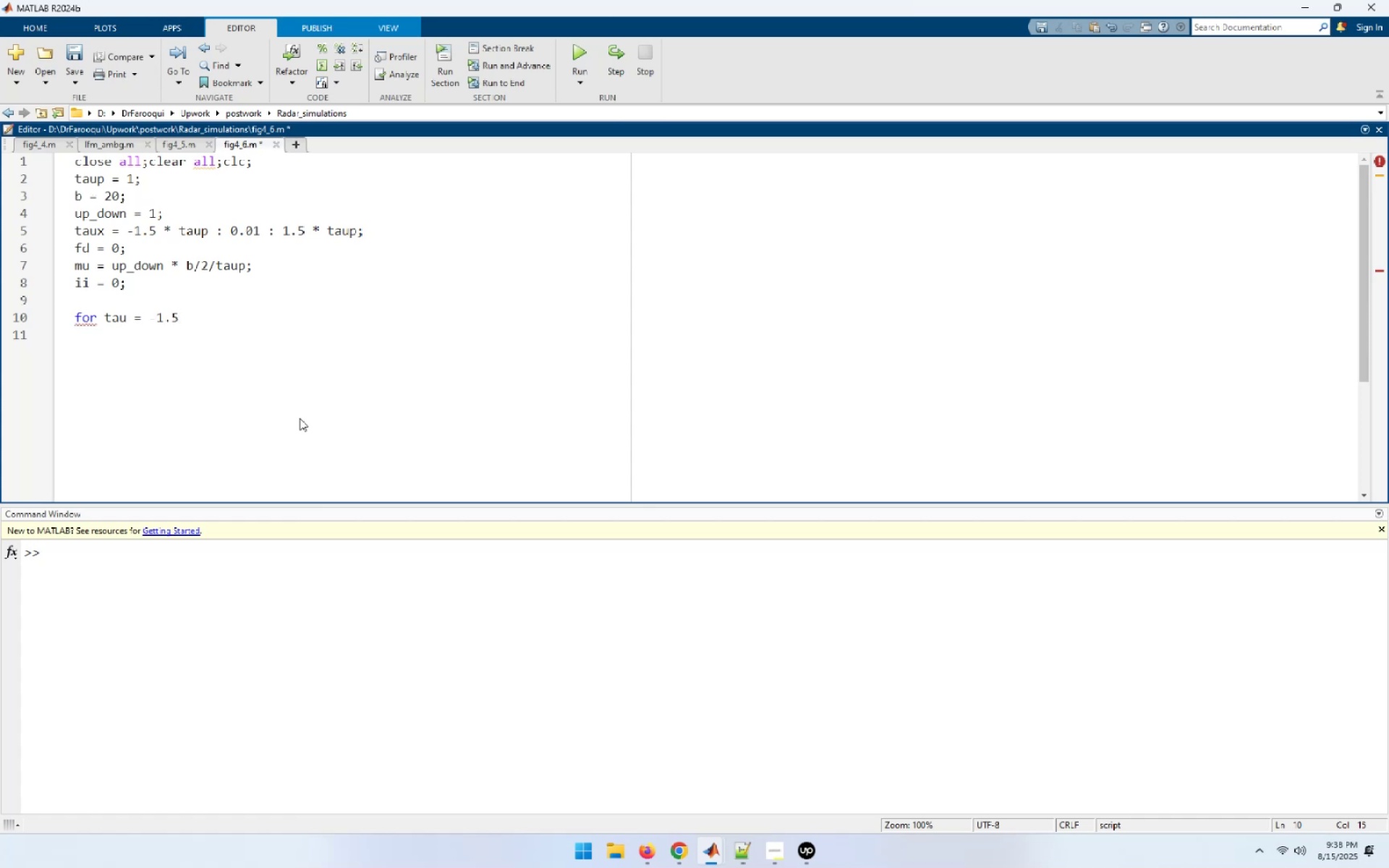 
type(*taup : 0.01 : 1.5*taup)
 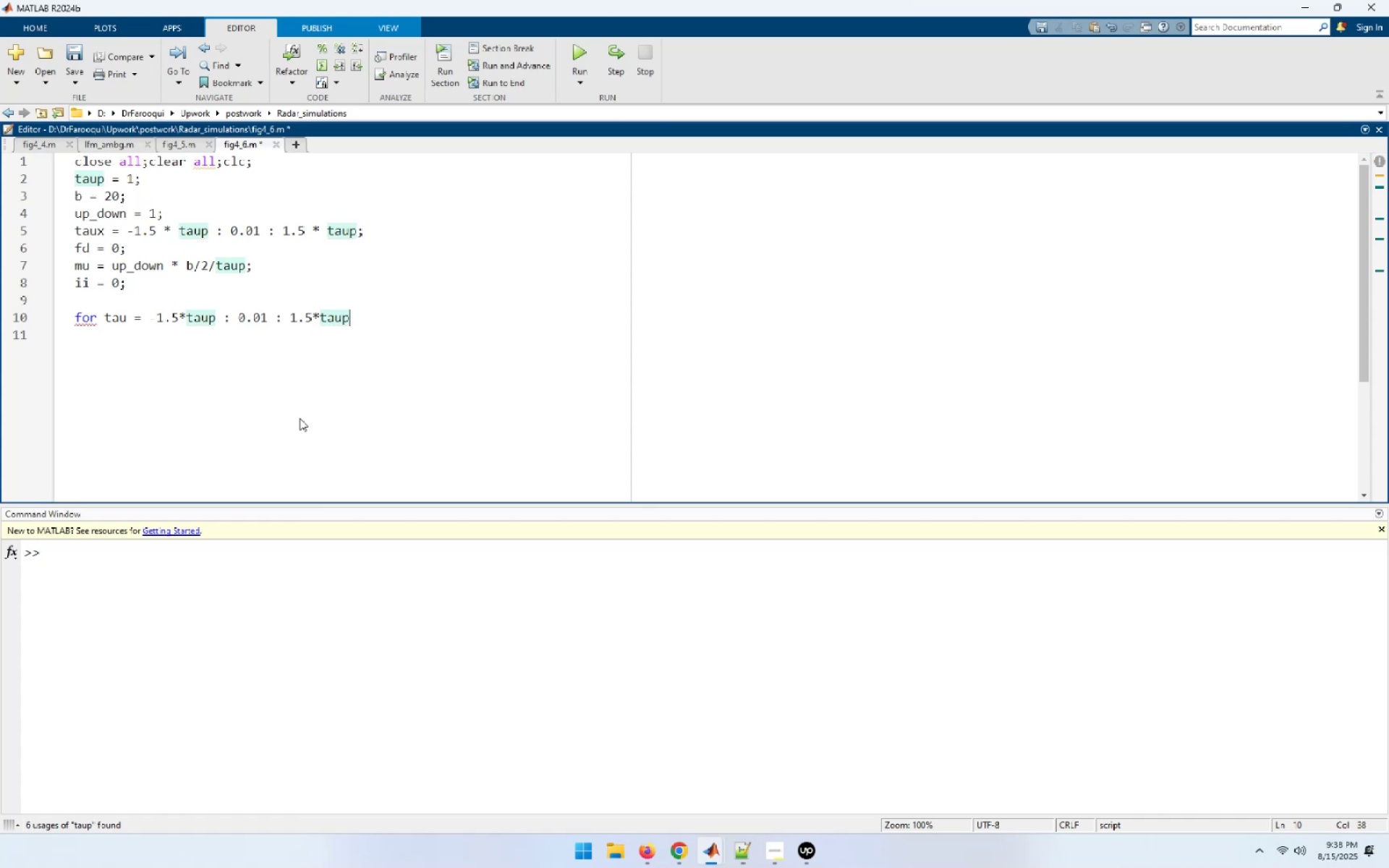 
wait(5.96)
 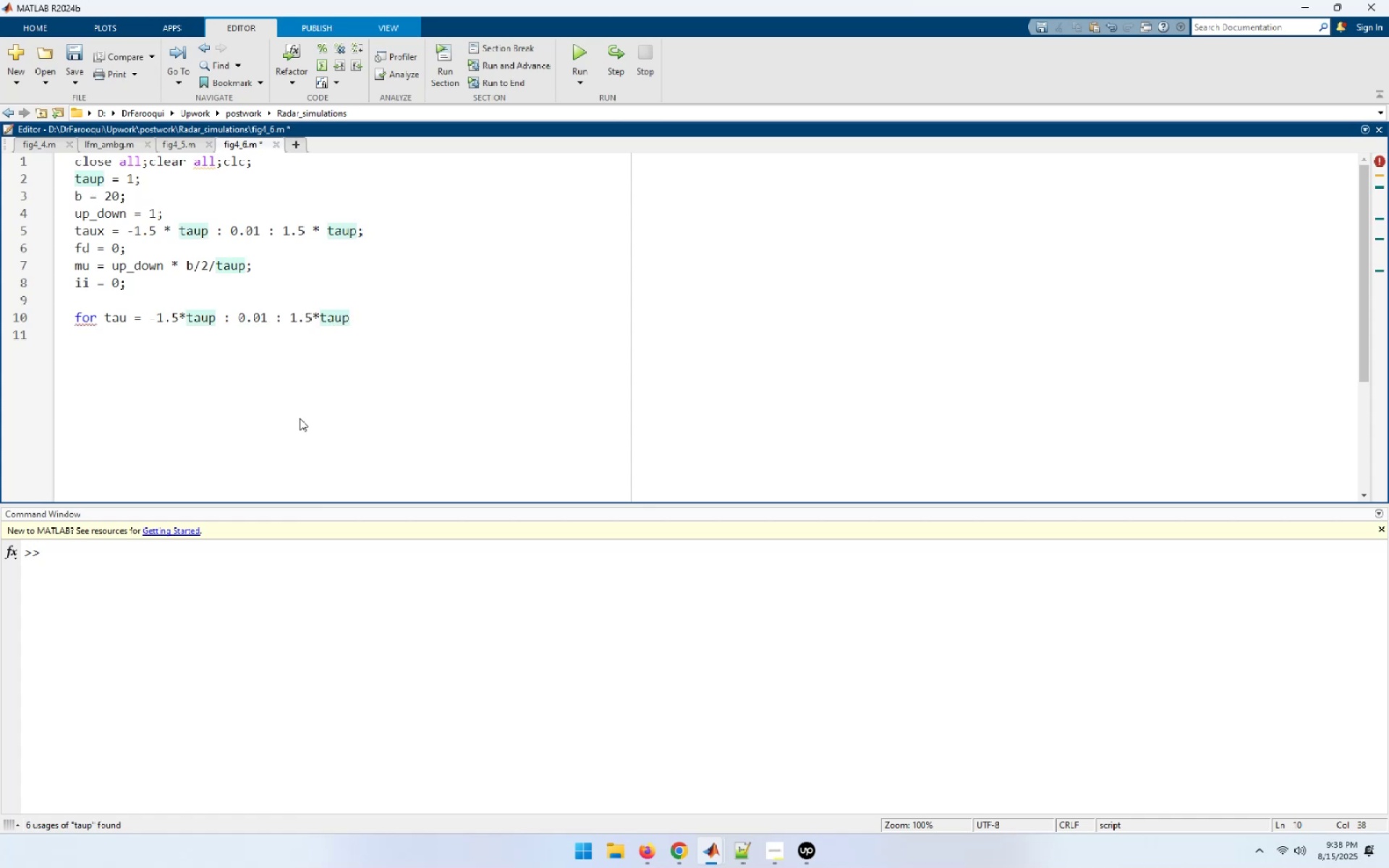 
key(Enter)
 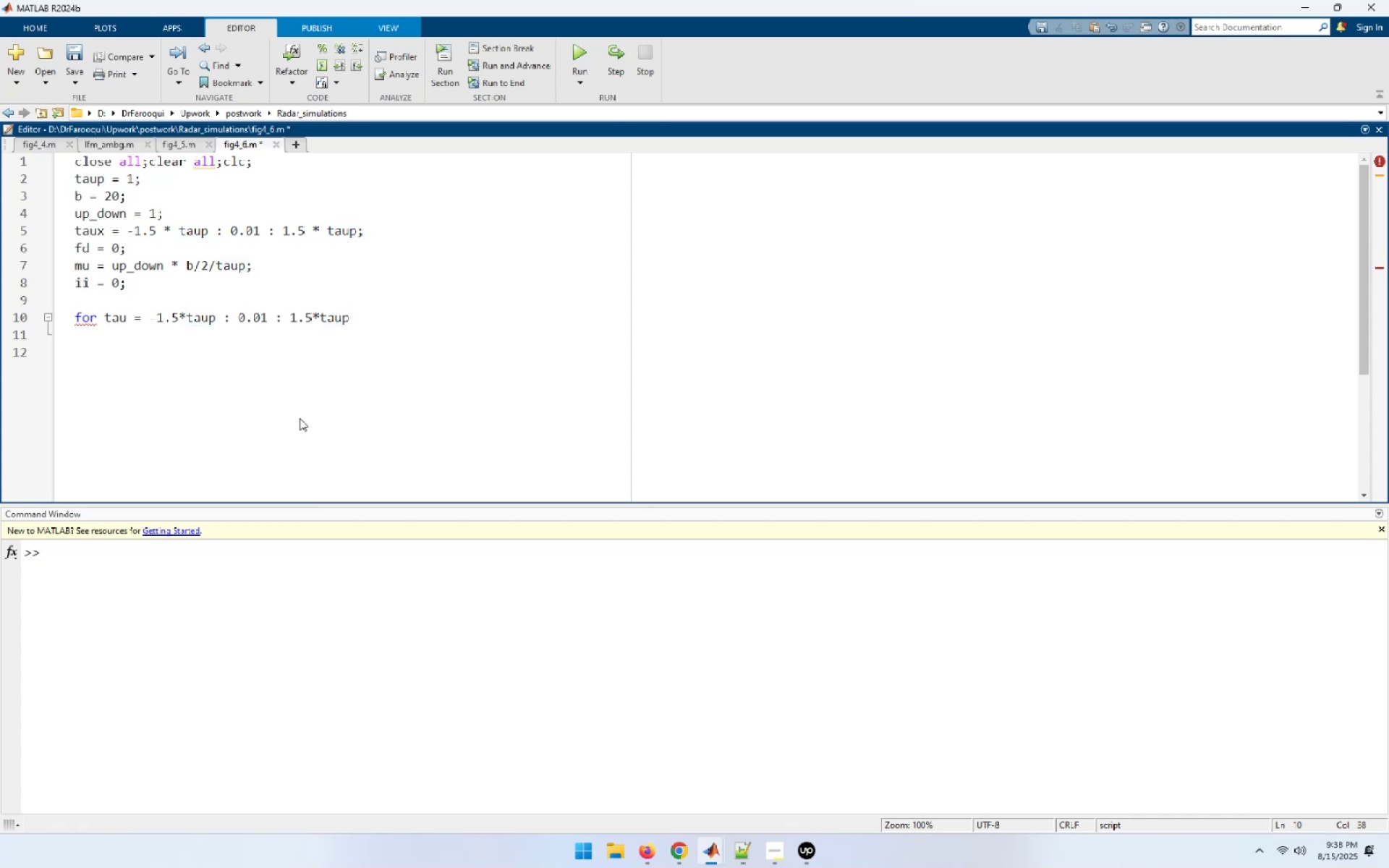 
type(end)
 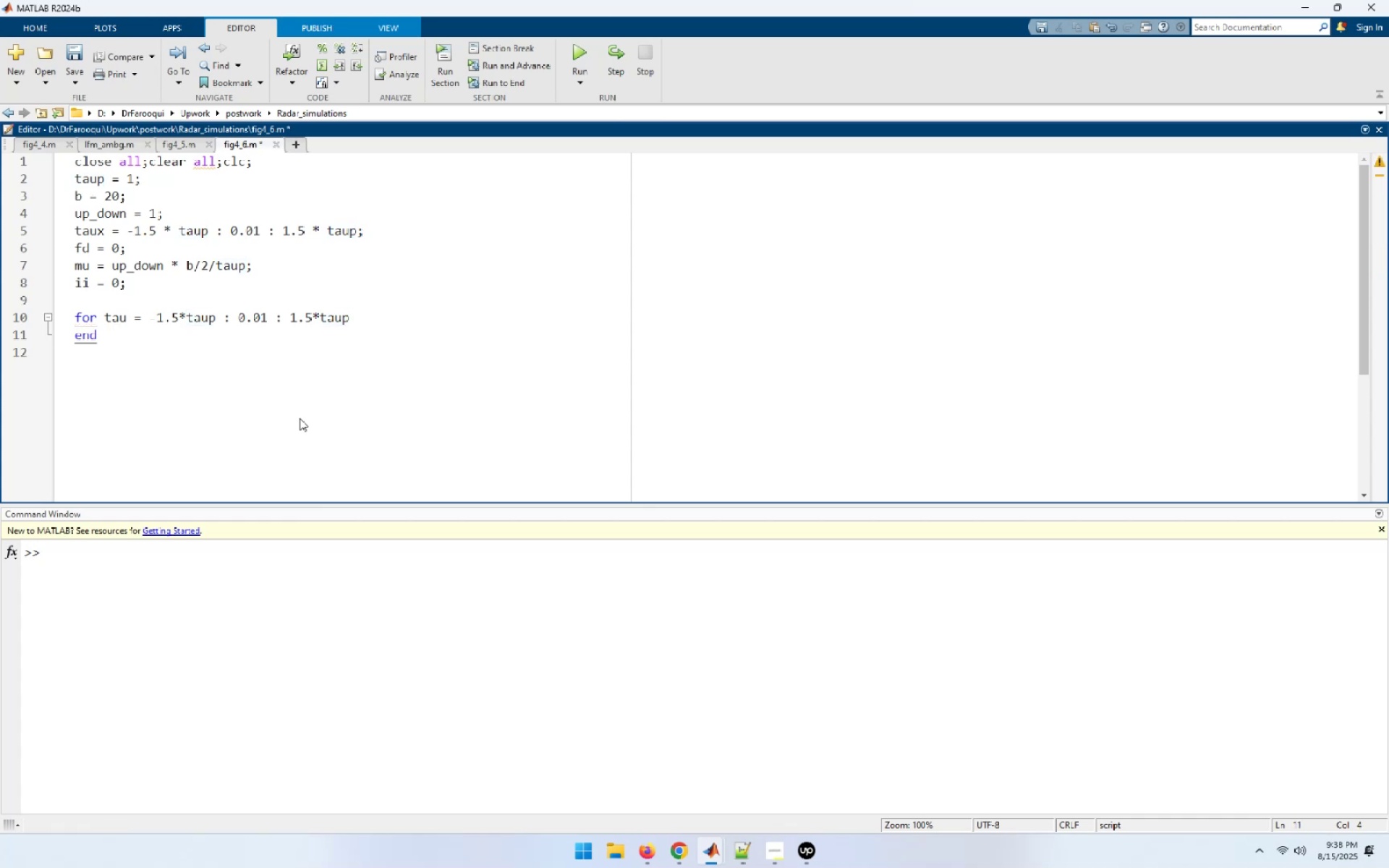 
key(ArrowUp)
 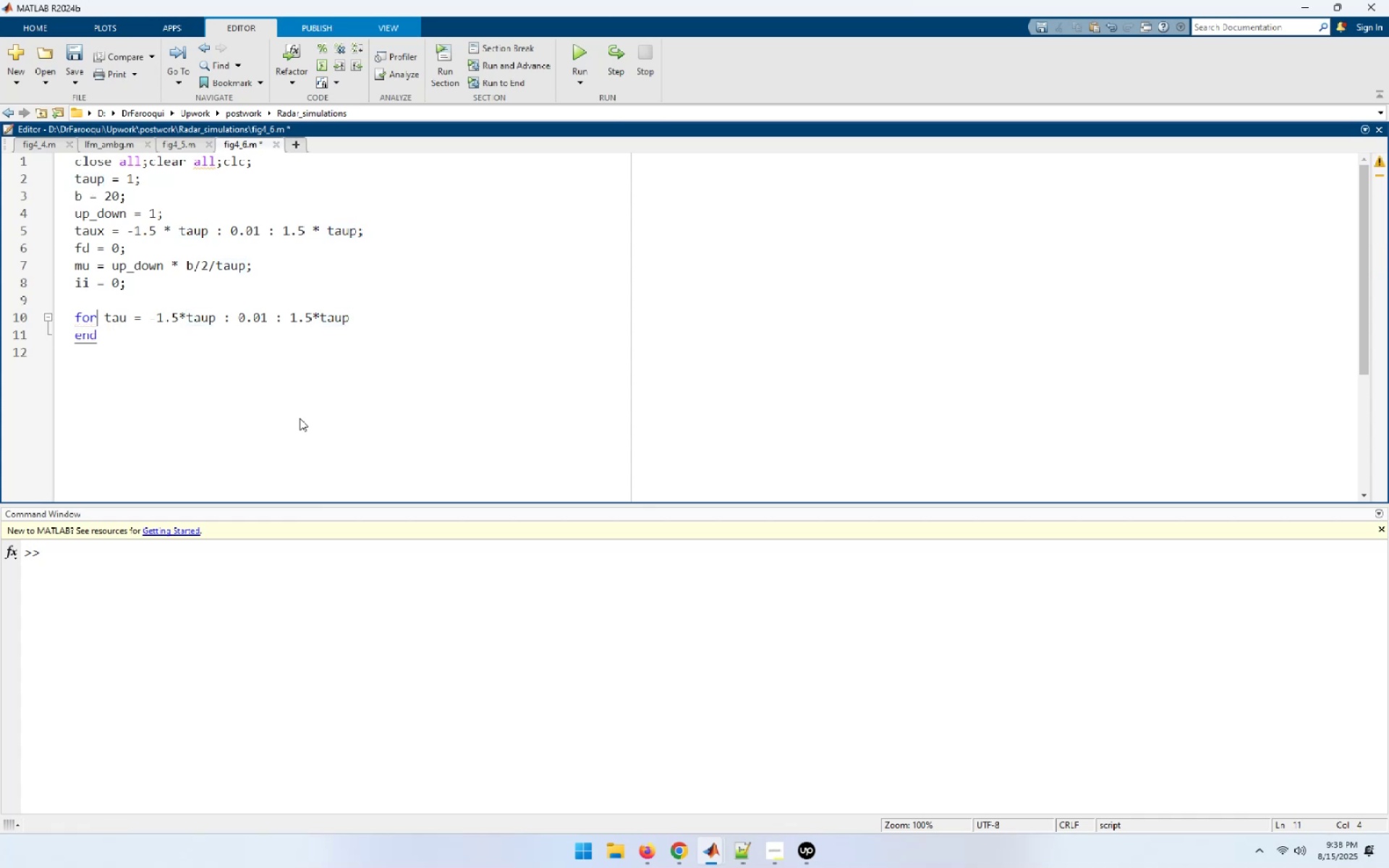 
key(End)
 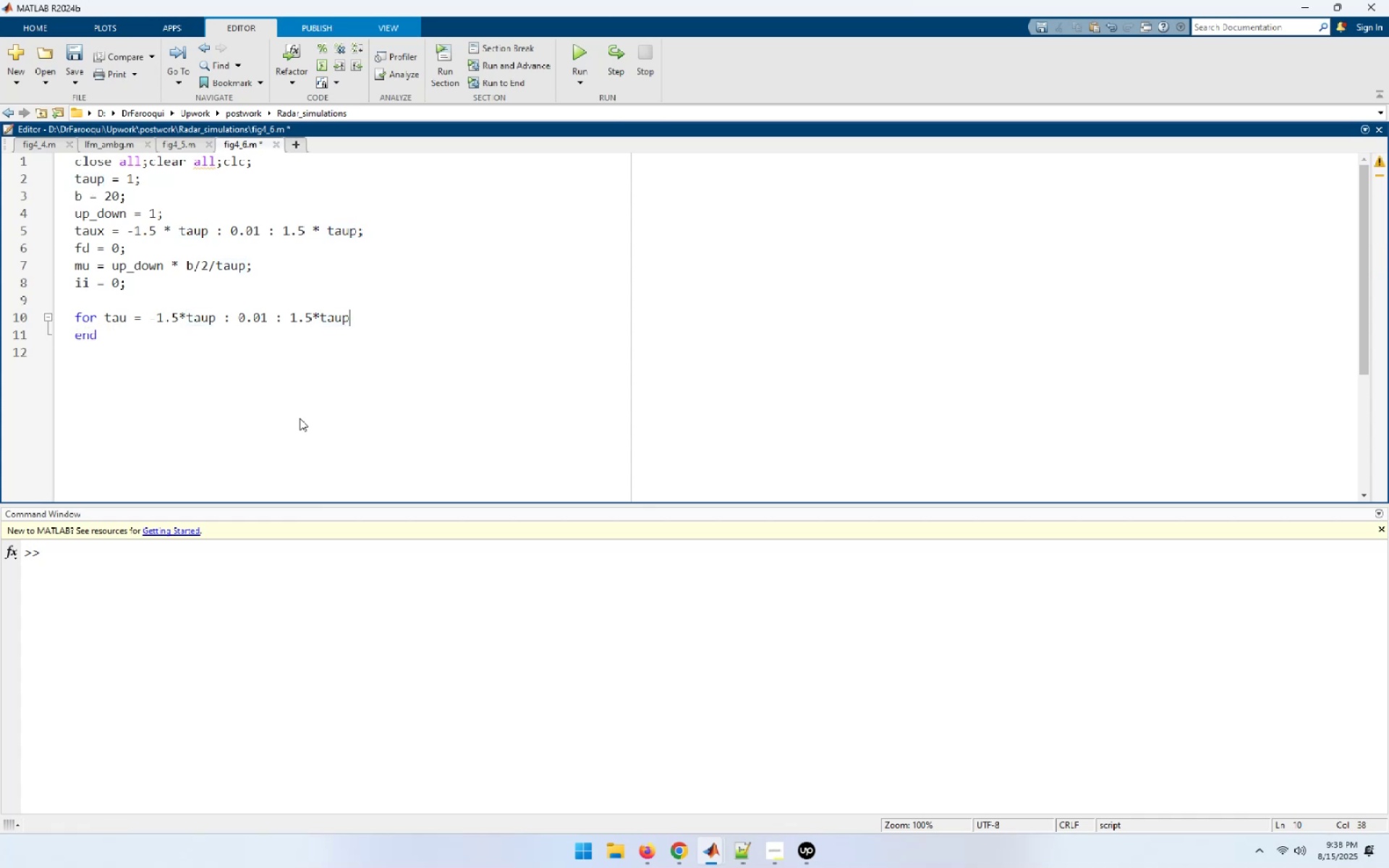 
key(Enter)
 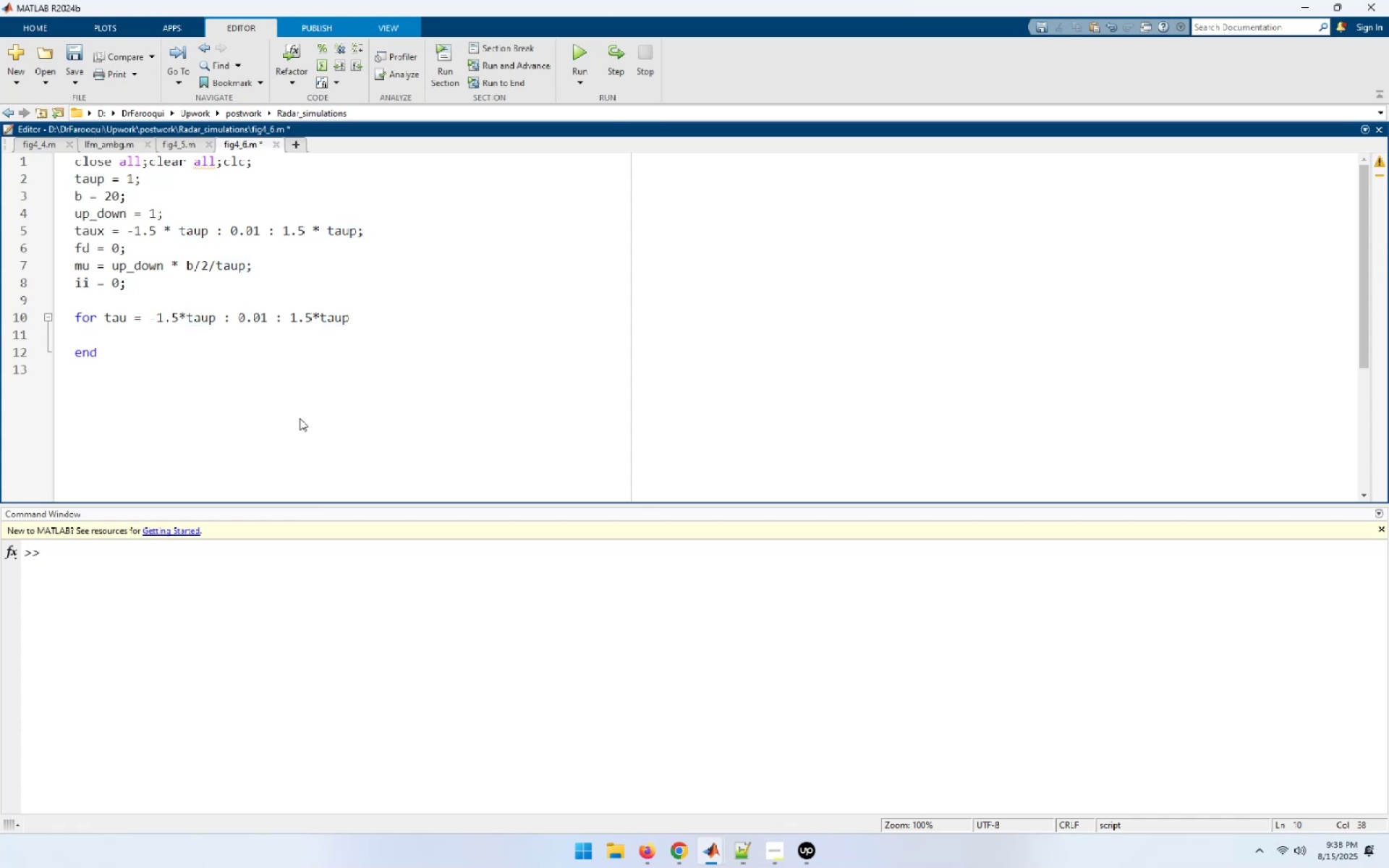 
type(ii = ii + 1;)
 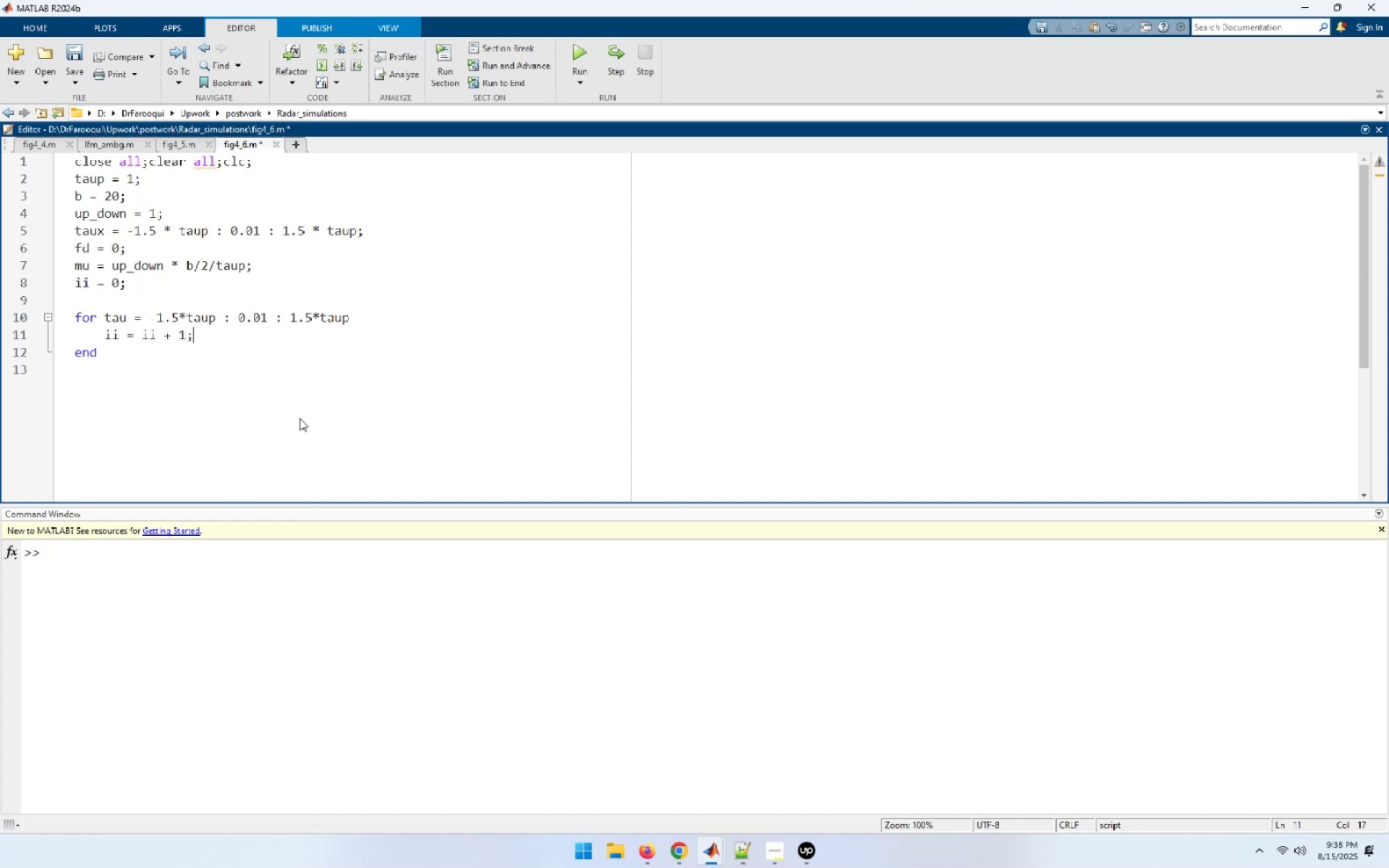 
key(Enter)
 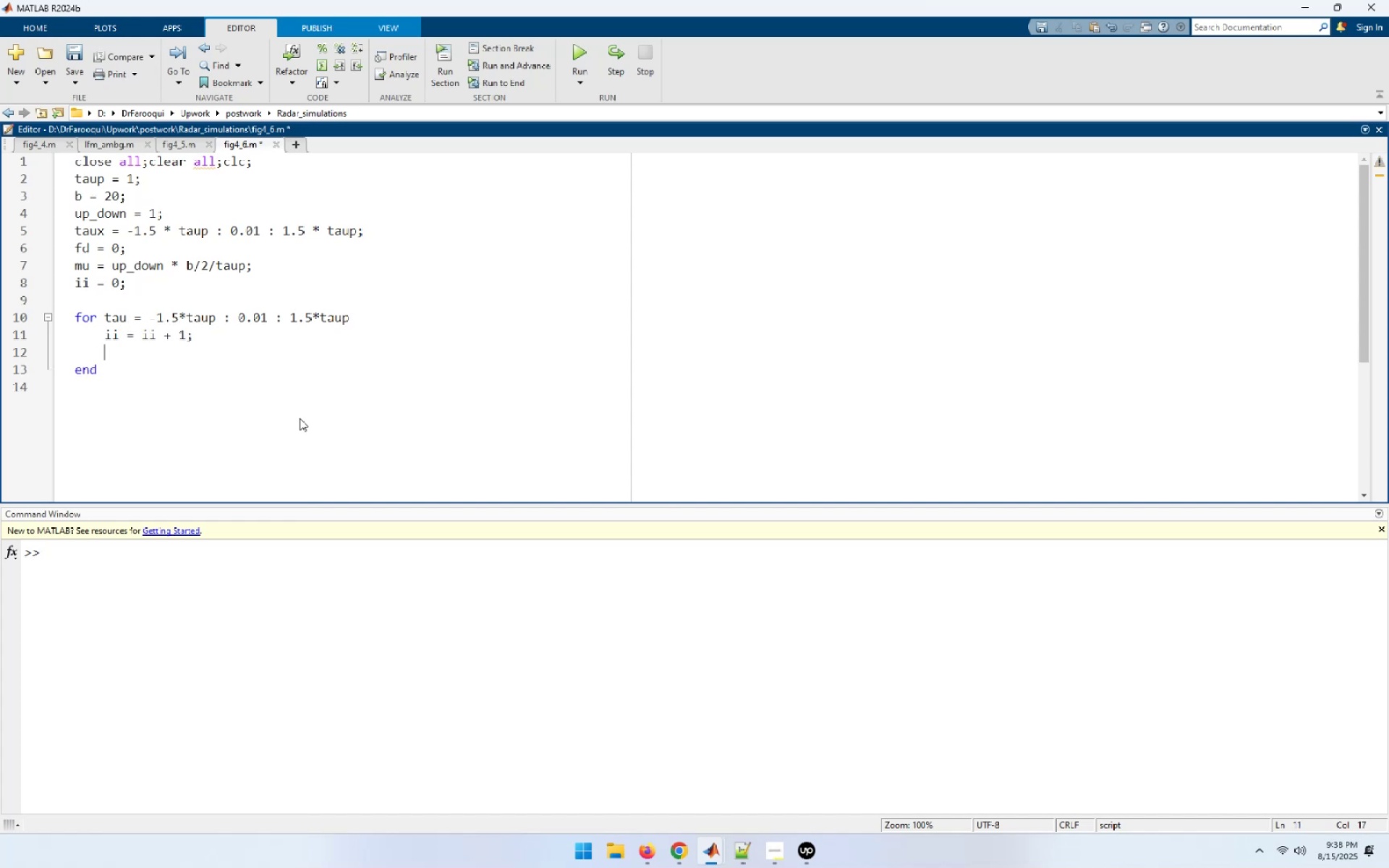 
type(val1 = 1 - abs(tau)/taup;)
 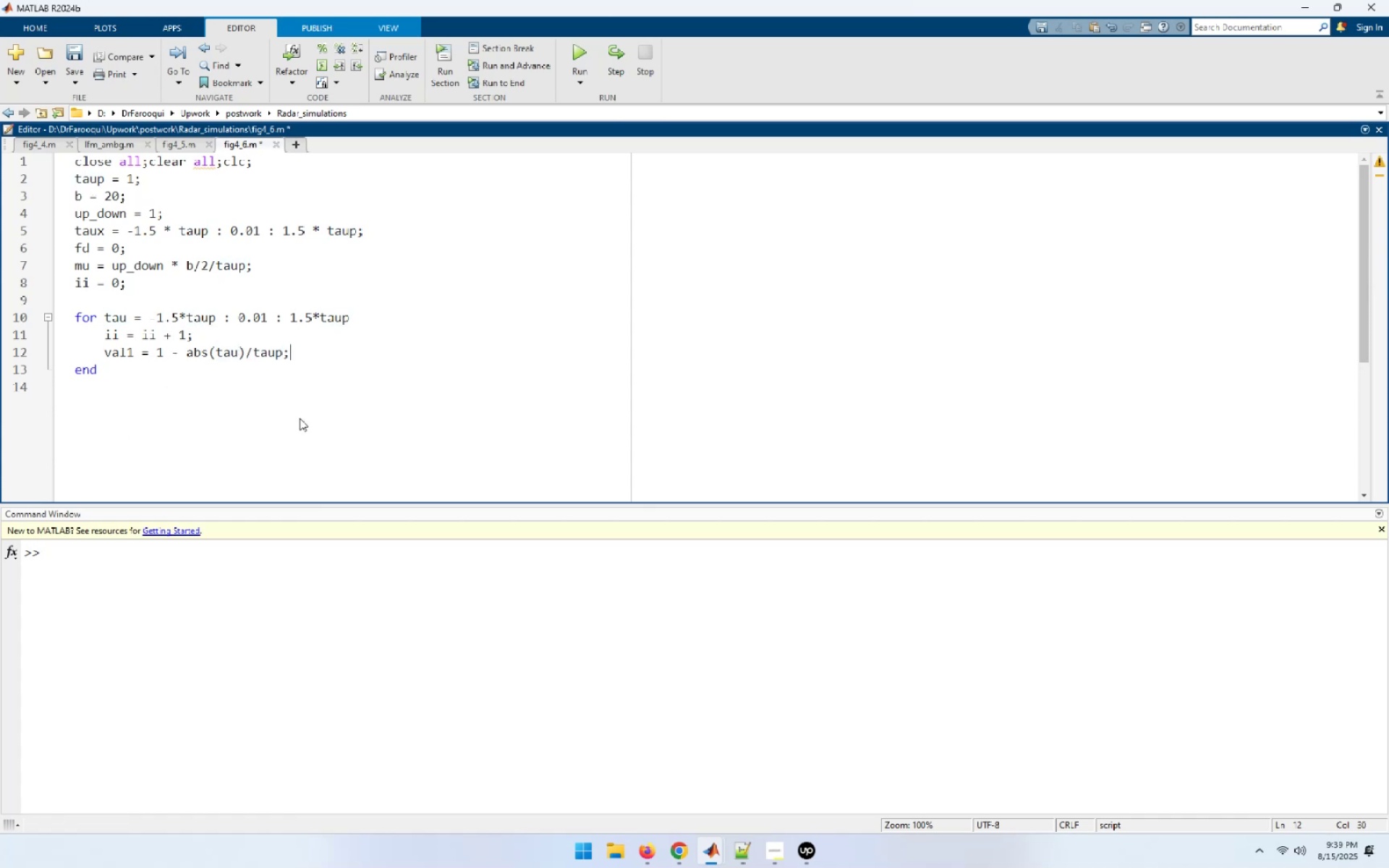 
key(Enter)
 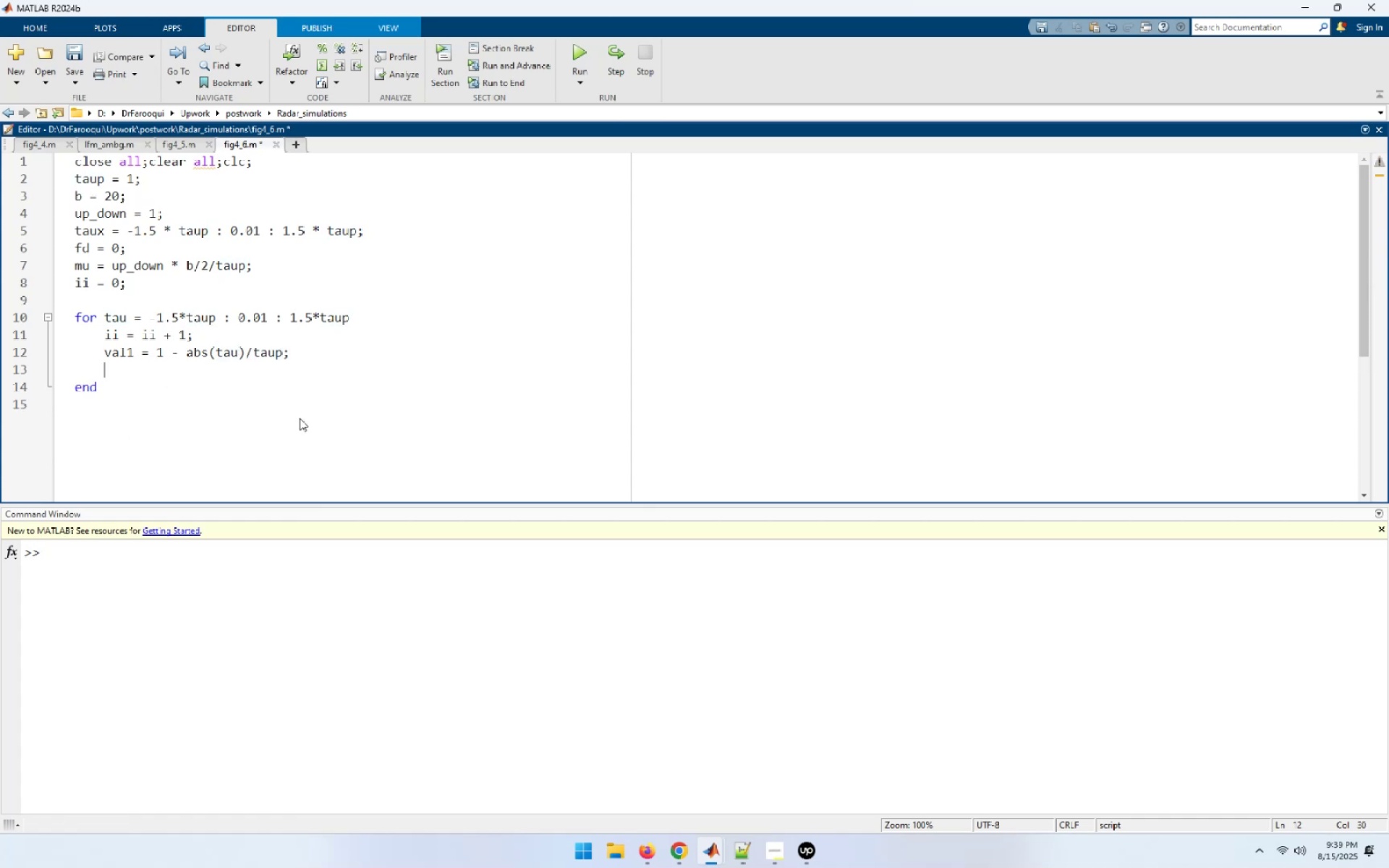 
type(val2 = pi * taup * ( 1 - abs(tau)/taup);)
 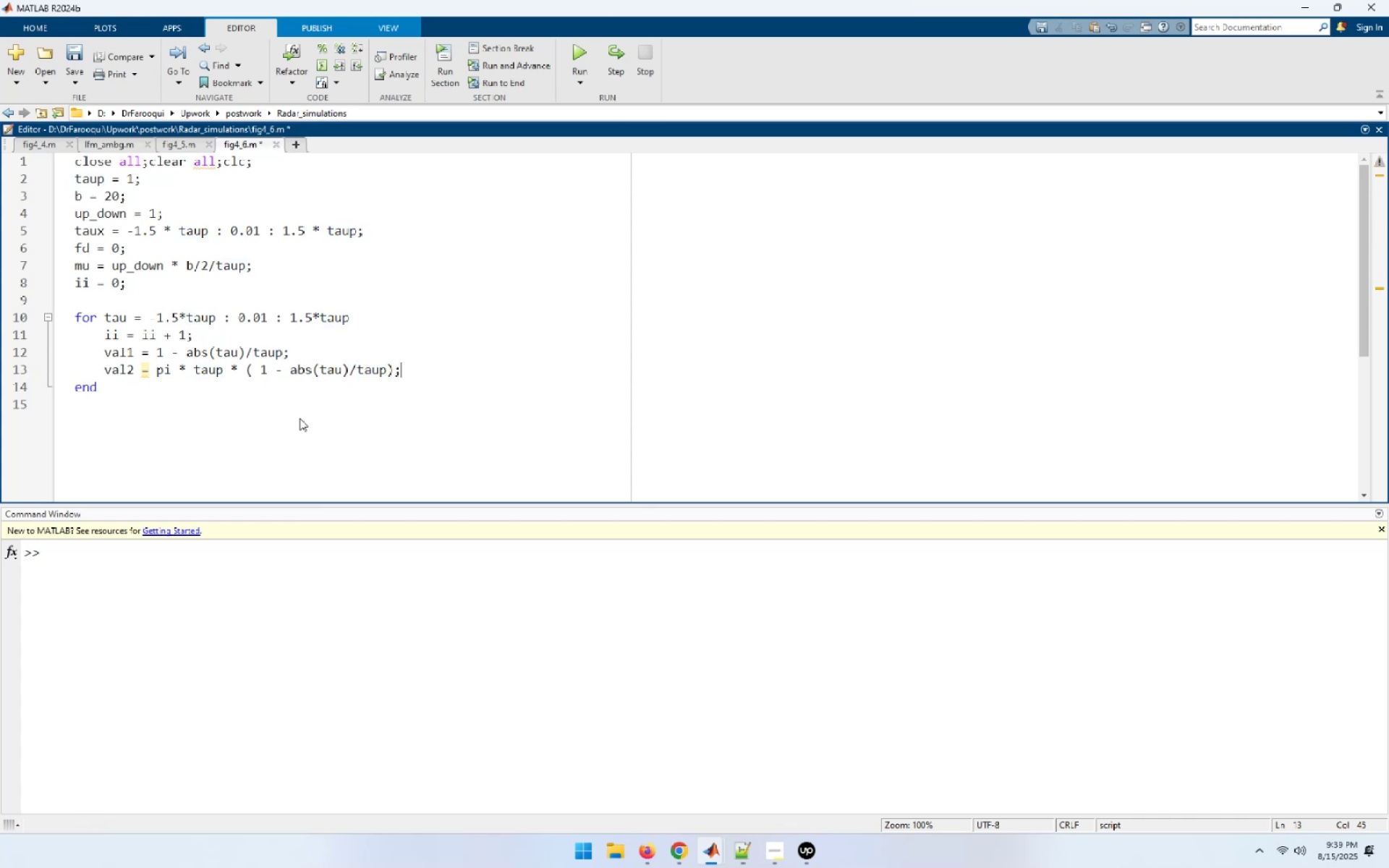 
key(Enter)
 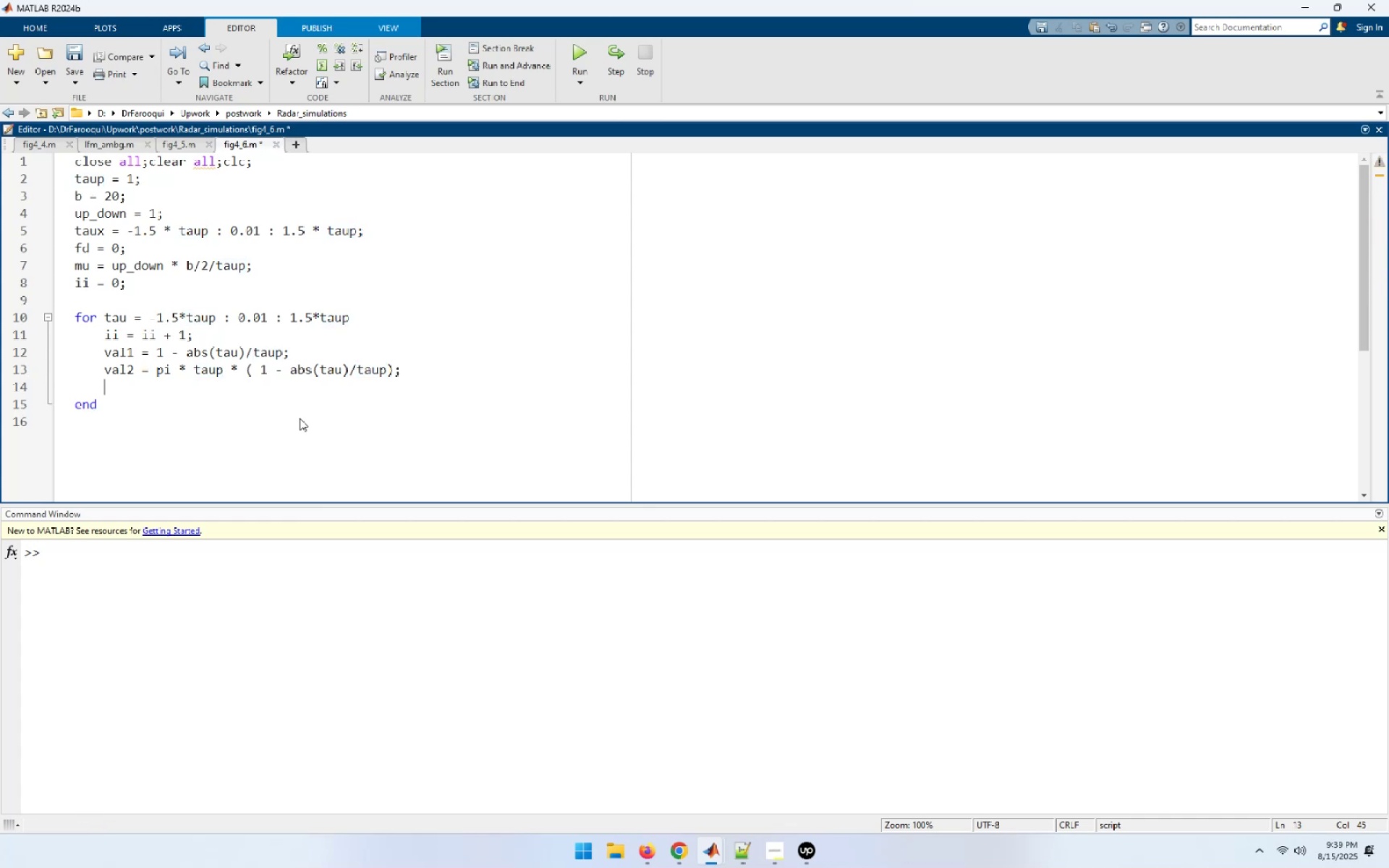 
type(val3 = (fd + mu *tau);)
 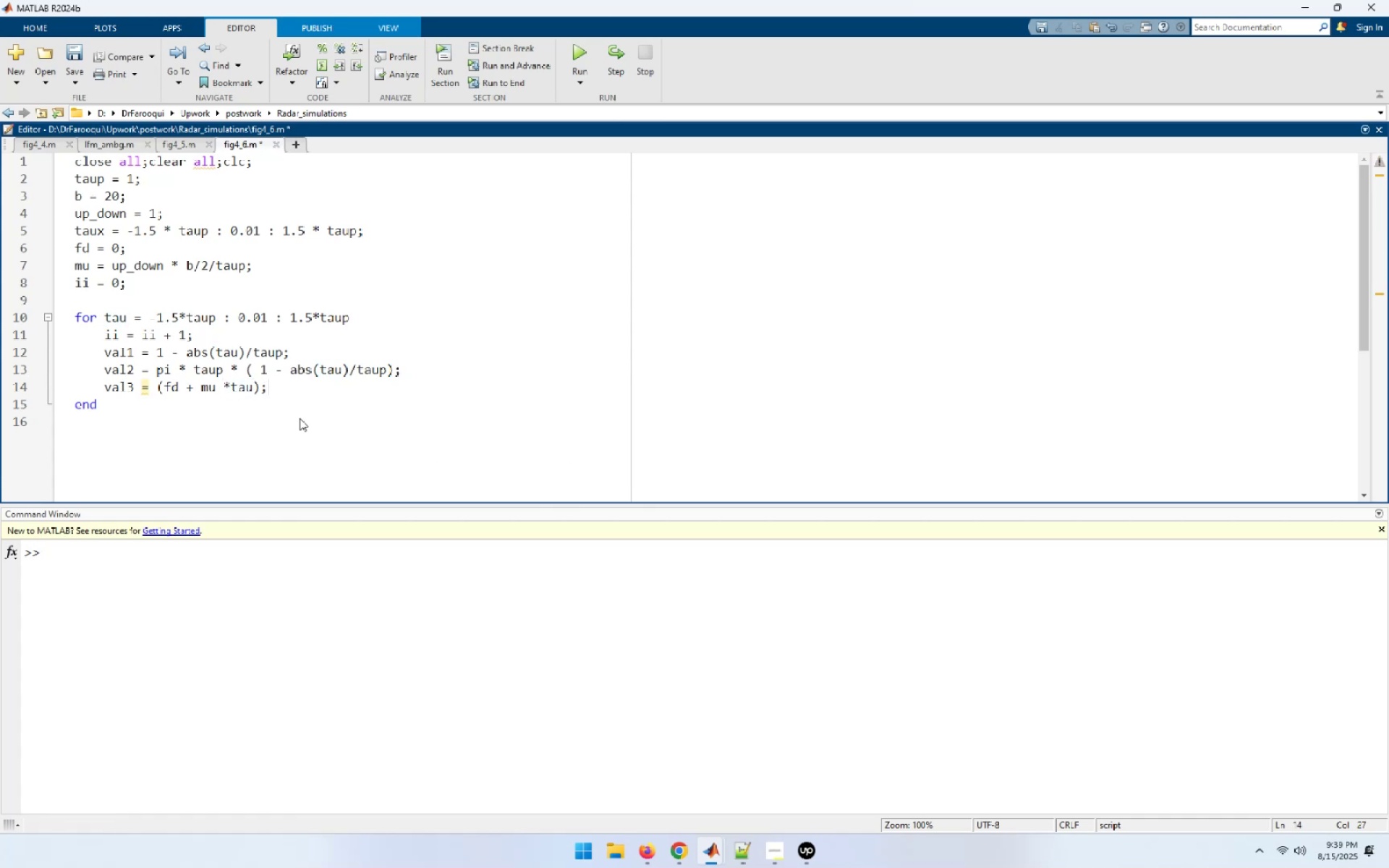 
key(Enter)
 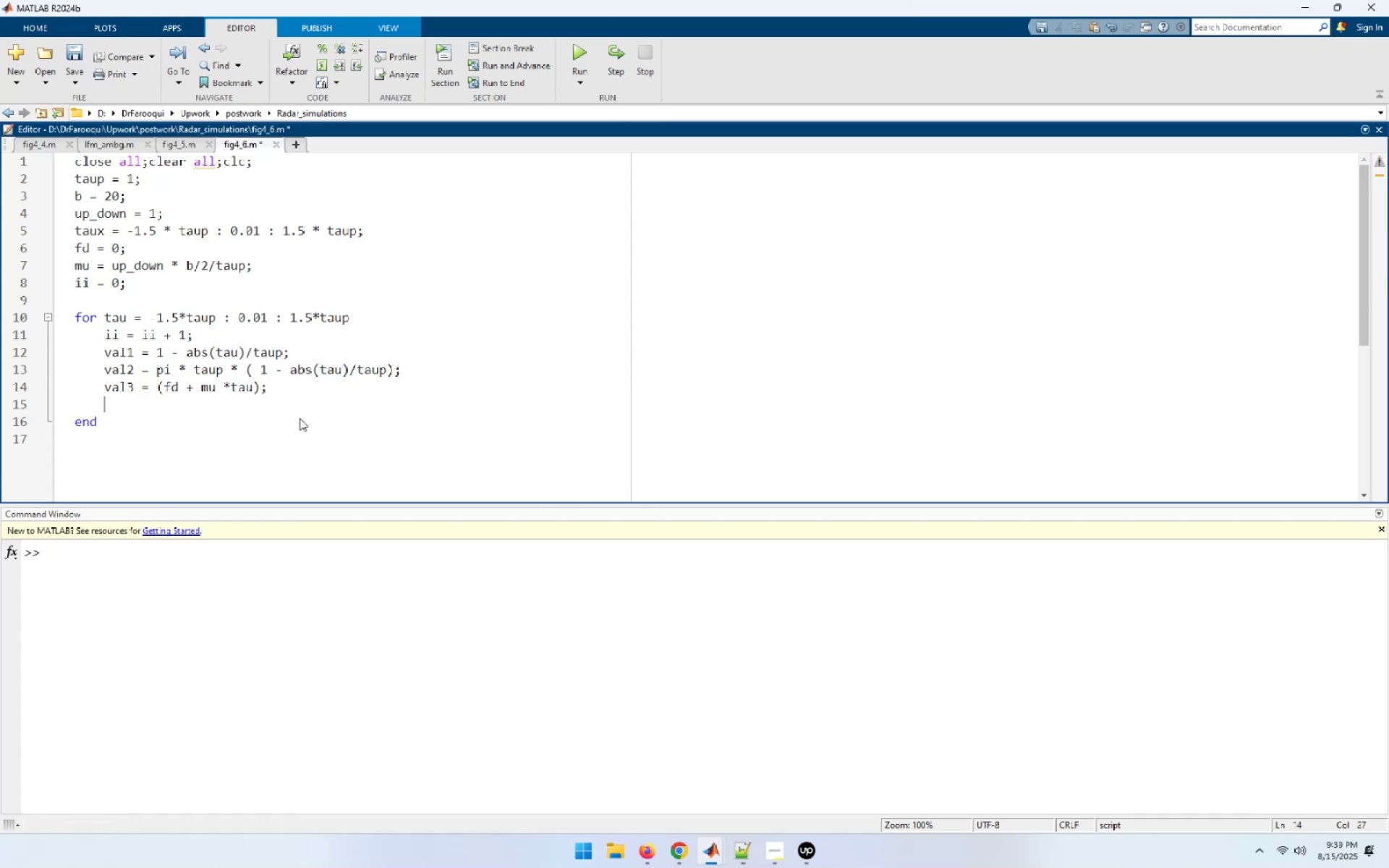 
type(val = val2 * val3;)
 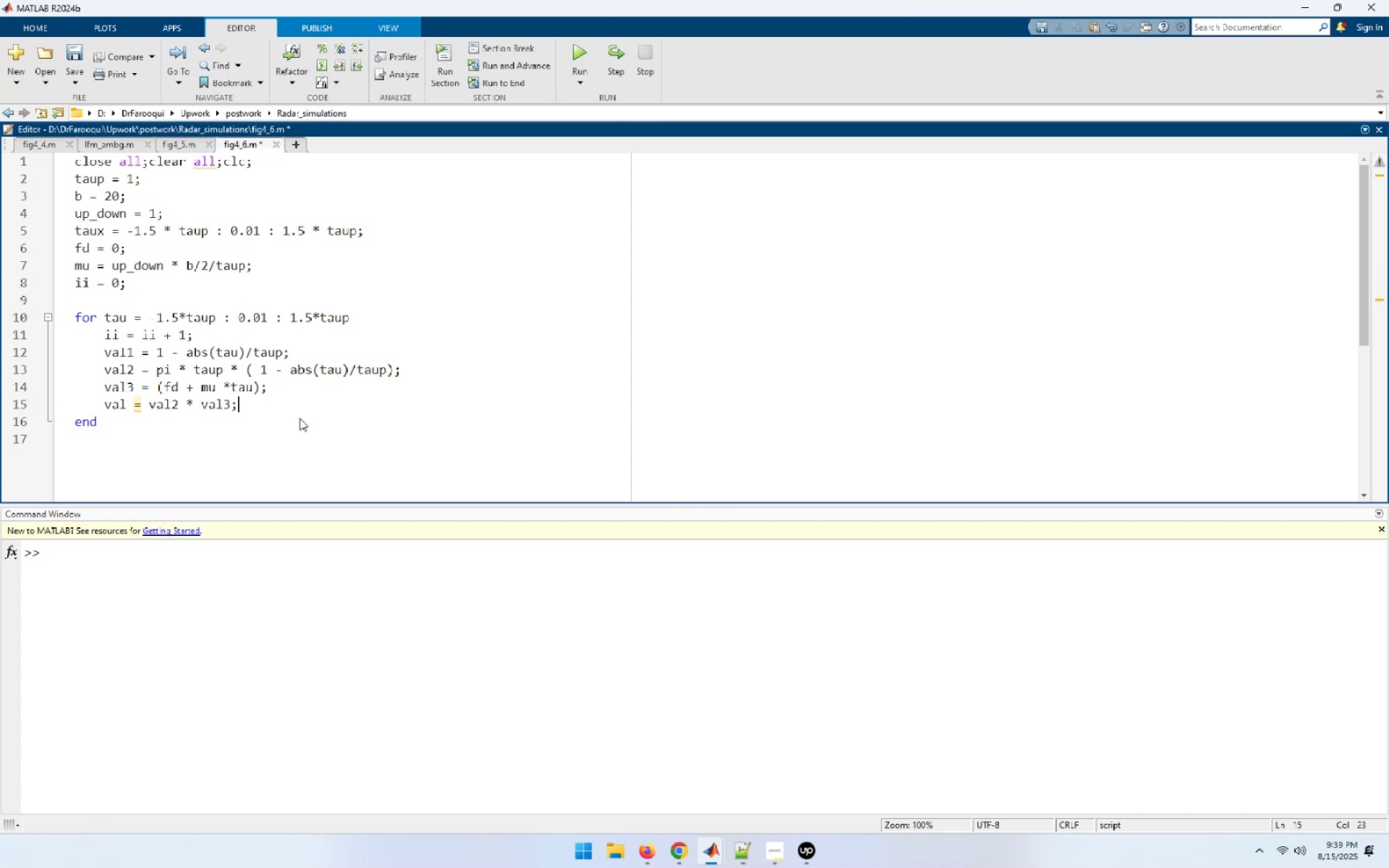 
key(Enter)
 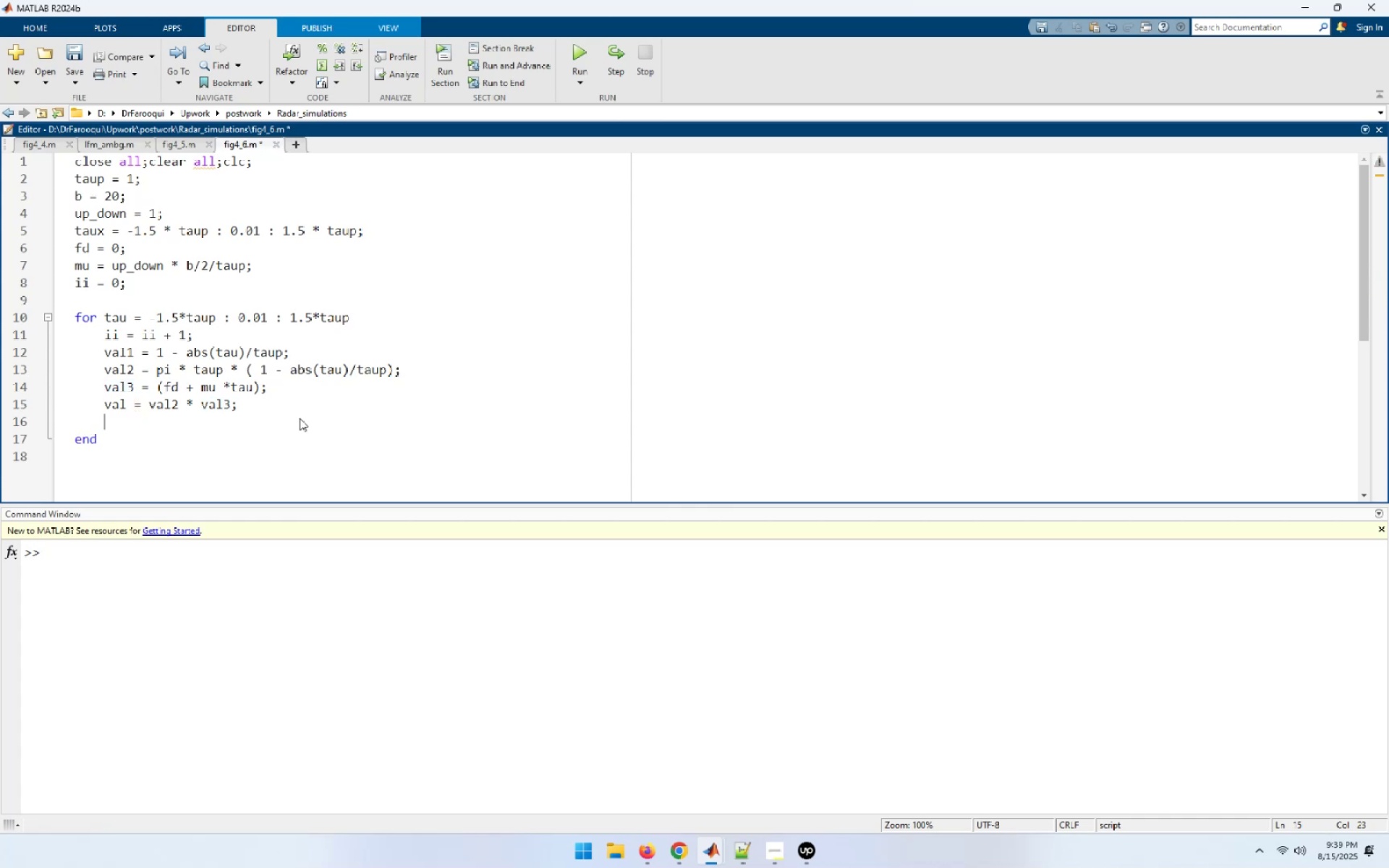 
type(x(ii) = abs(val2)
key(Backspace)
type(1 ))
key(Backspace)
type(* (sin(val + esp)/(val + eps)));)
 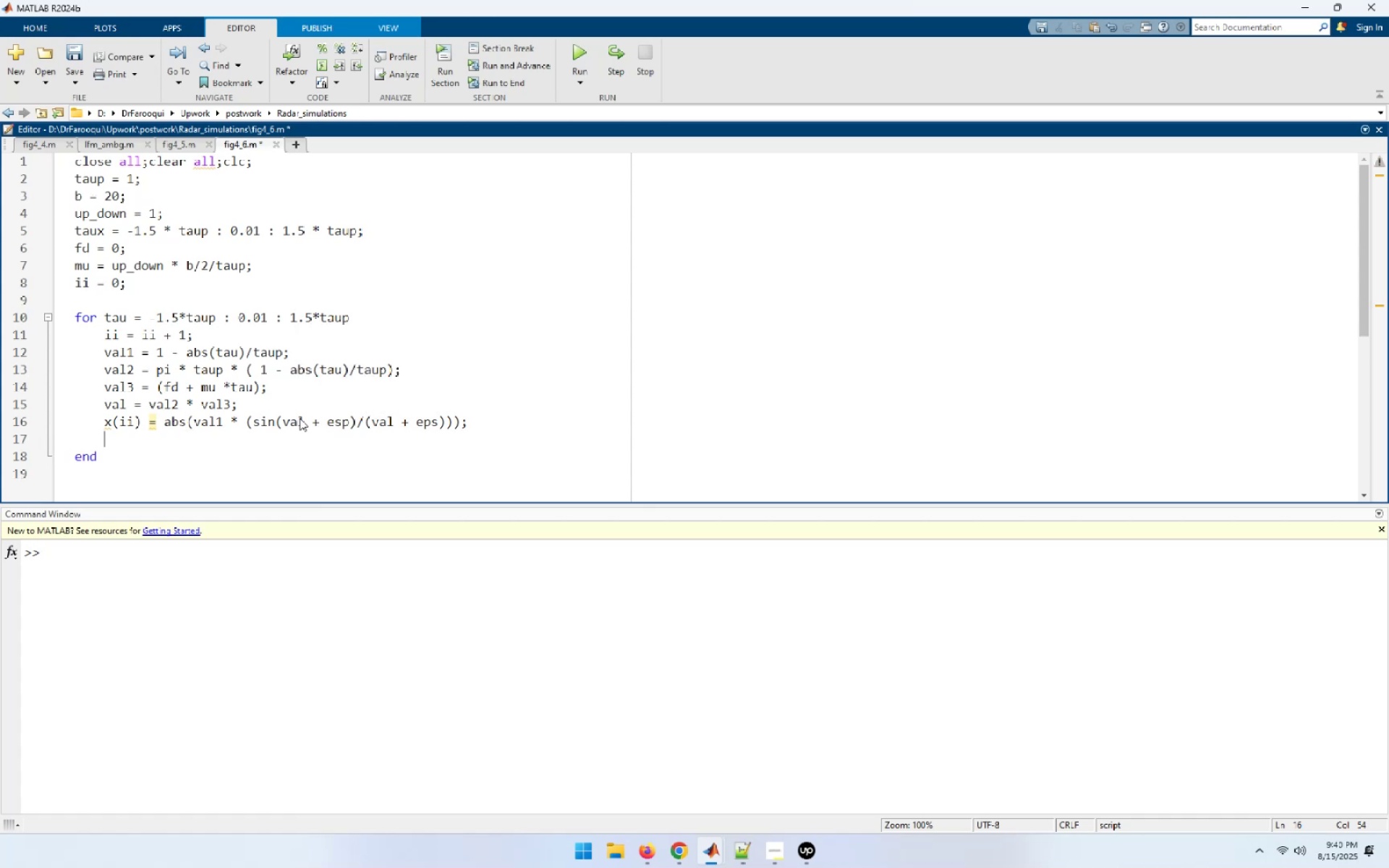 
 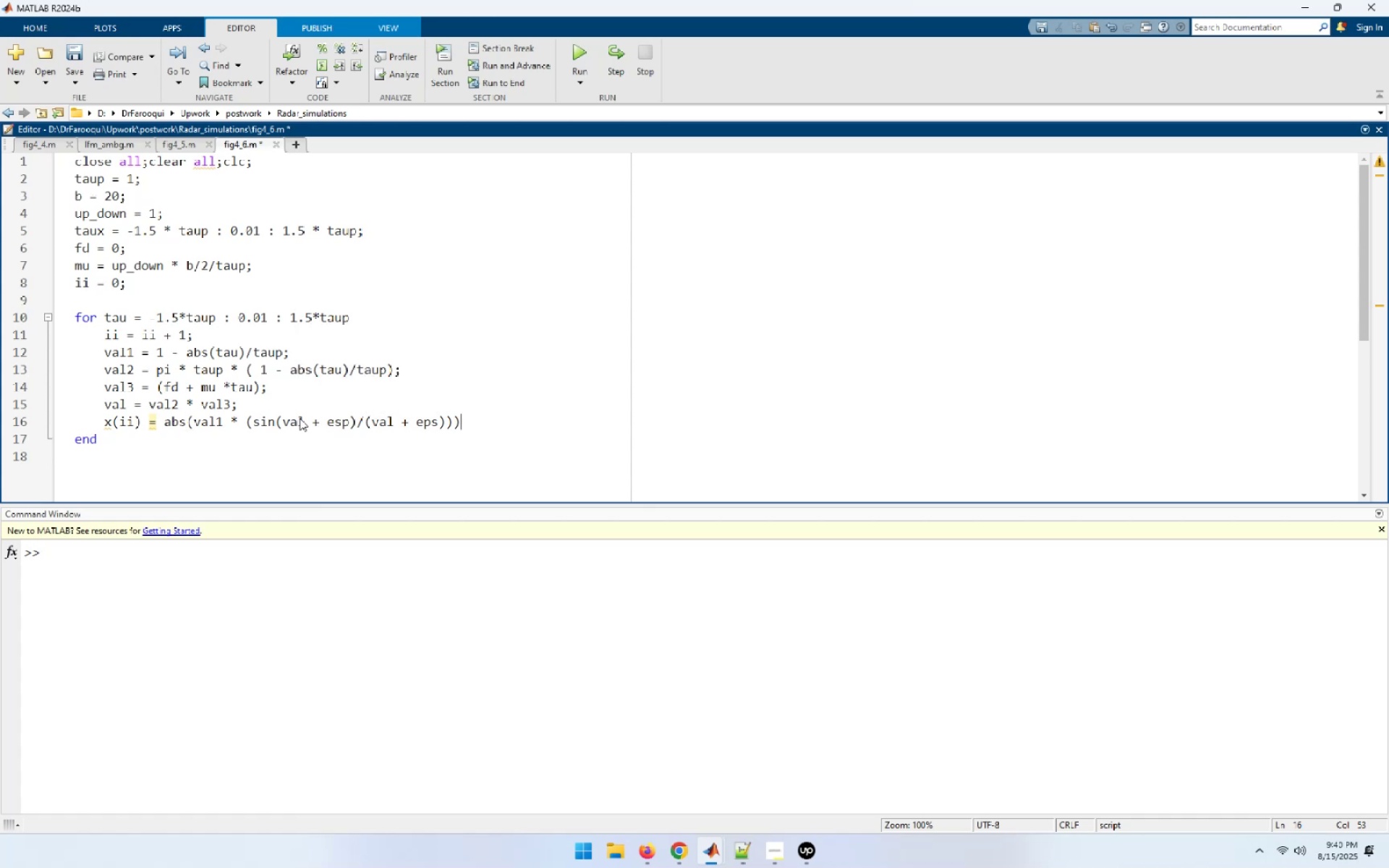 
key(Enter)
 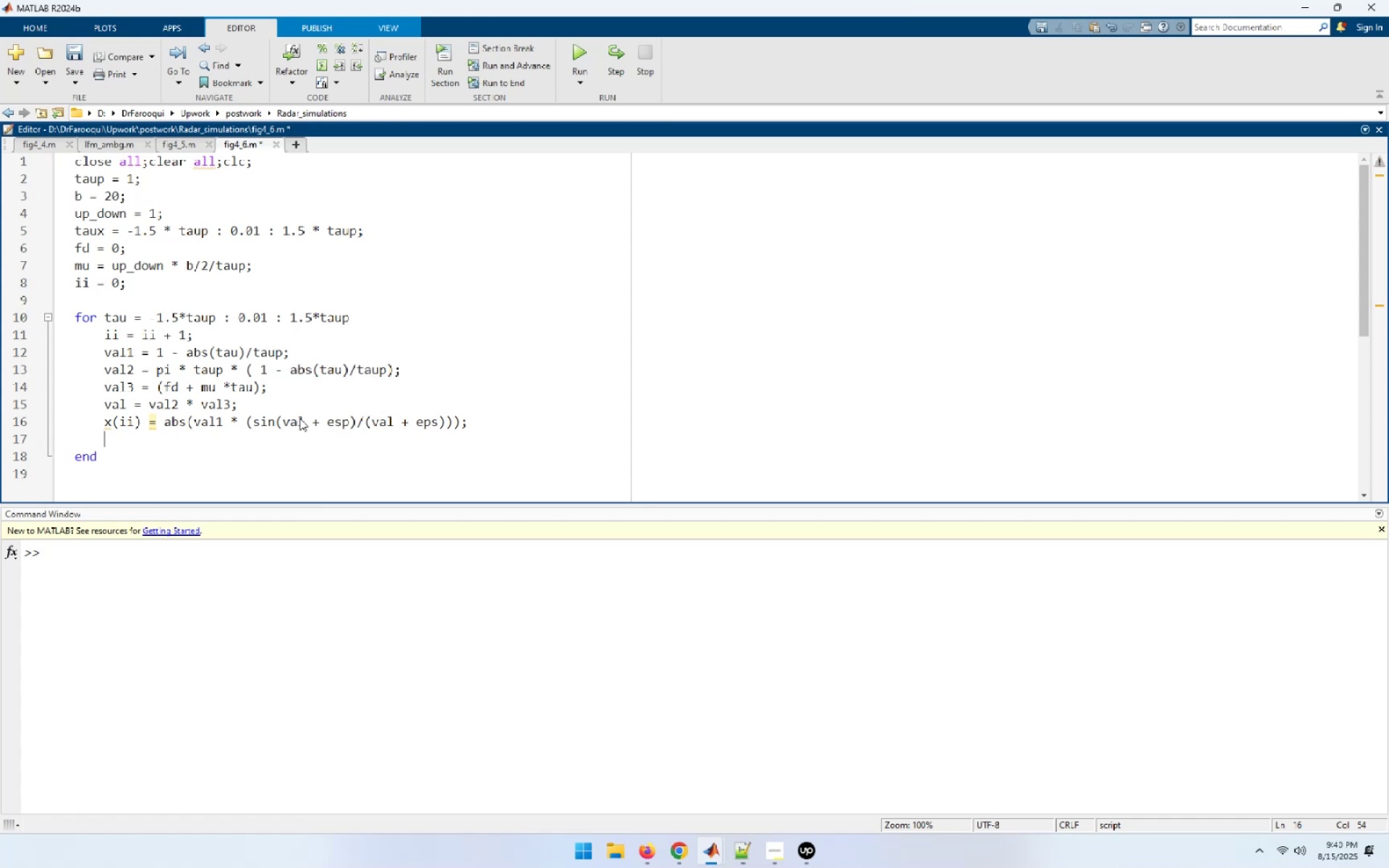 
type(end)
 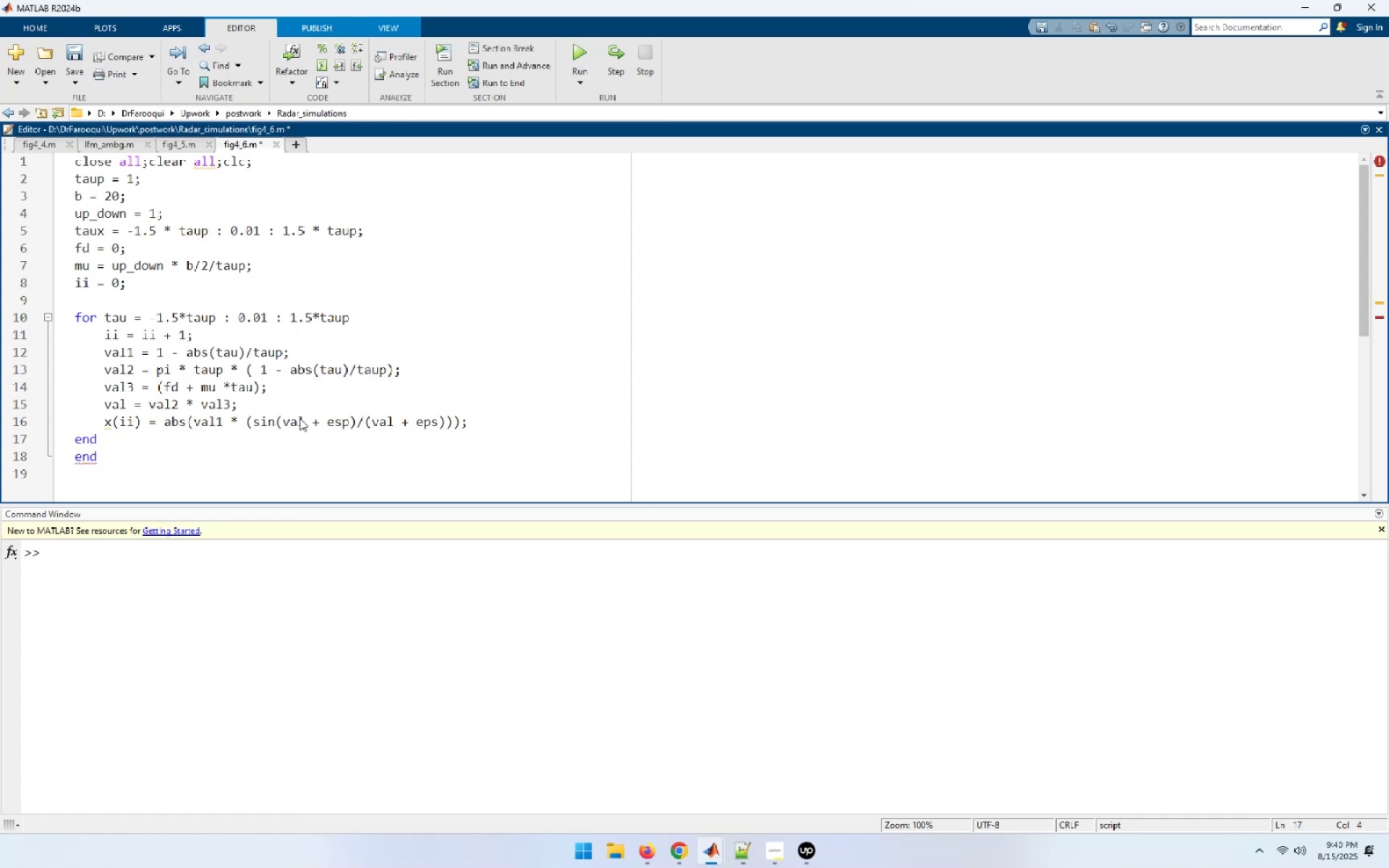 
key(ArrowDown)
 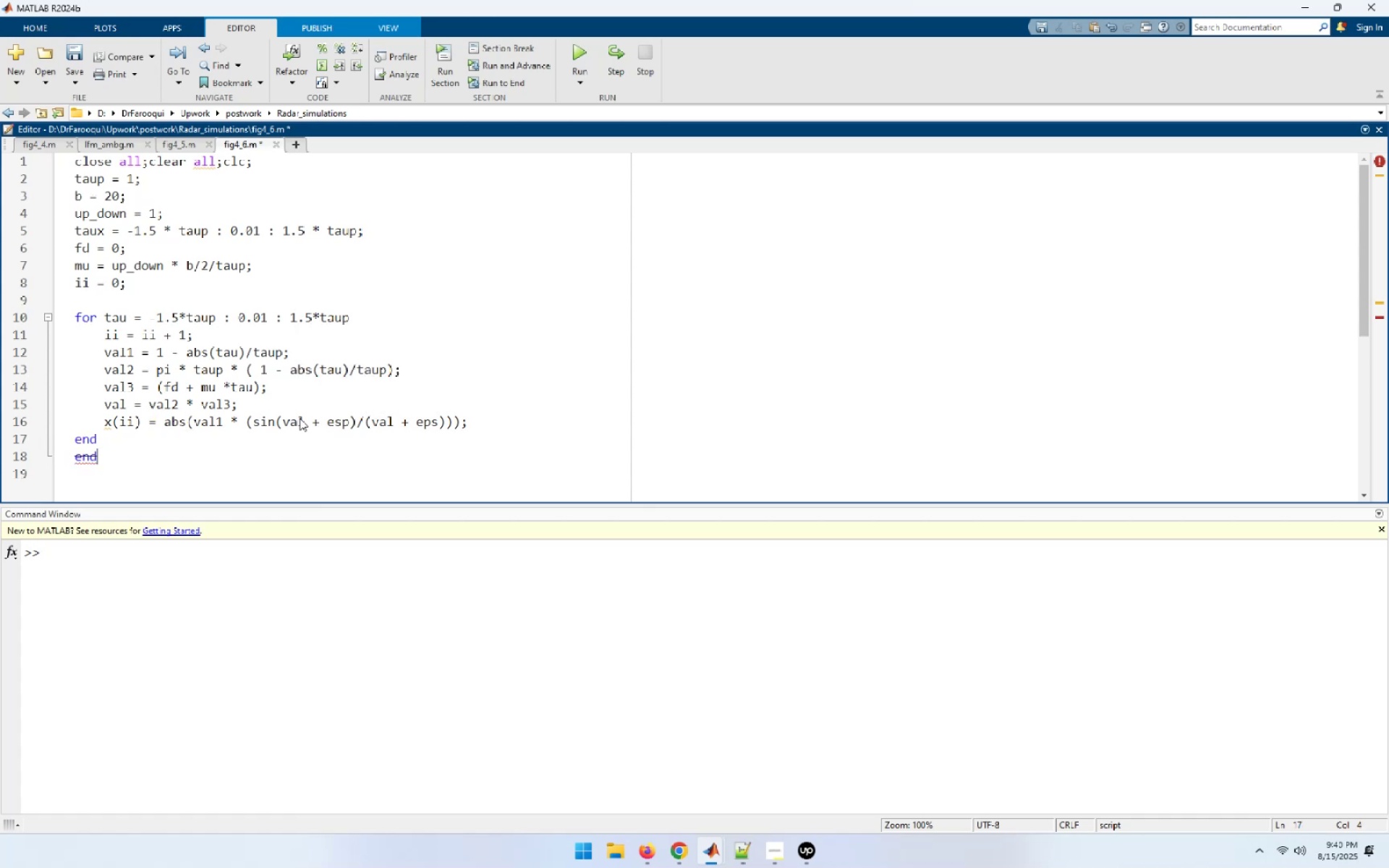 
key(Backspace)
 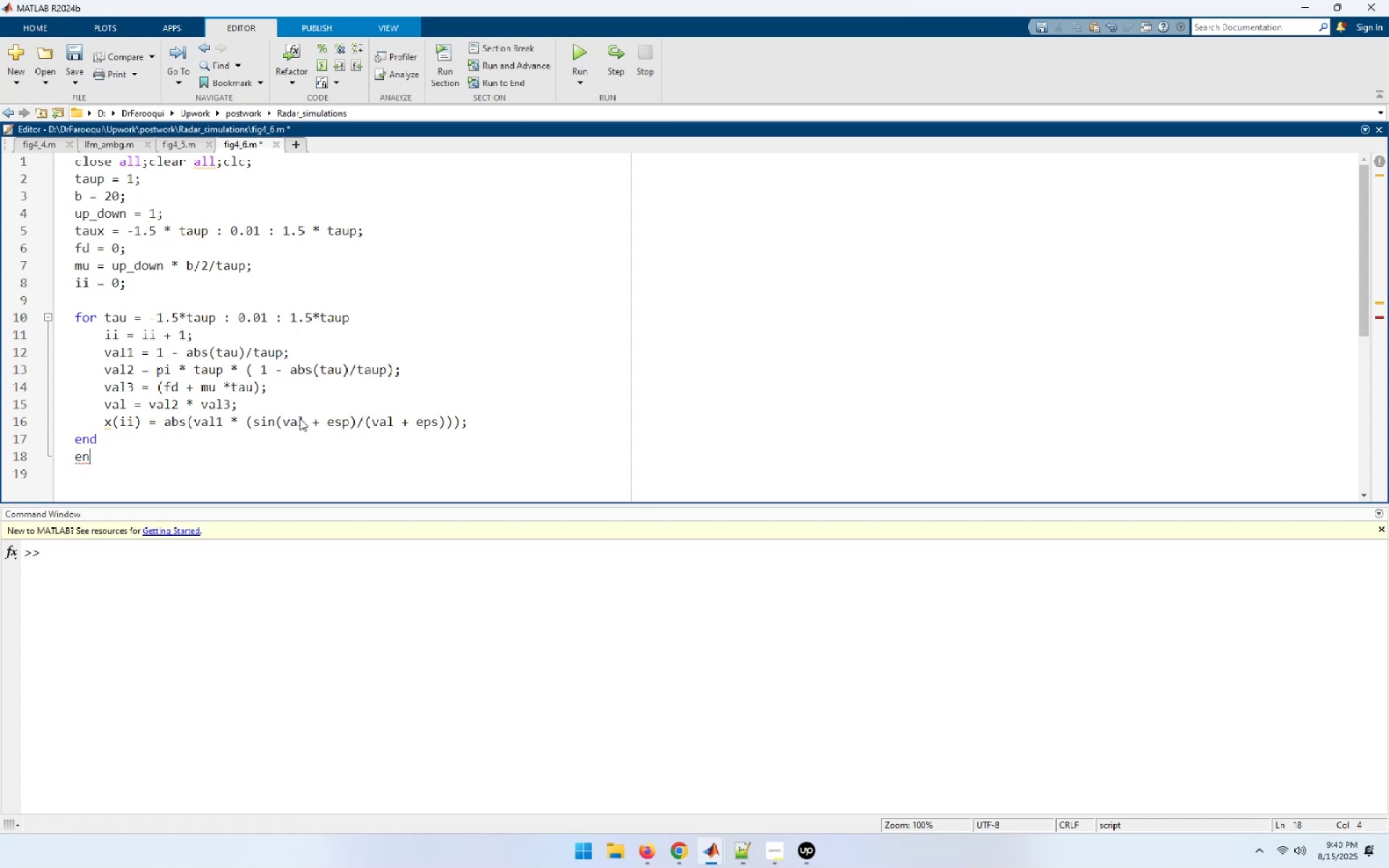 
key(Backspace)
 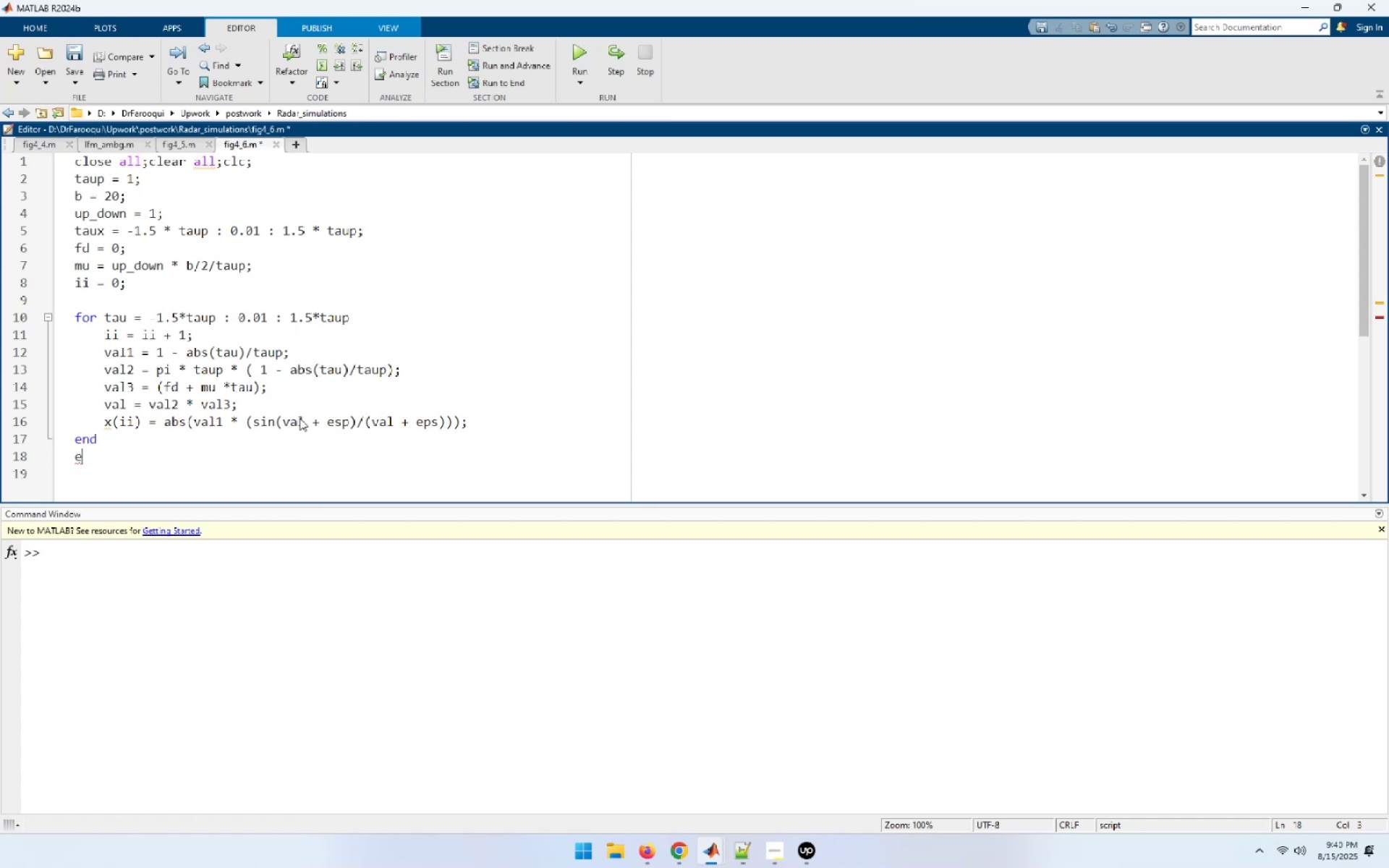 
key(Backspace)
 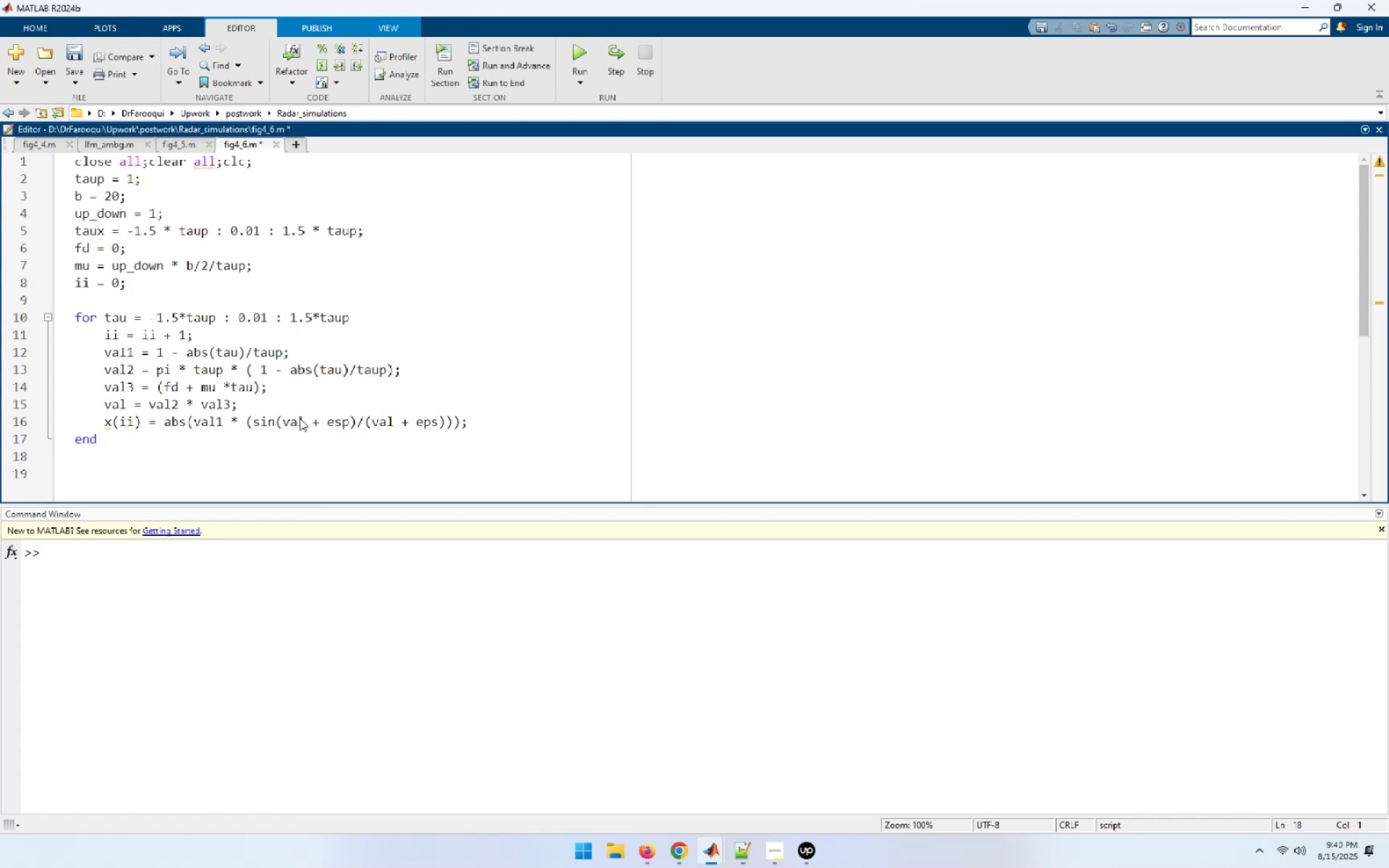 
key(Control+S)
 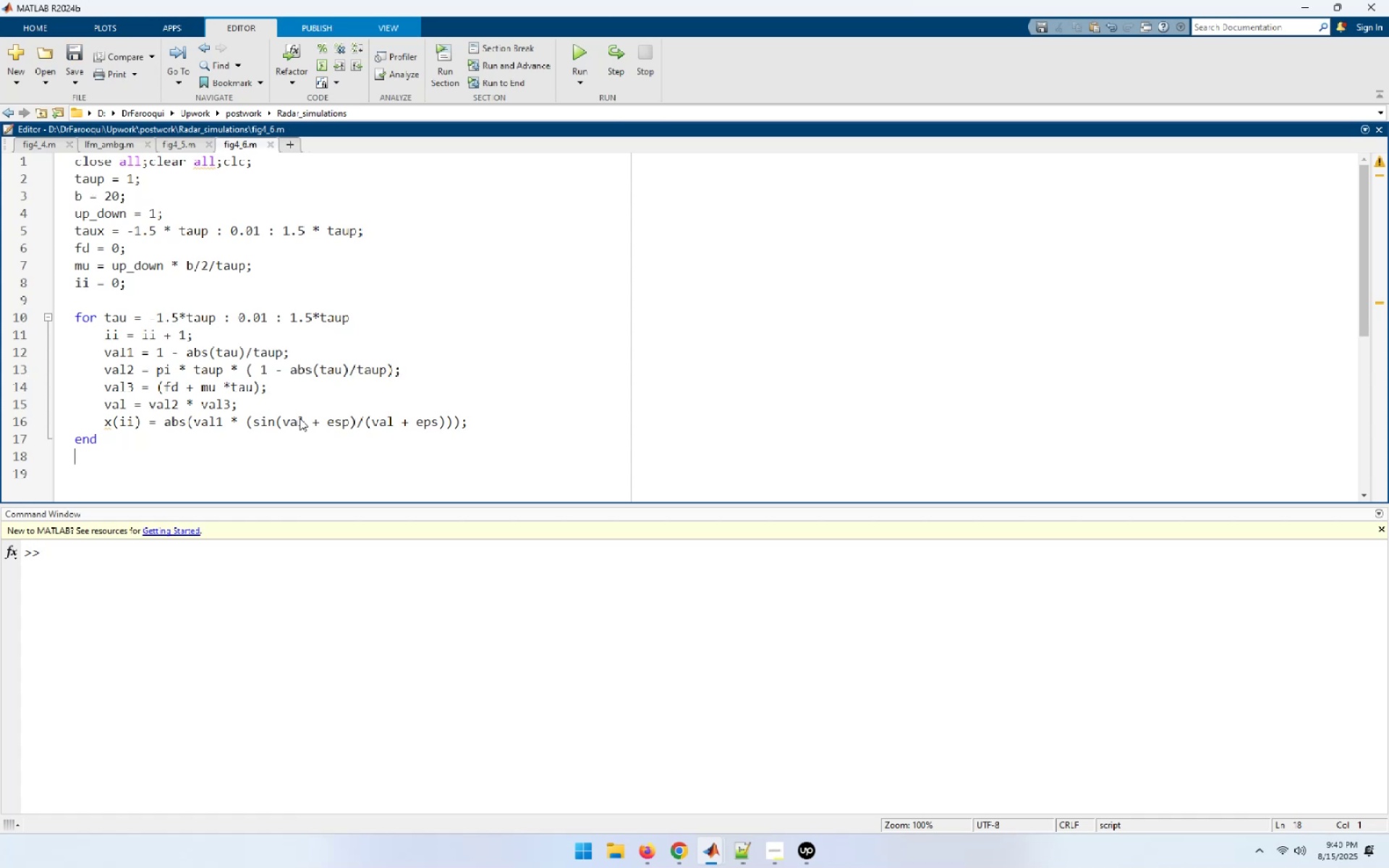 
key(F5)
 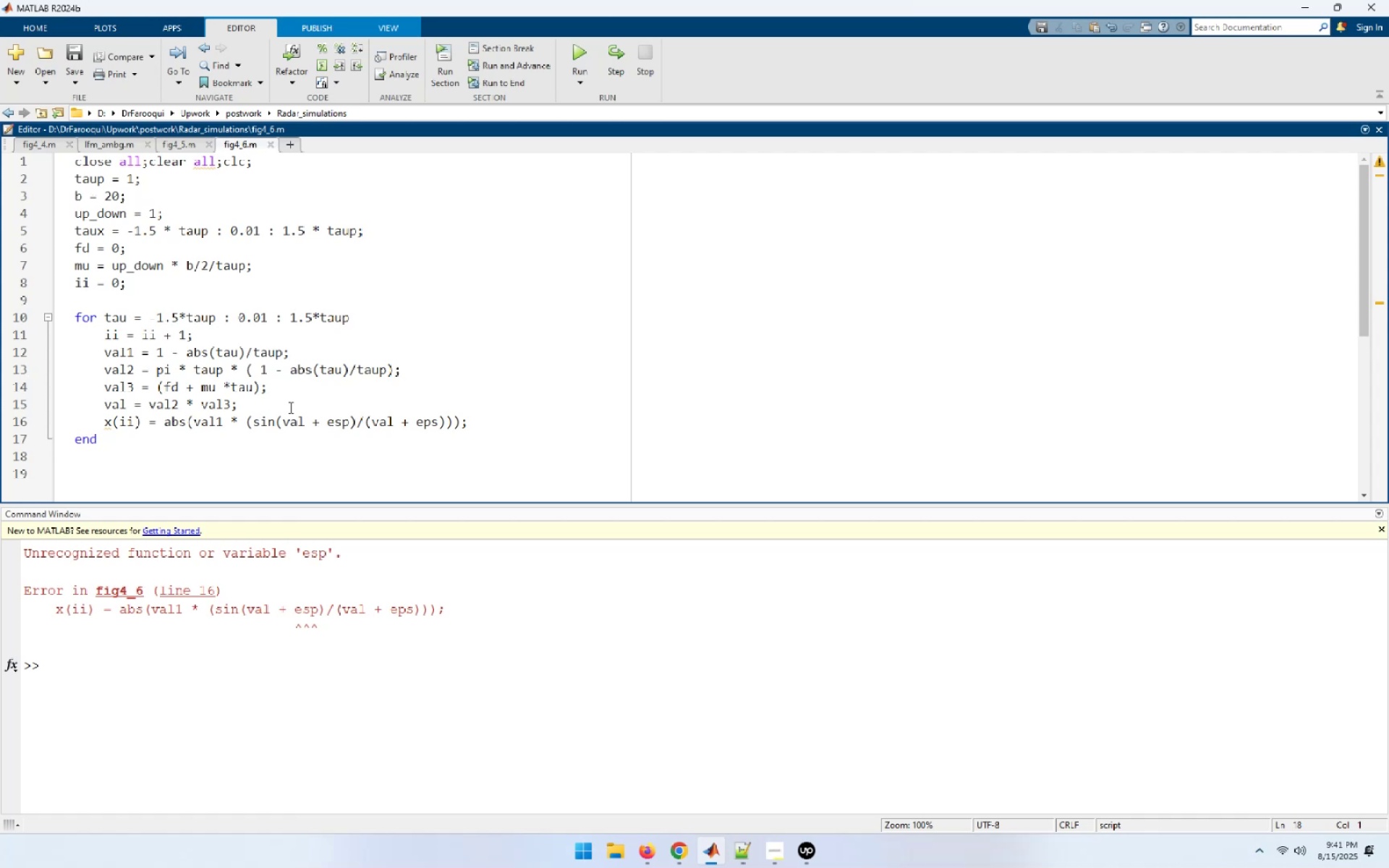 
wait(46.18)
 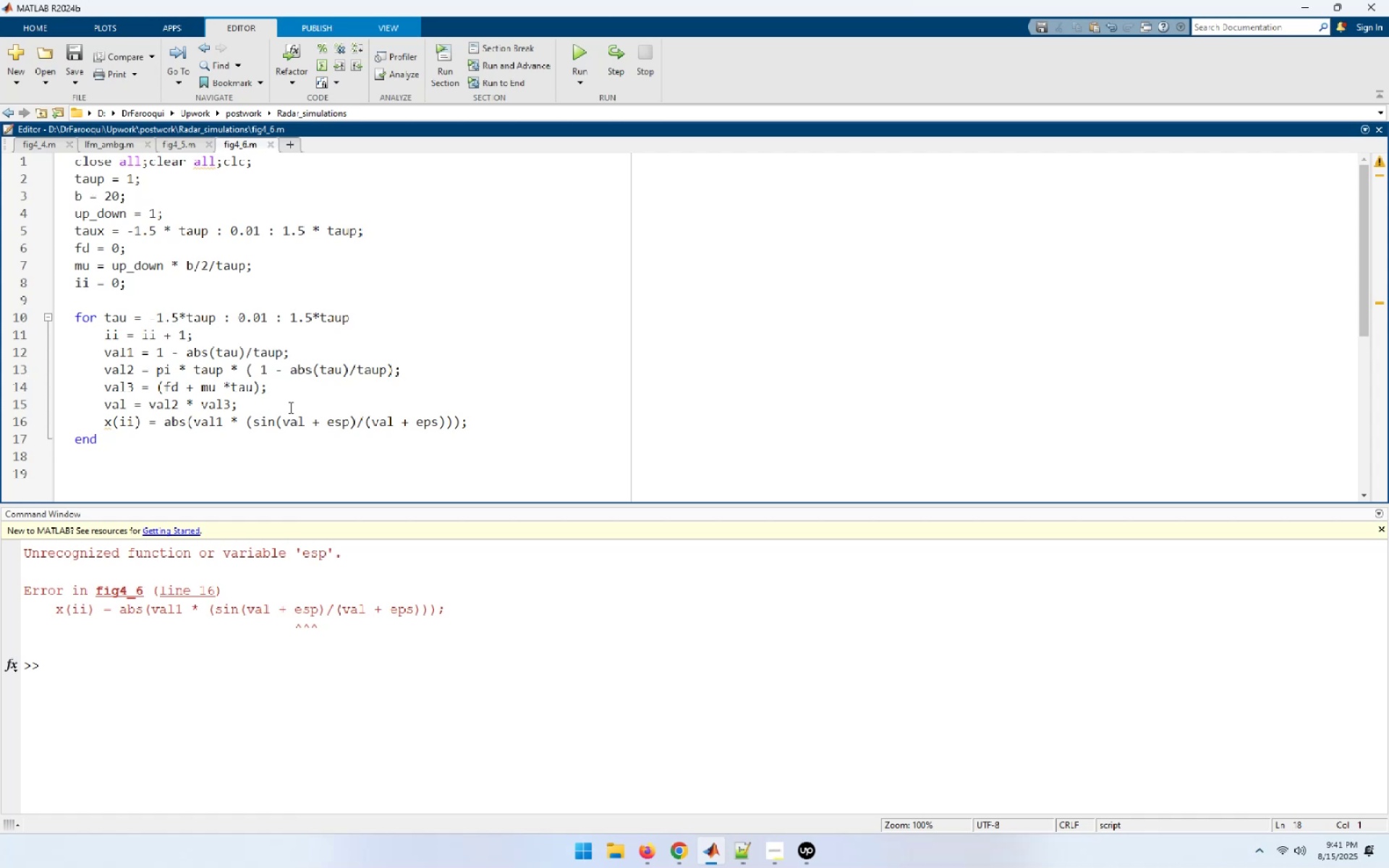 
left_click([190, 144])
 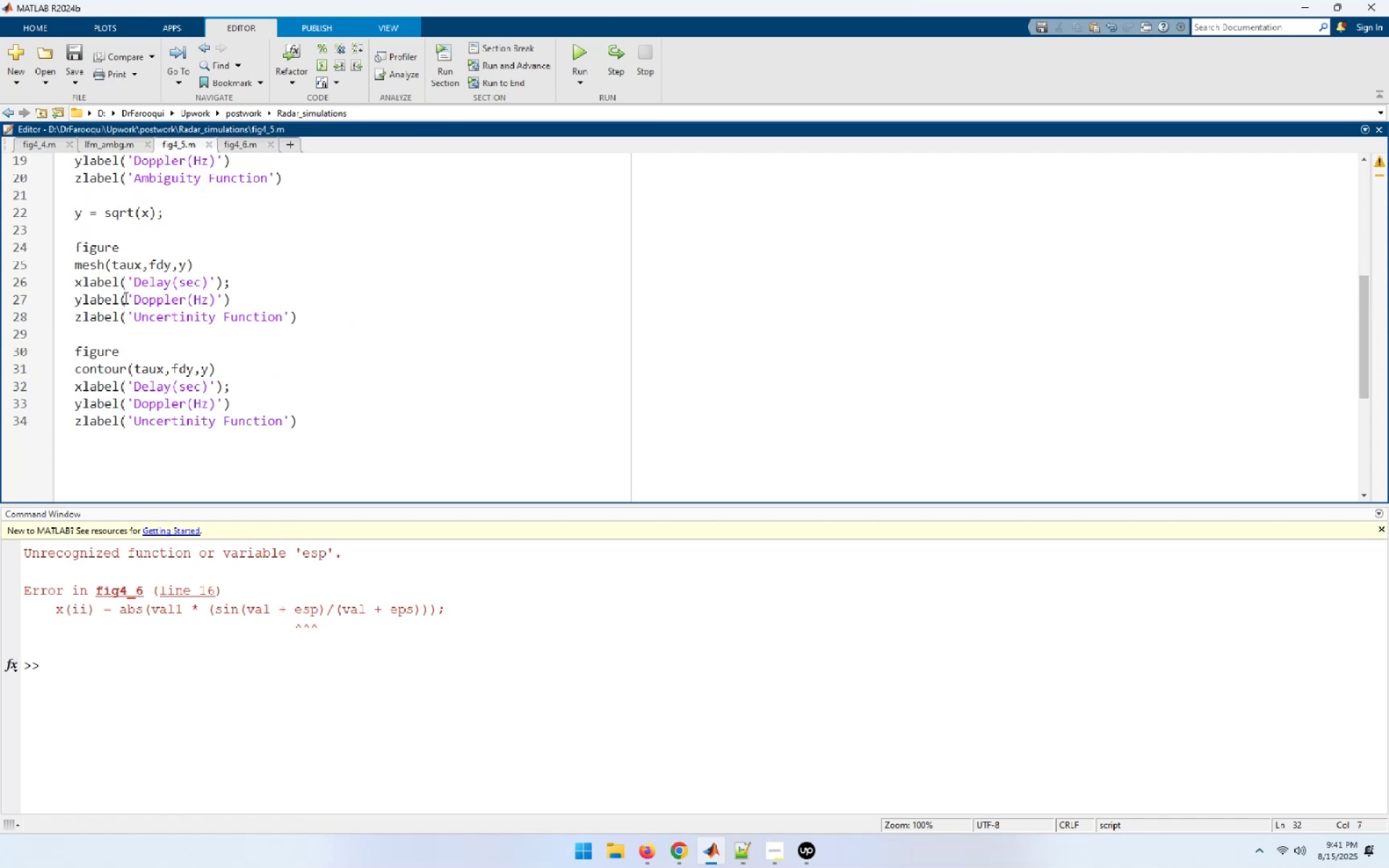 
scroll: coordinate [195, 290], scroll_direction: up, amount: 12.0
 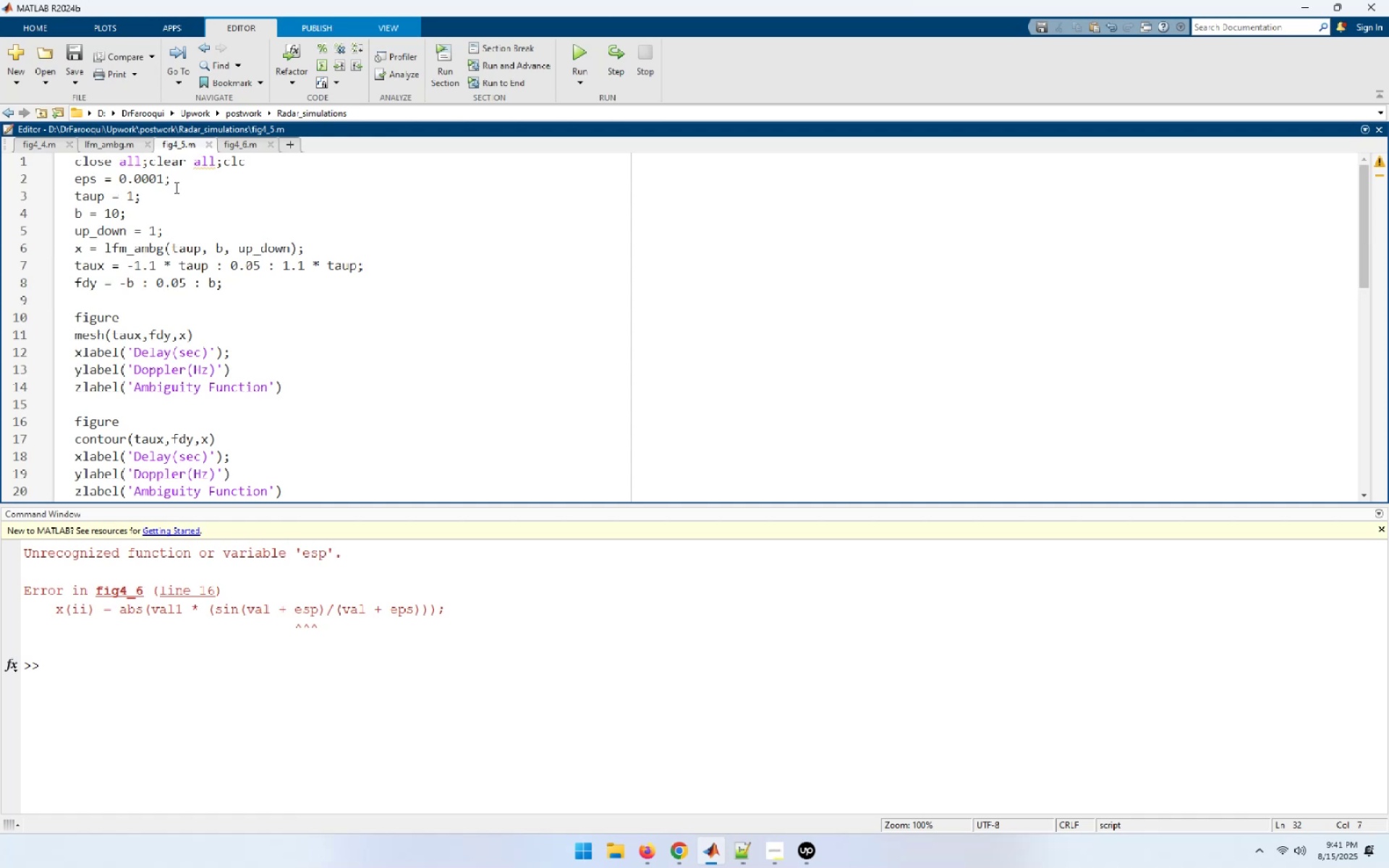 
left_click_drag(start_coordinate=[174, 178], to_coordinate=[48, 174])
 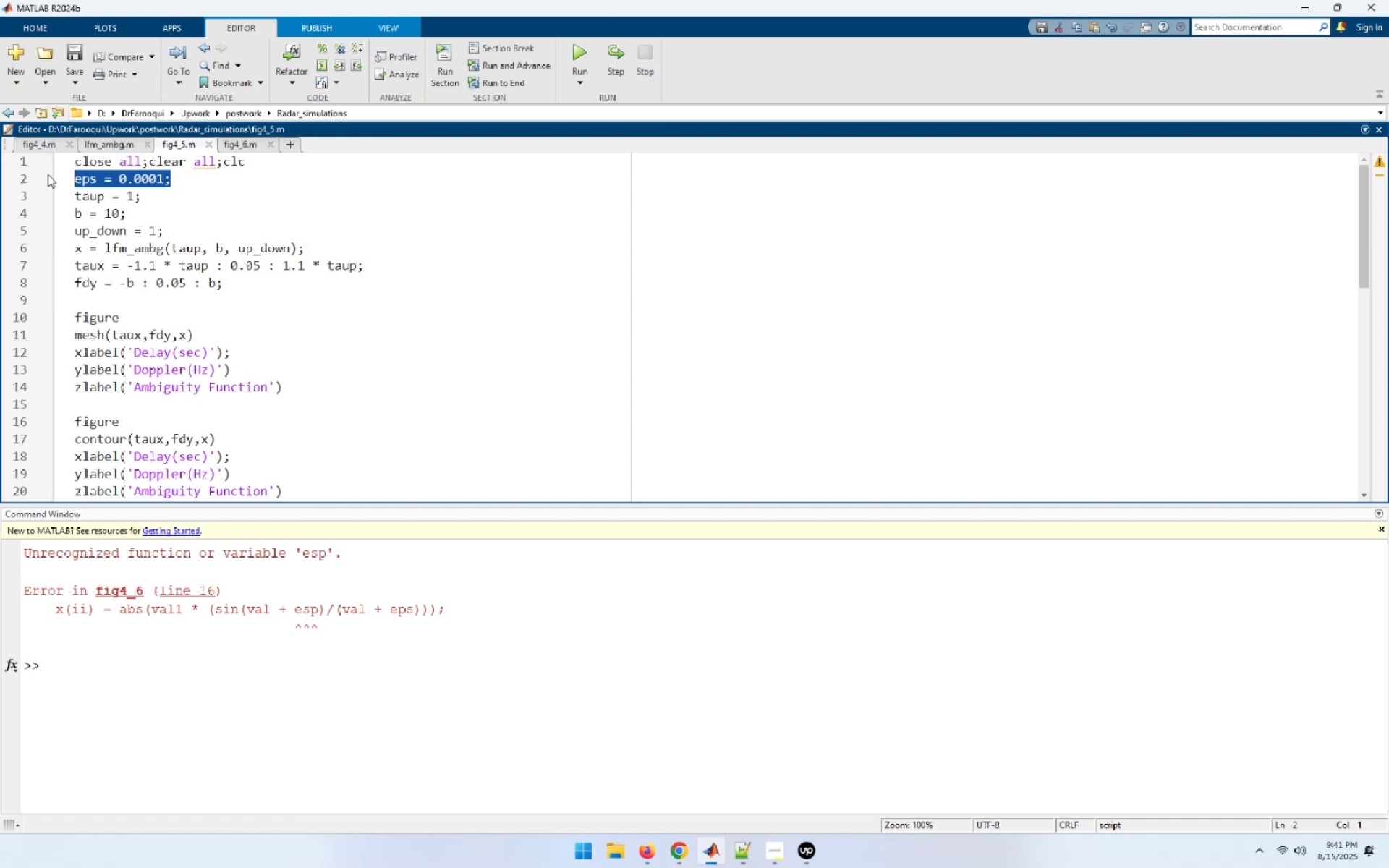 
key(Control+C)
 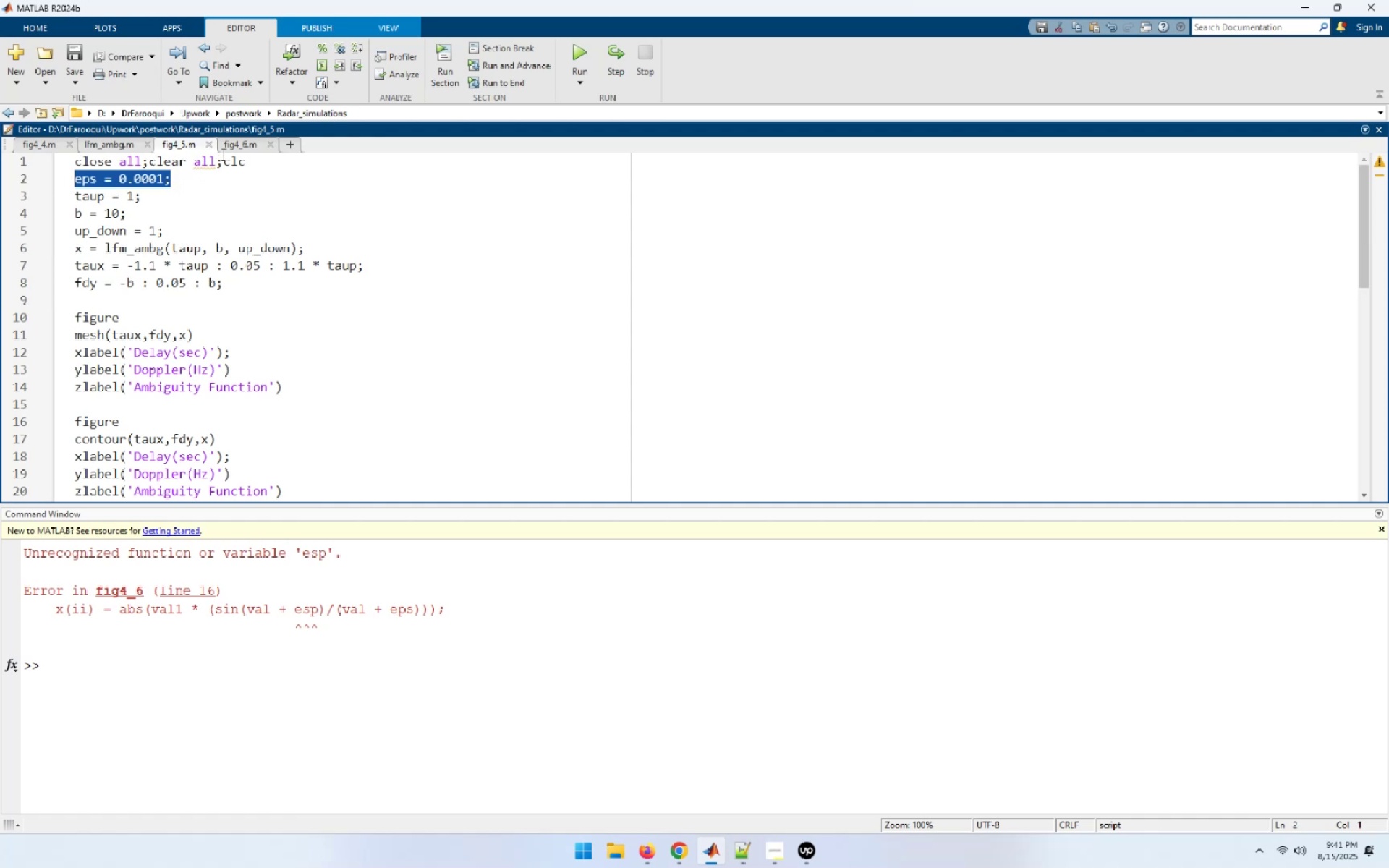 
left_click([242, 142])
 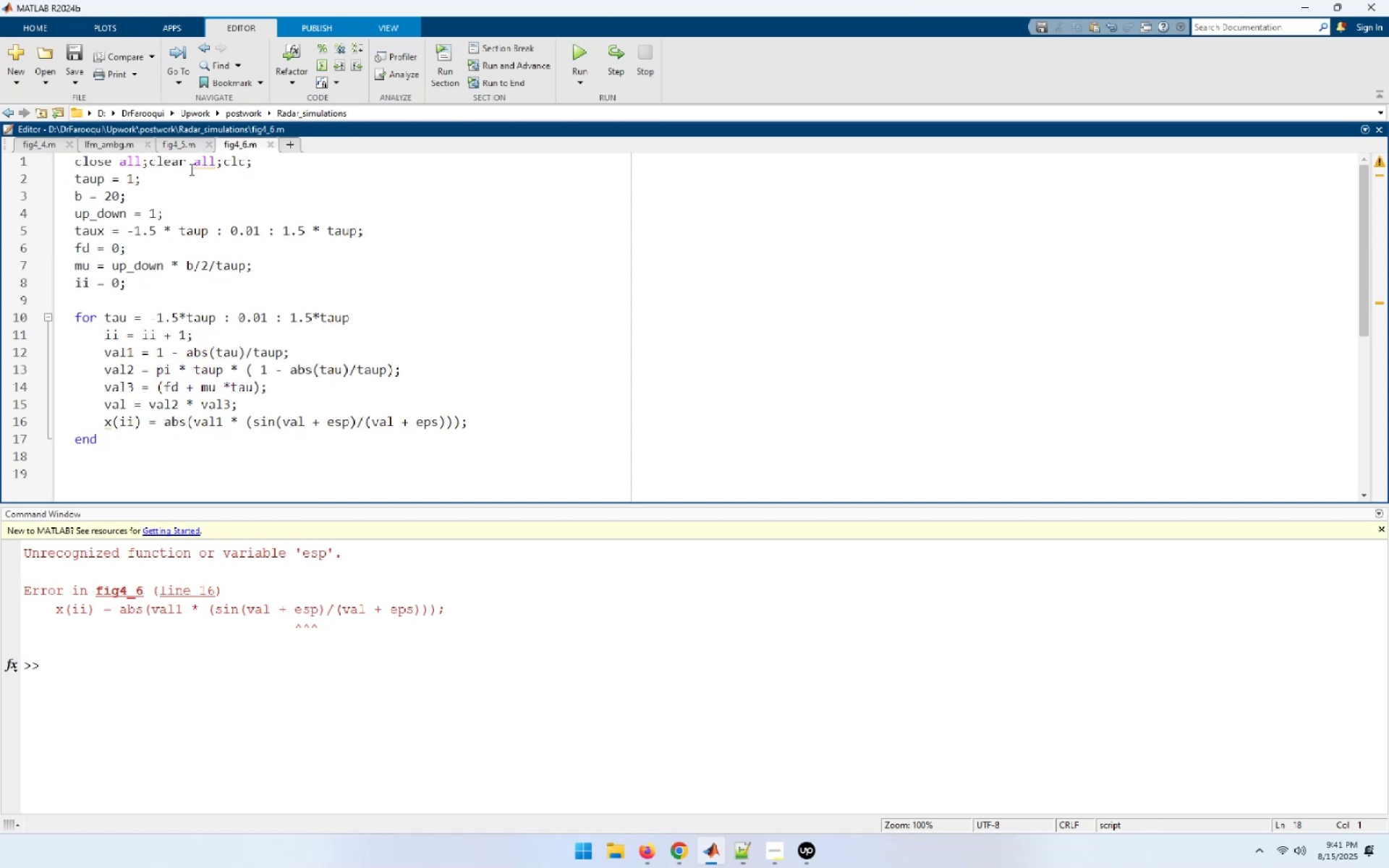 
left_click([289, 166])
 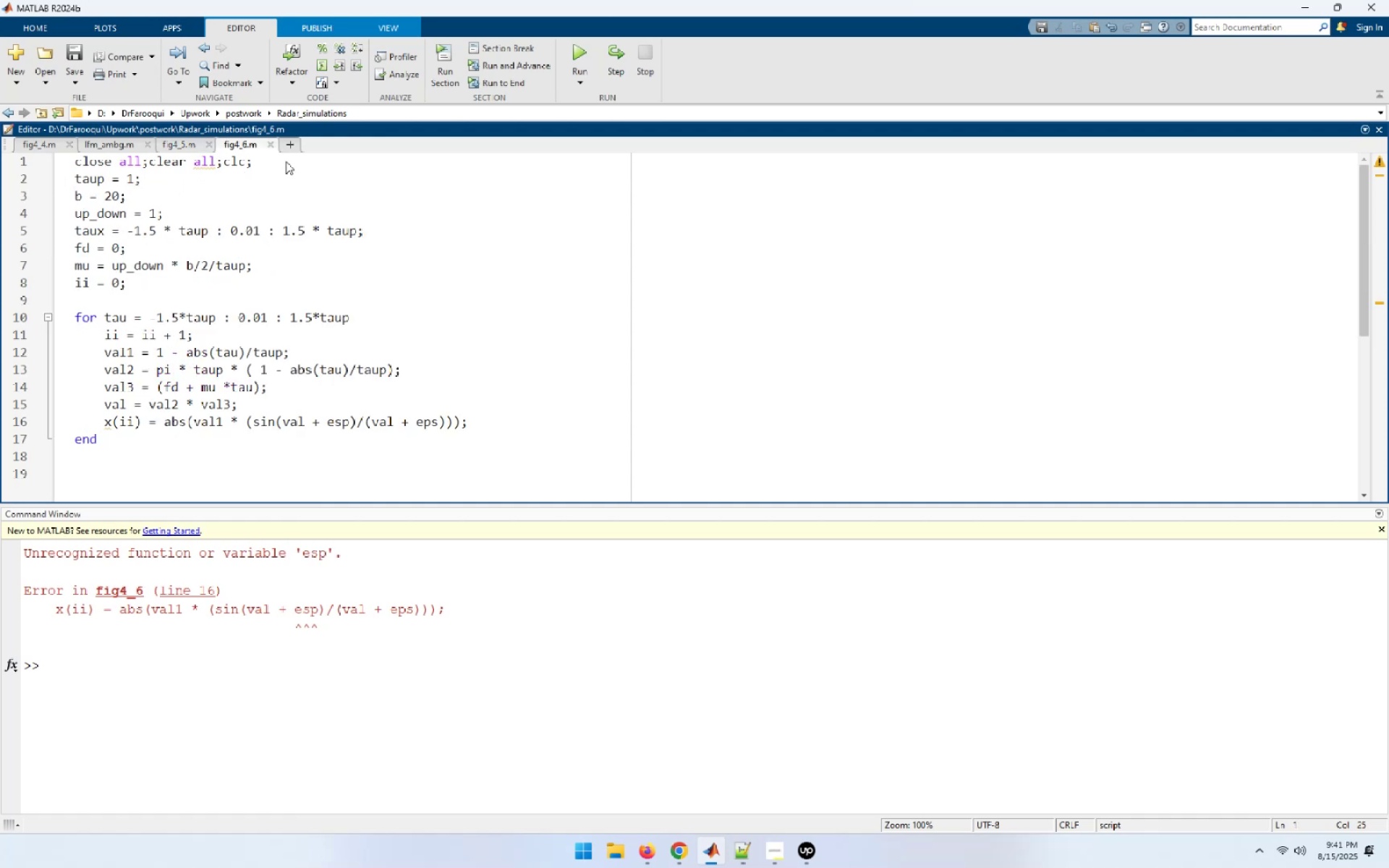 
key(Enter)
 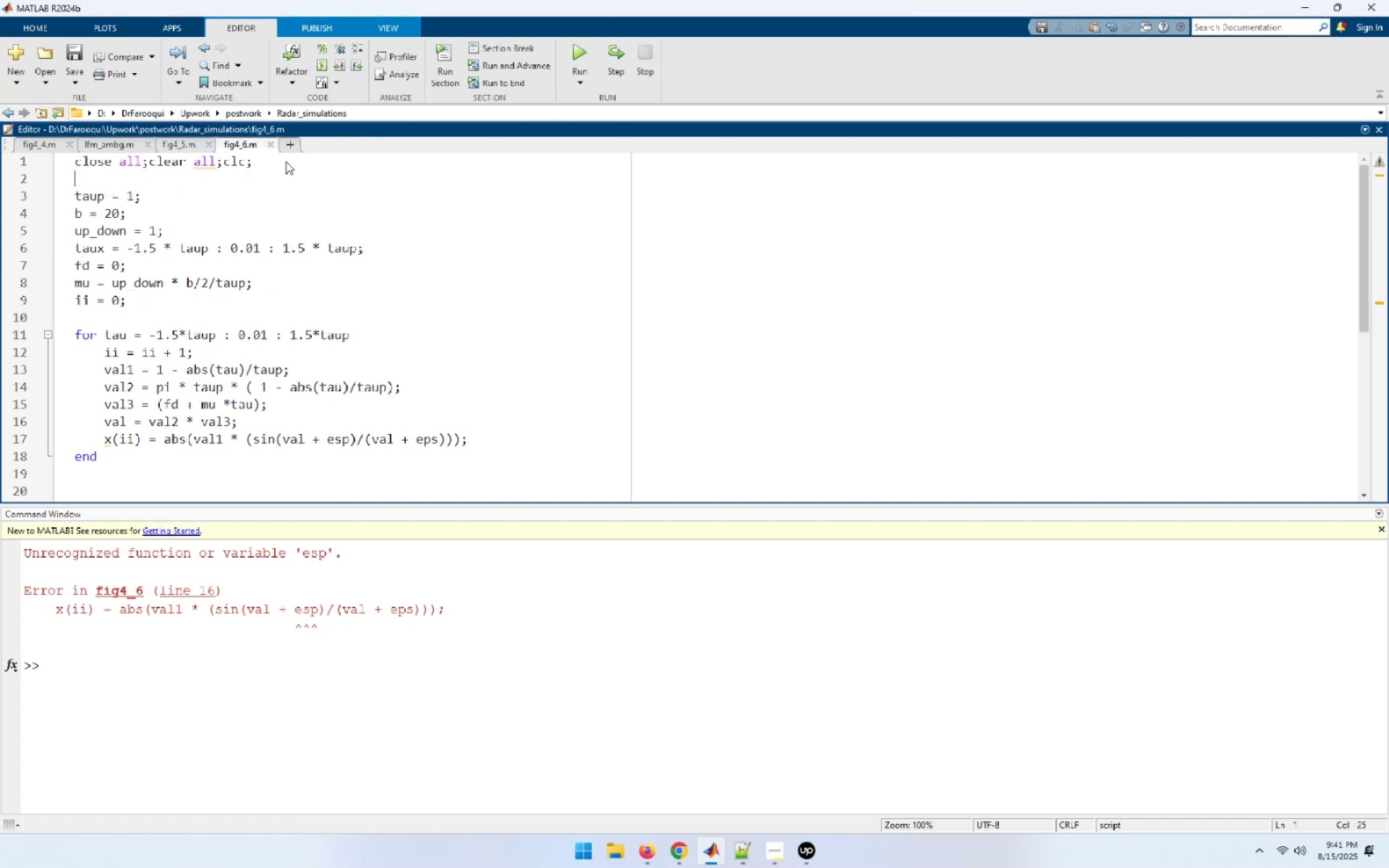 
key(Control+ControlLeft)
 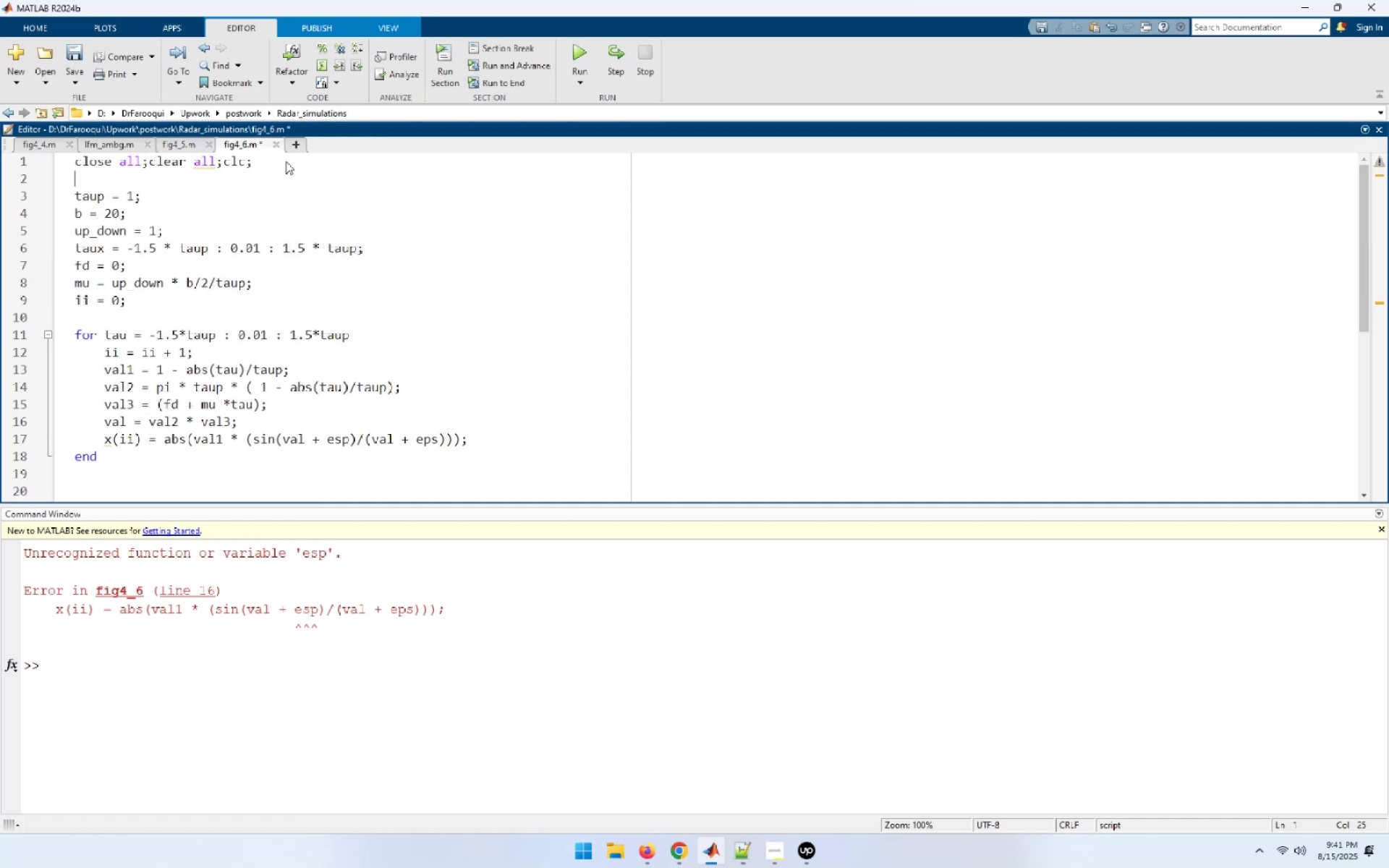 
key(Control+V)
 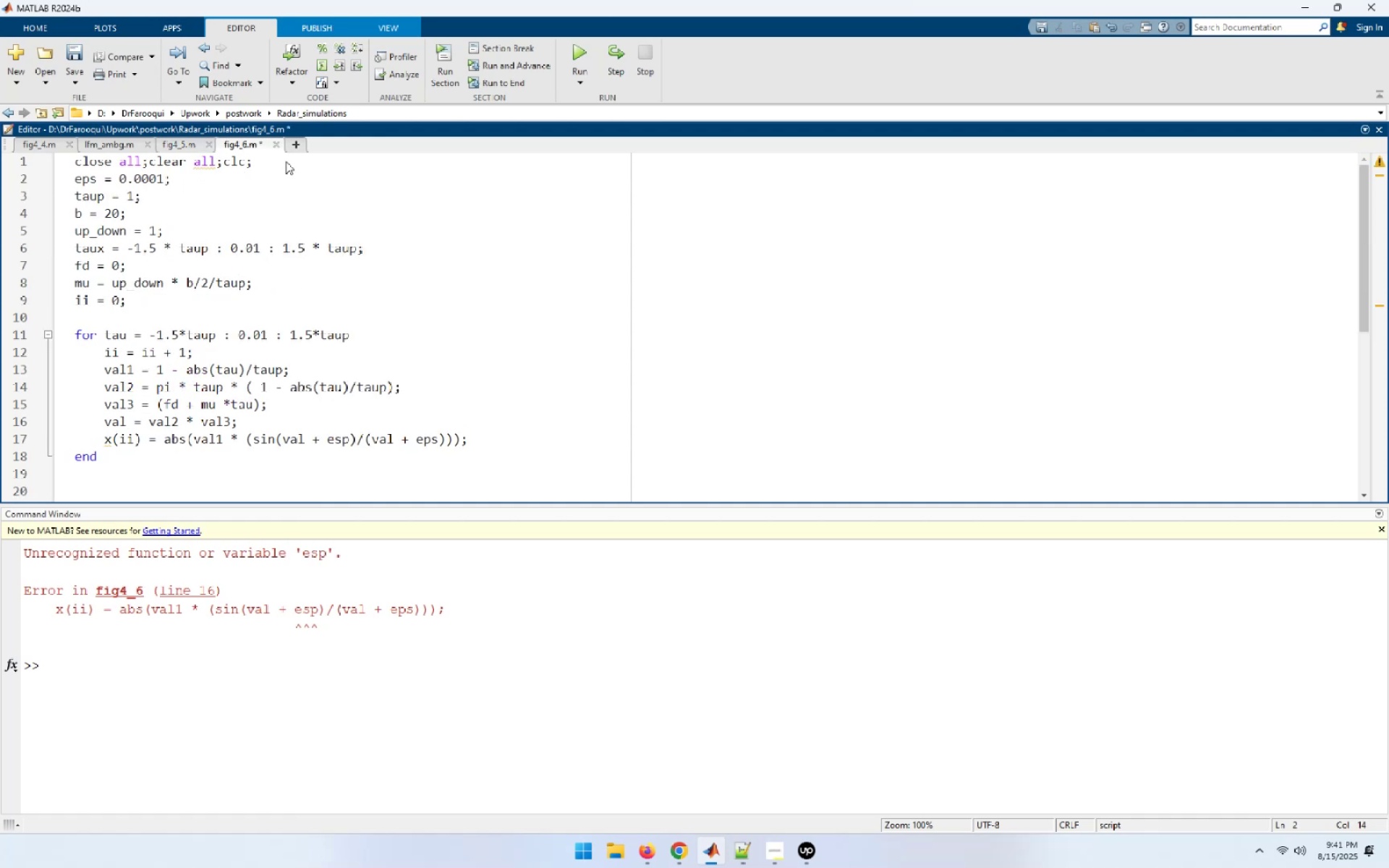 
key(F5)
 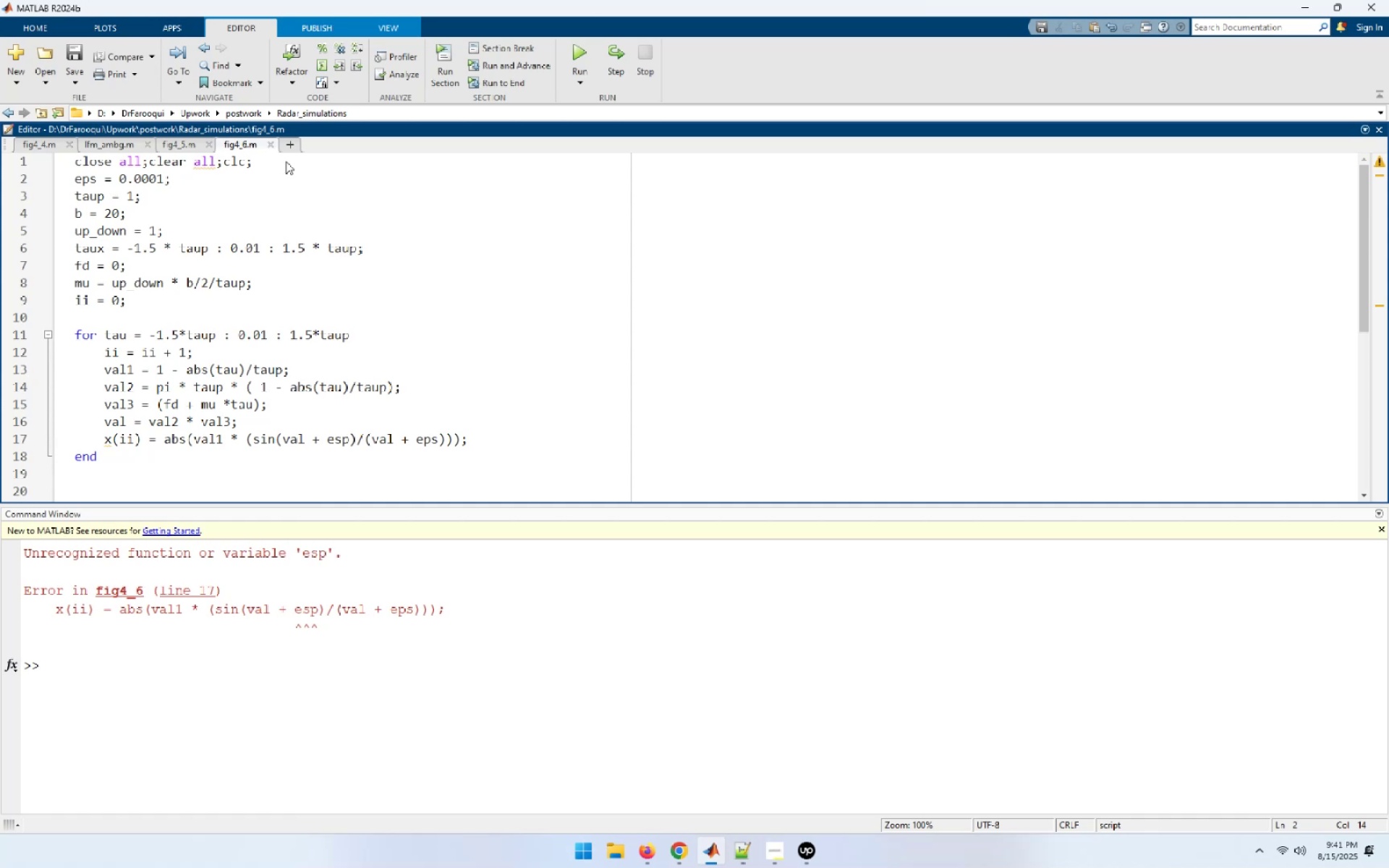 
wait(7.84)
 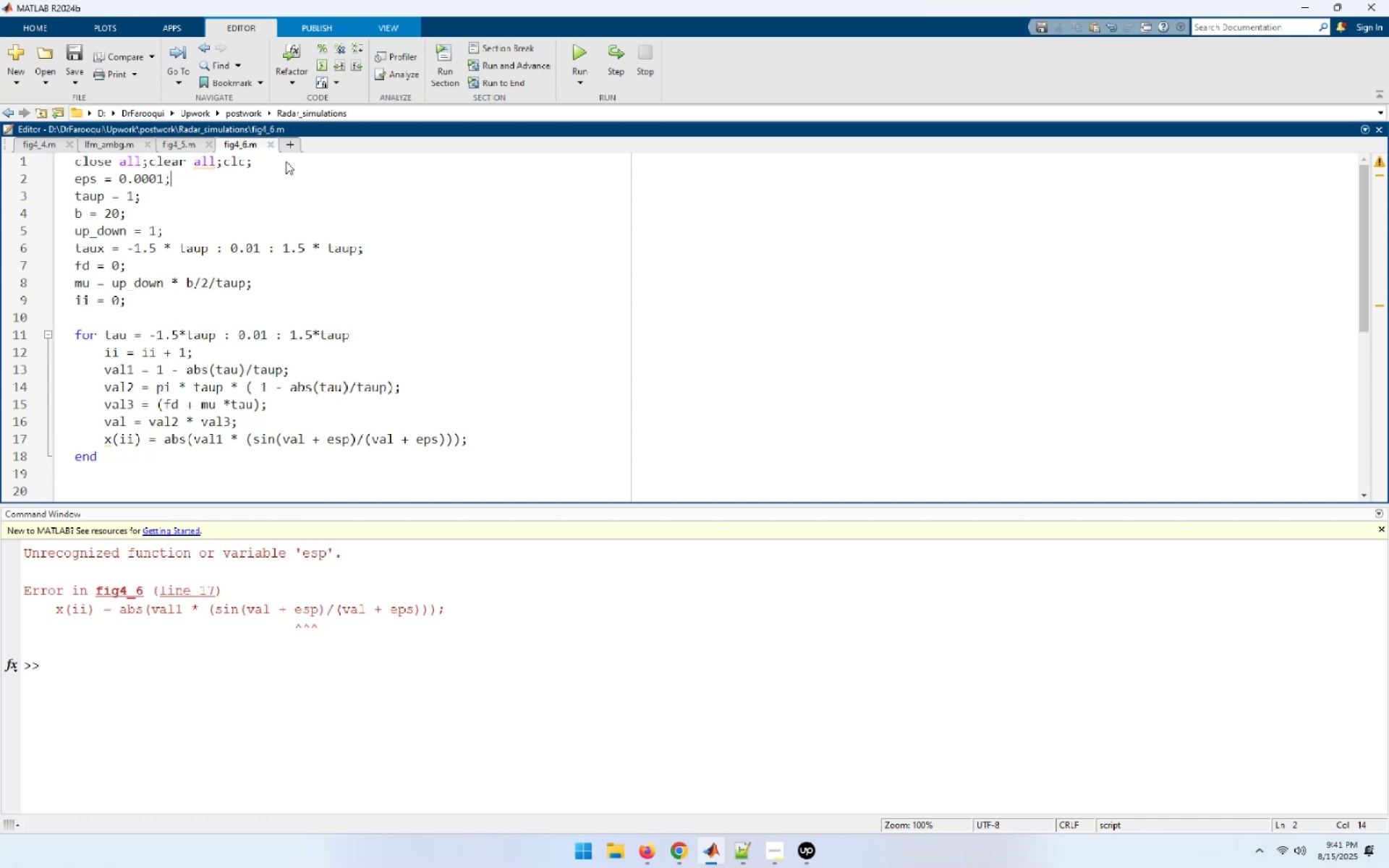 
double_click([83, 178])
 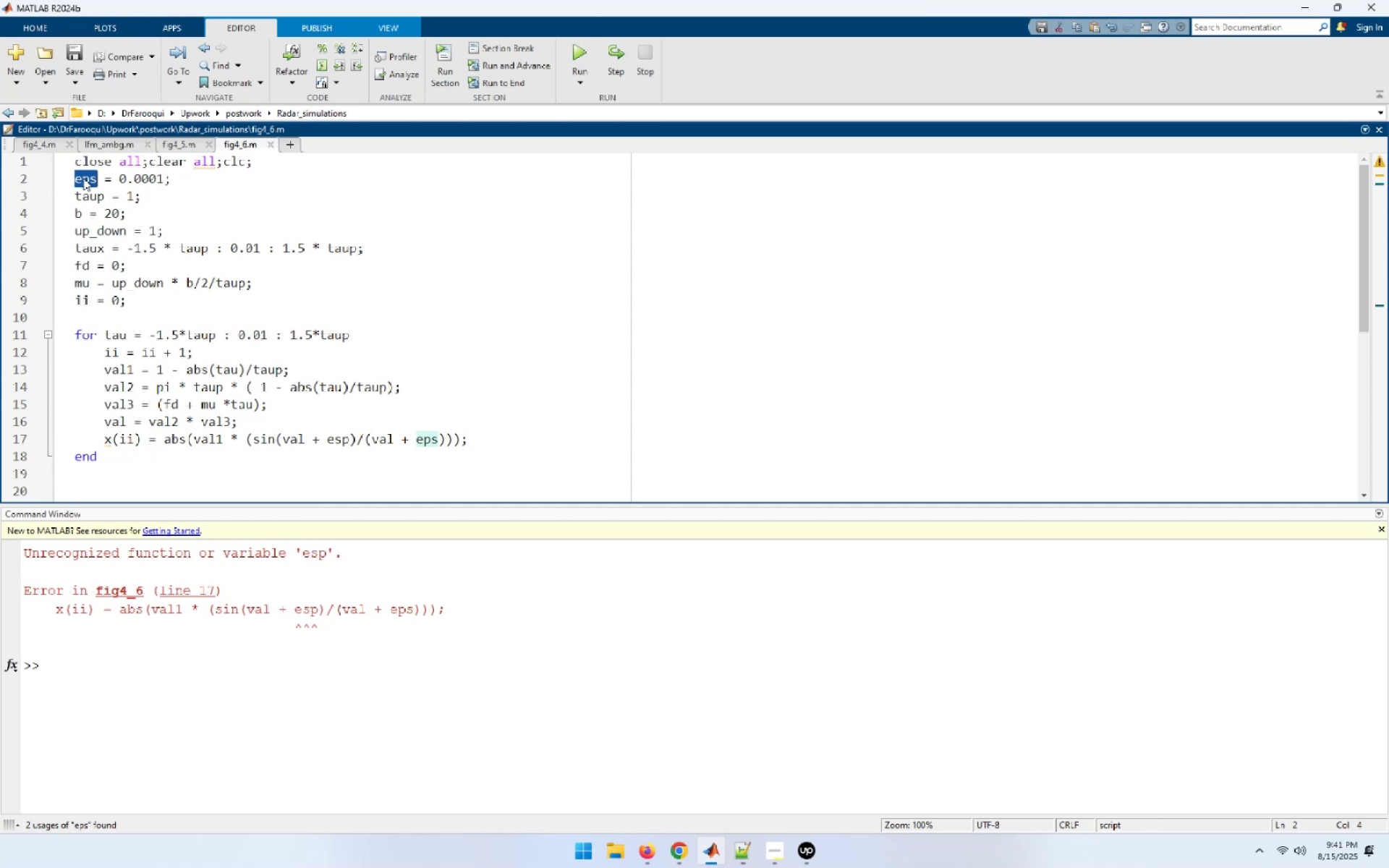 
key(Control+C)
 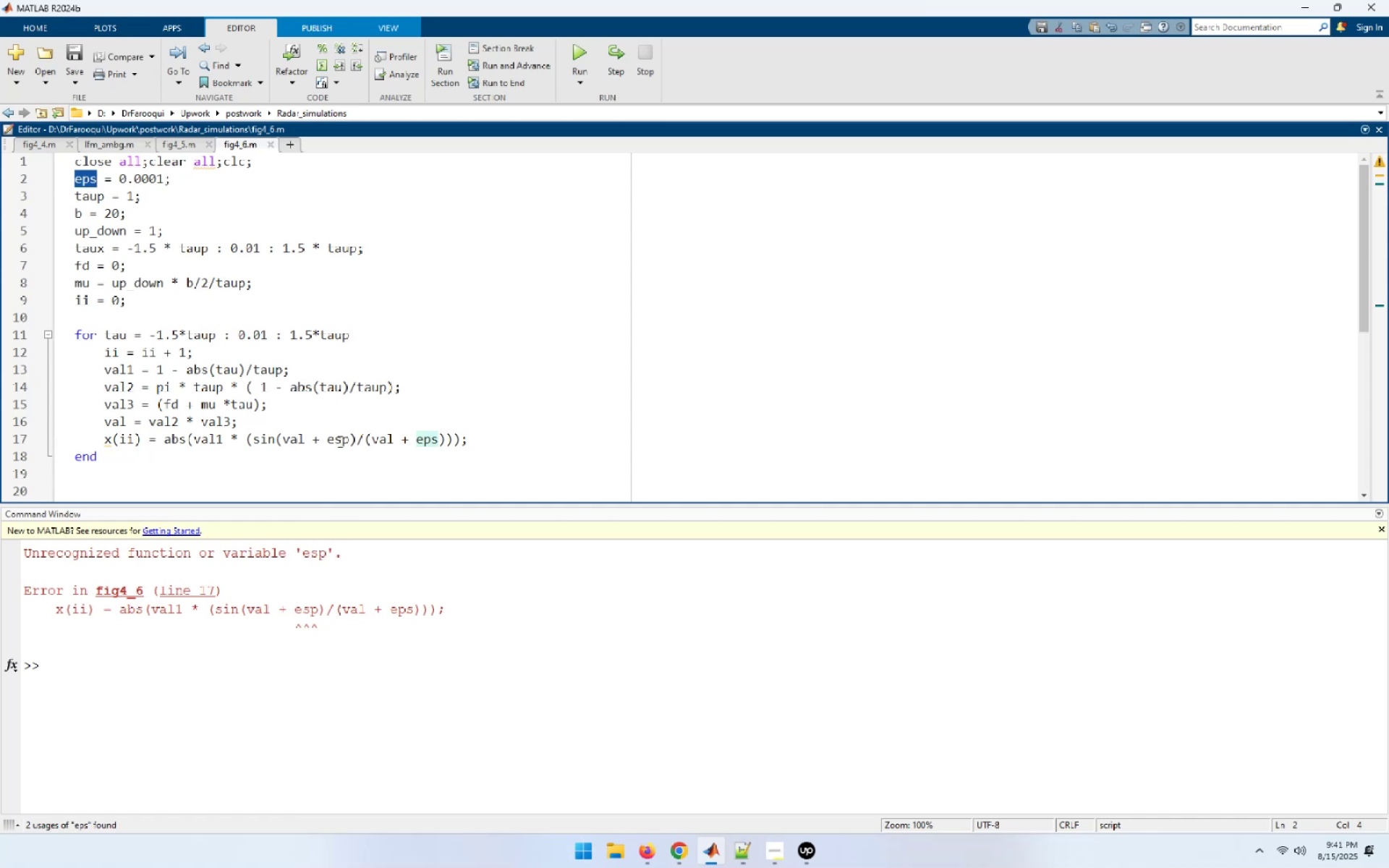 
double_click([339, 441])
 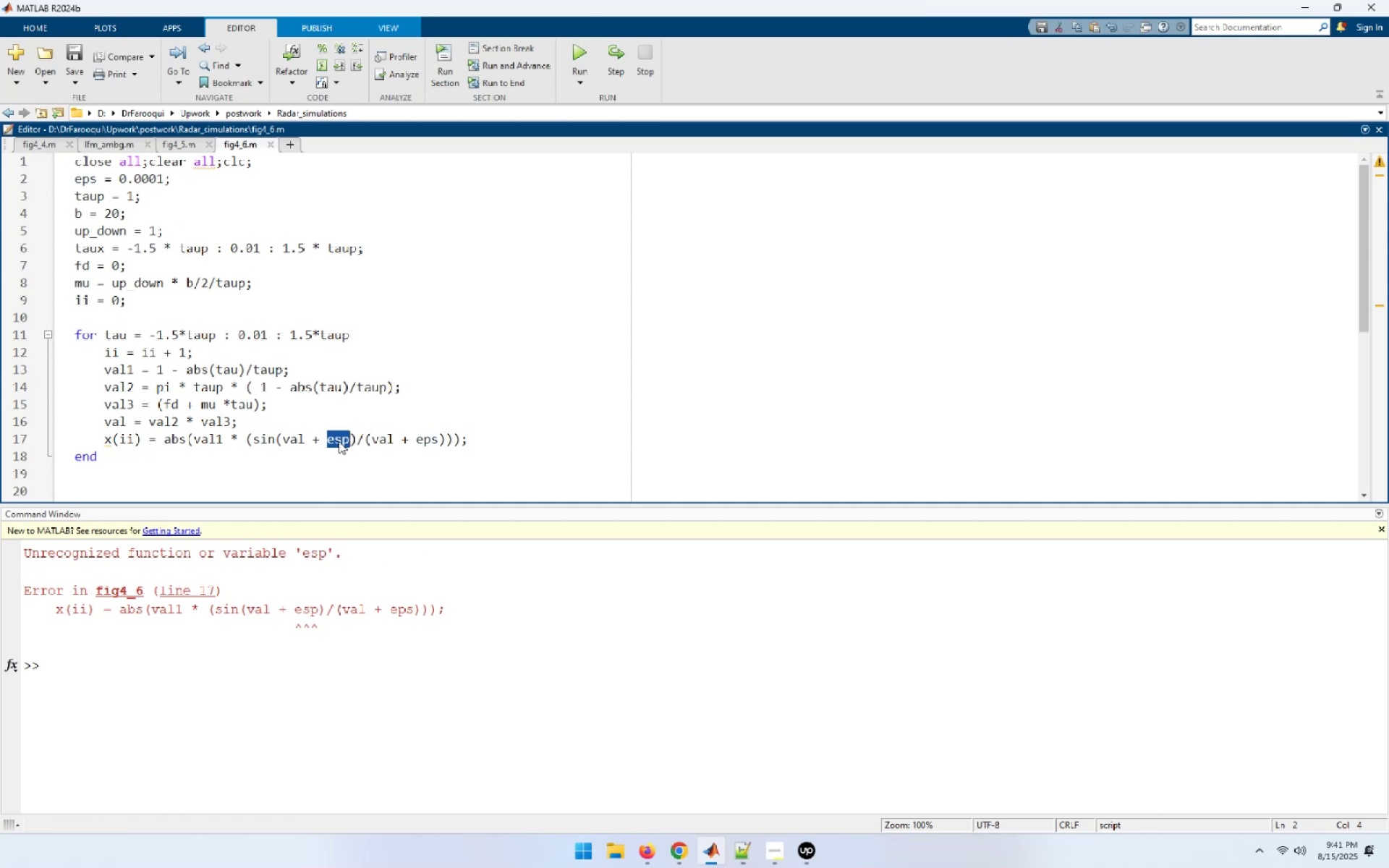 
key(Control+ControlLeft)
 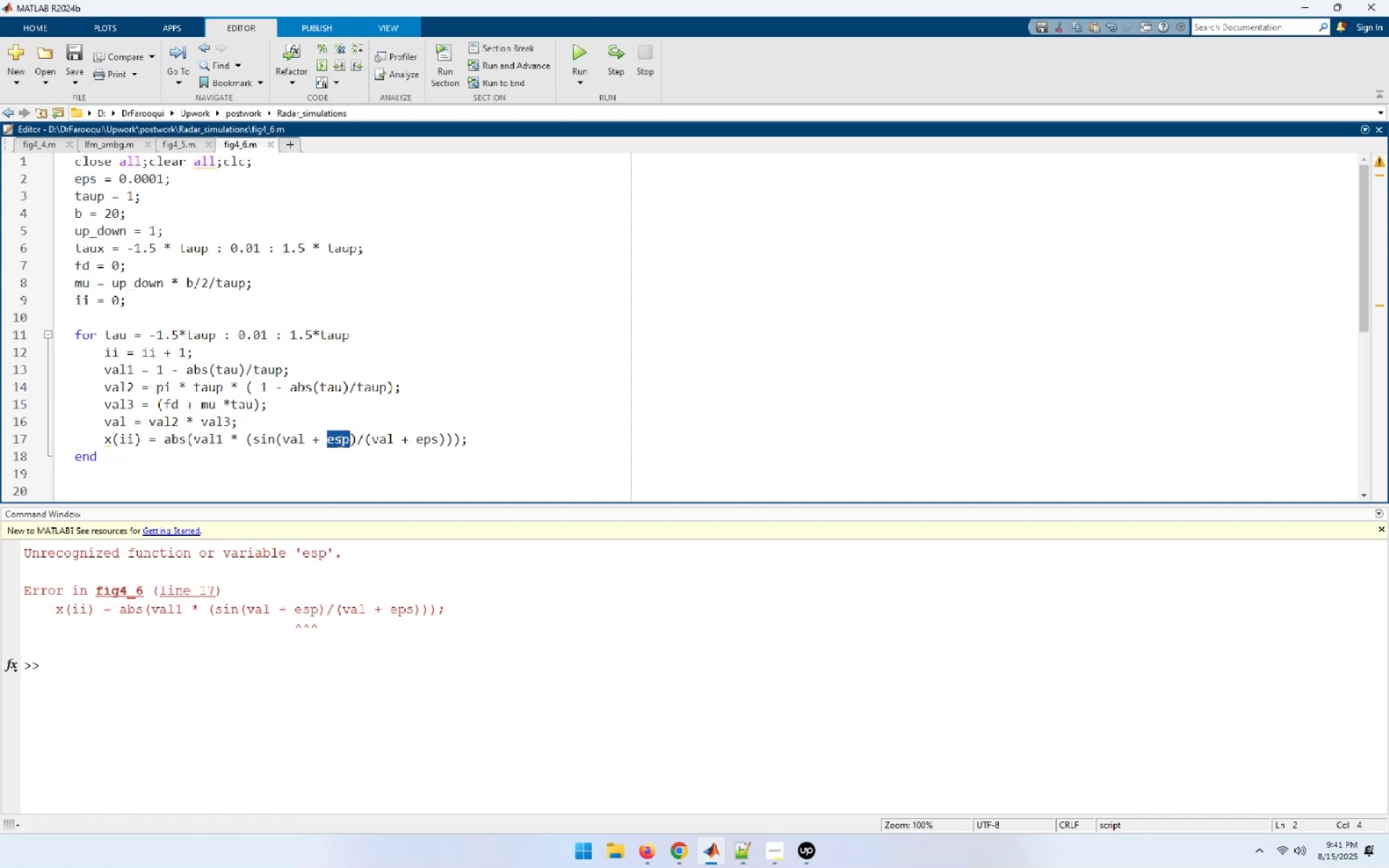 
key(Control+V)
 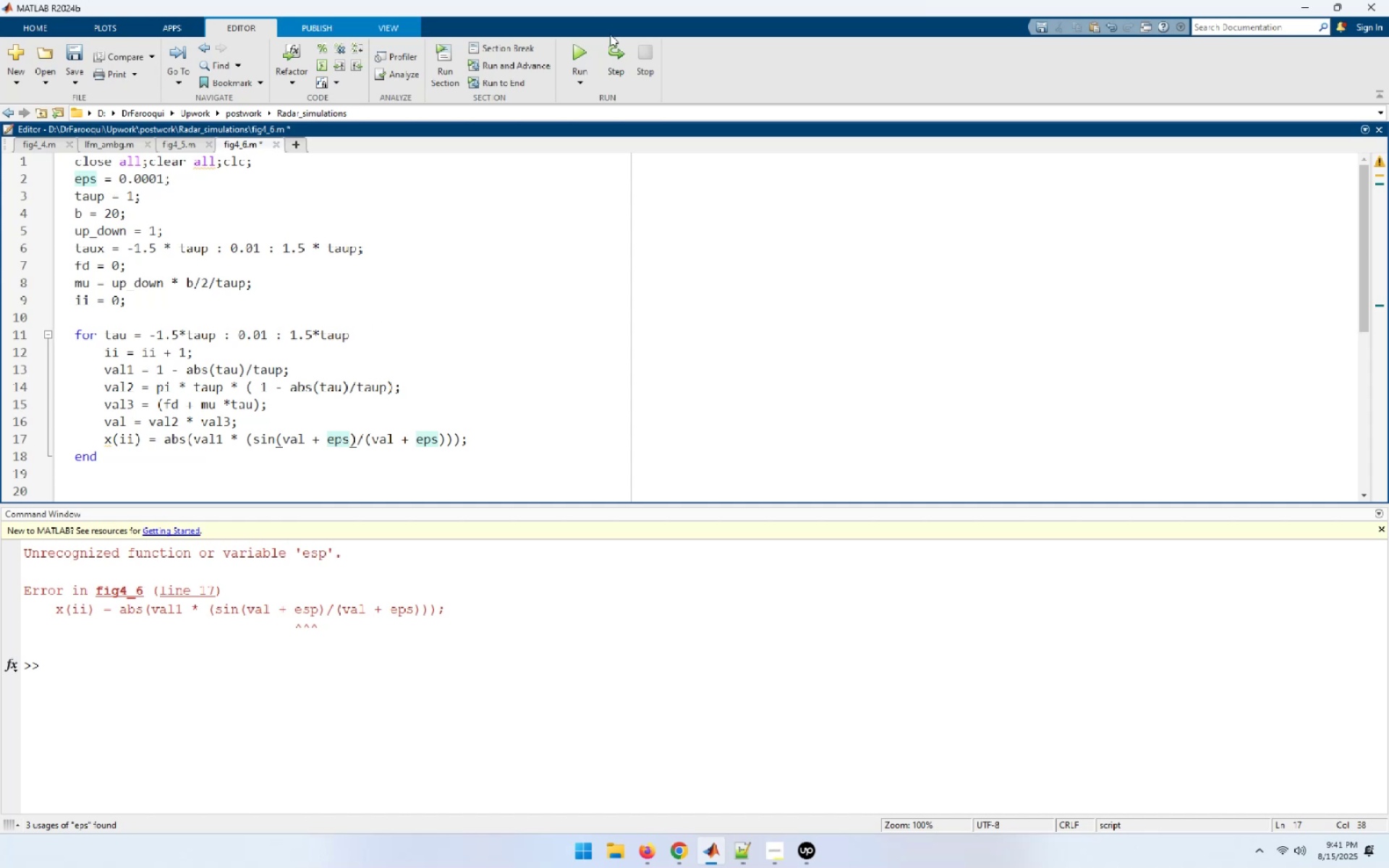 
left_click([578, 55])
 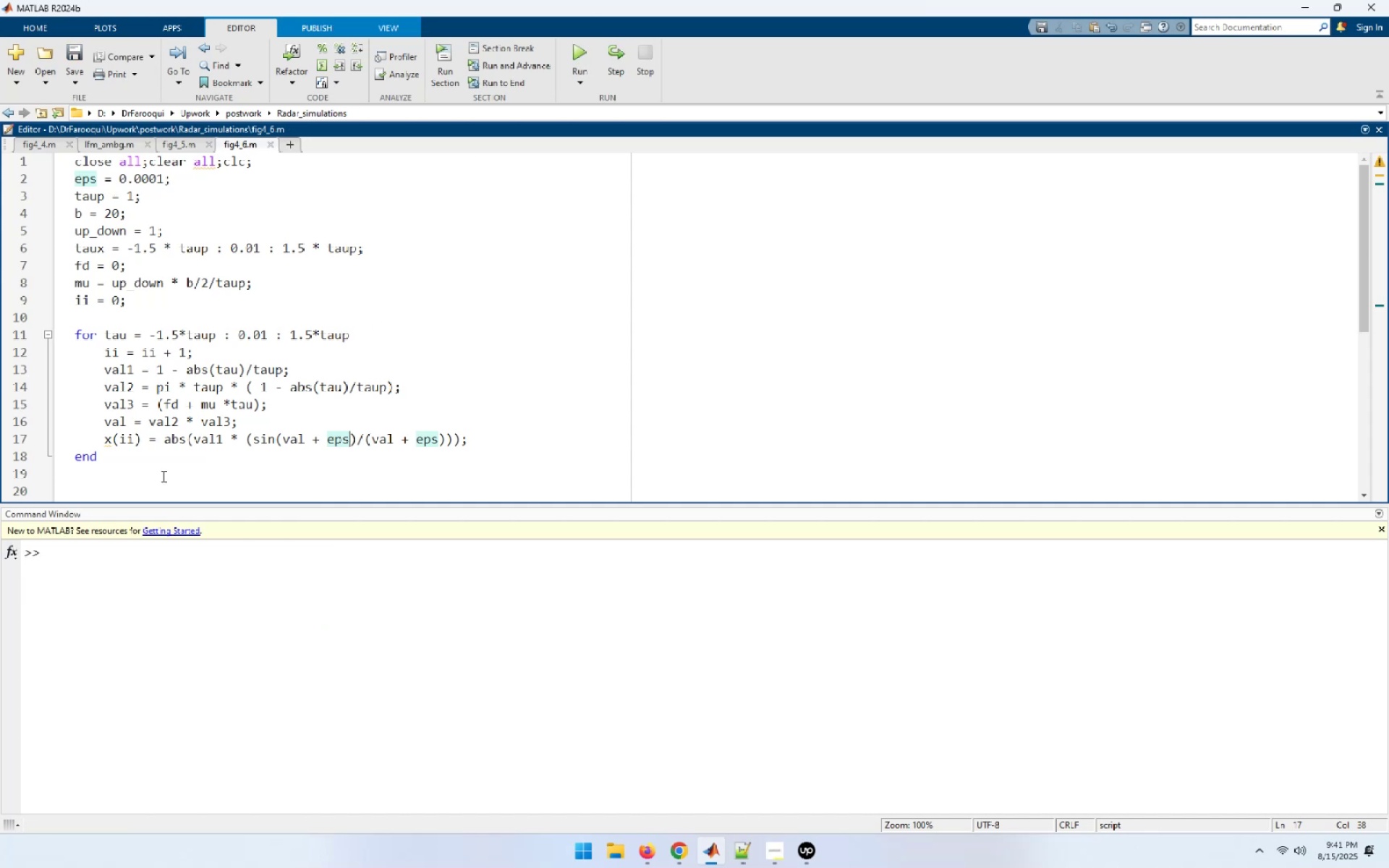 
left_click([162, 476])
 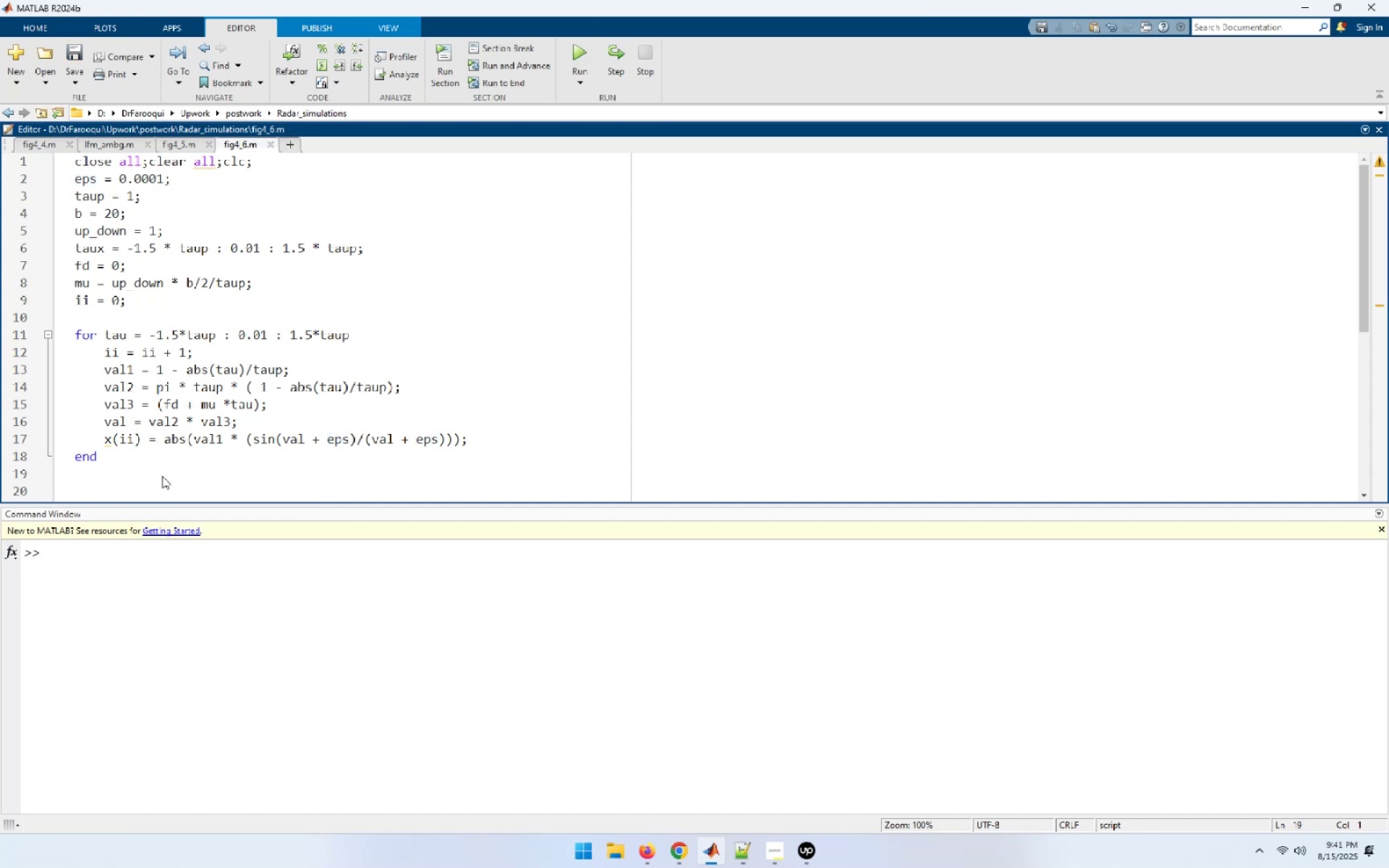 
key(Enter)
 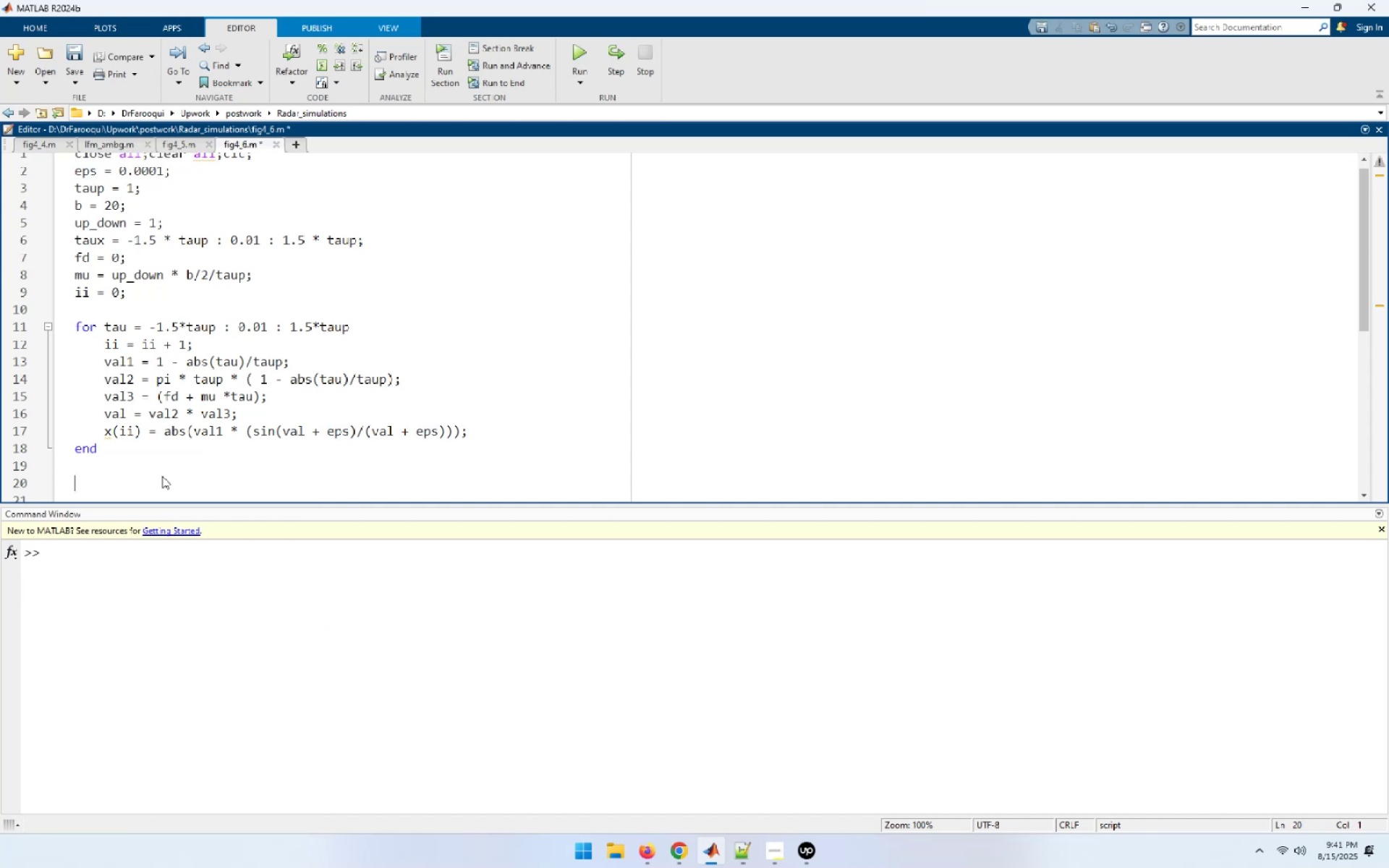 
type(figure)
 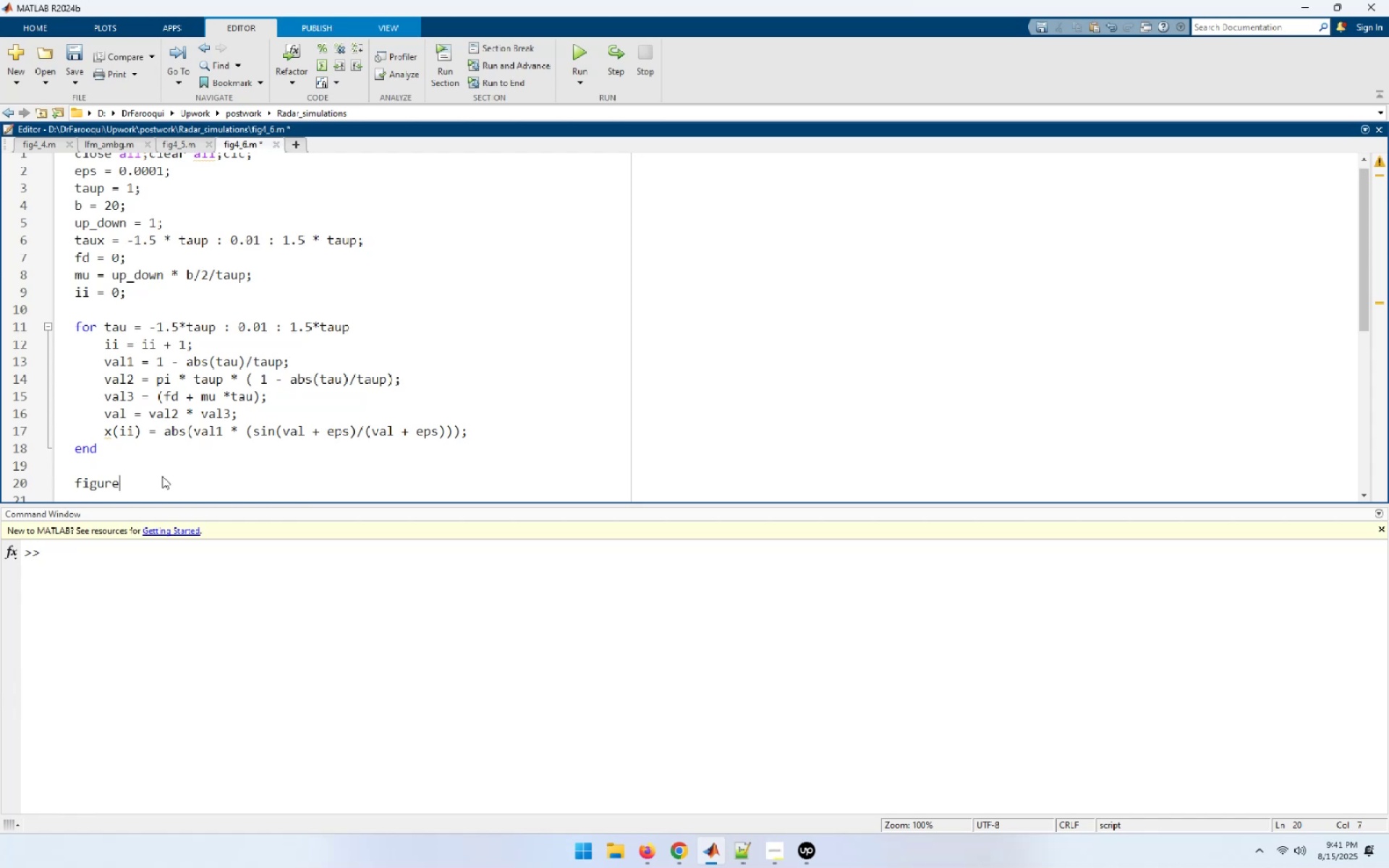 
key(Enter)
 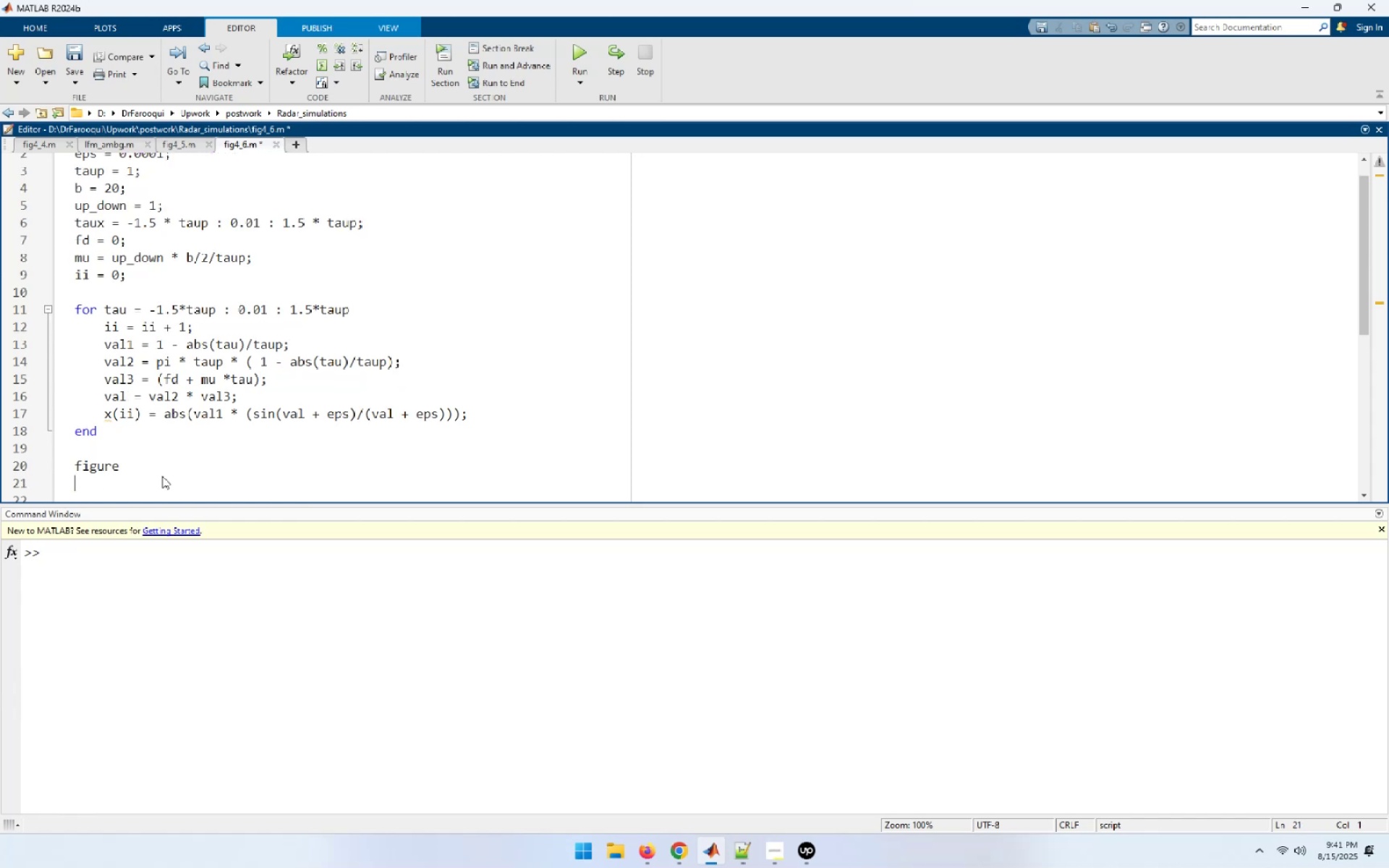 
type(plot(taux,x))
 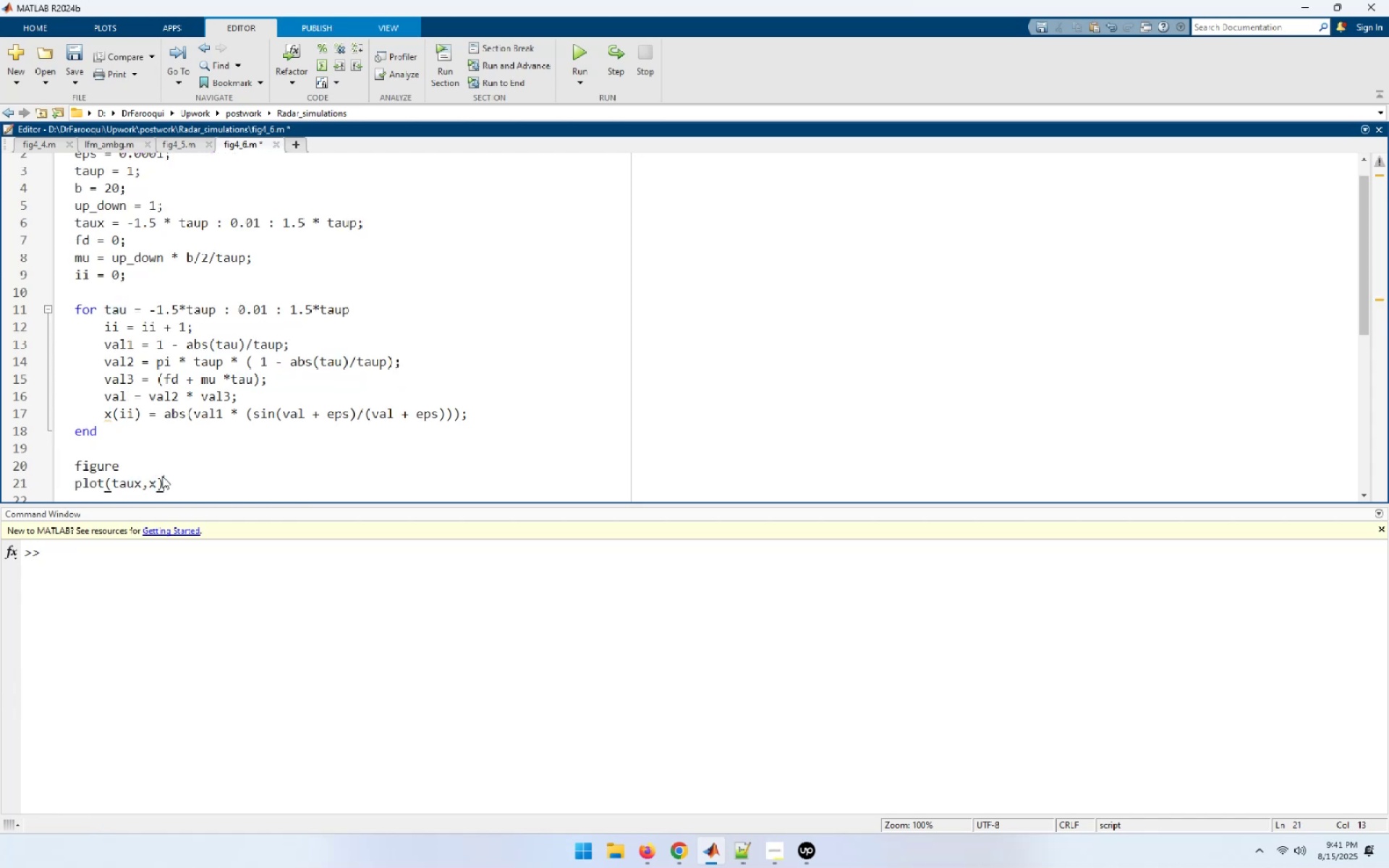 
 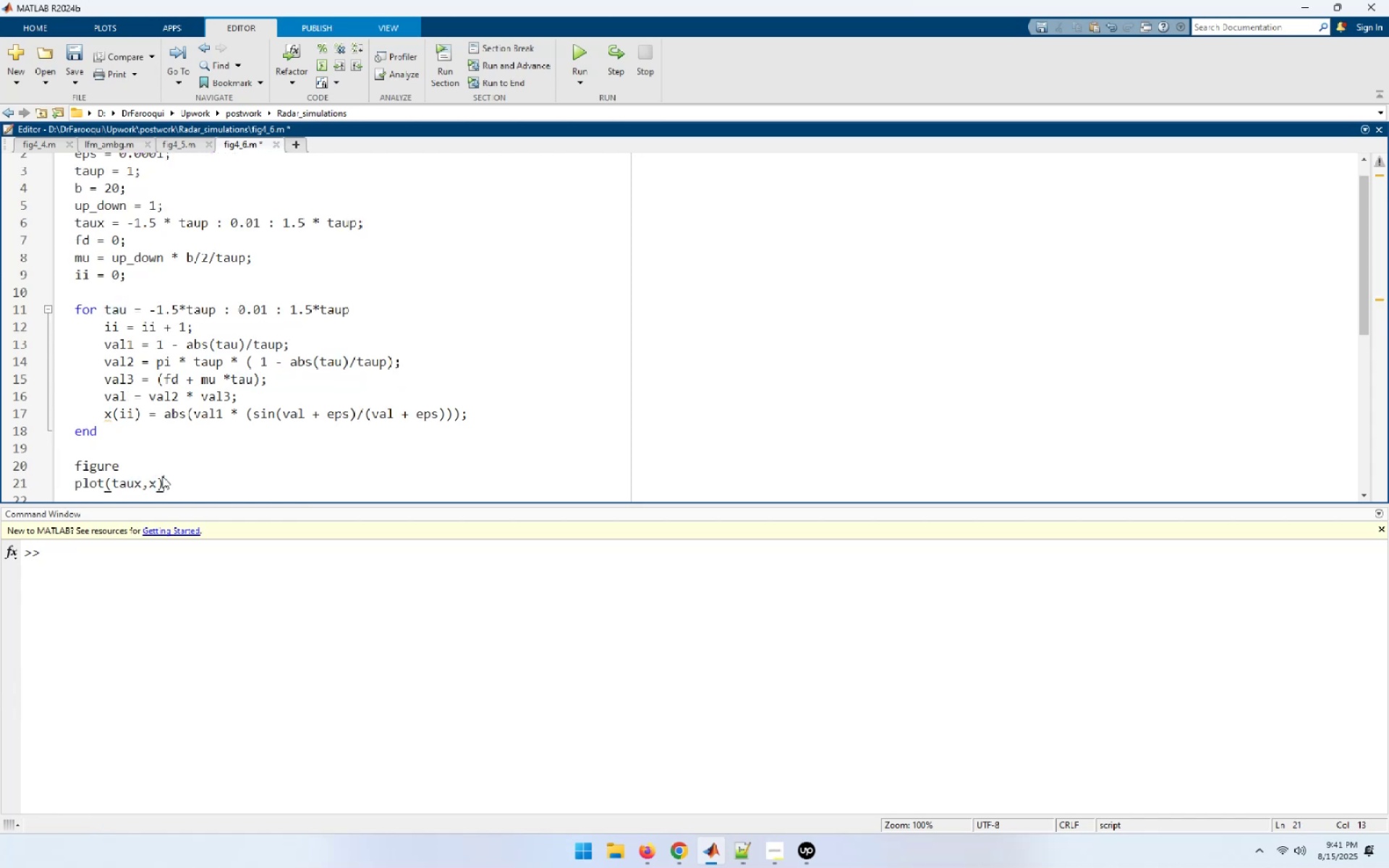 
key(Enter)
 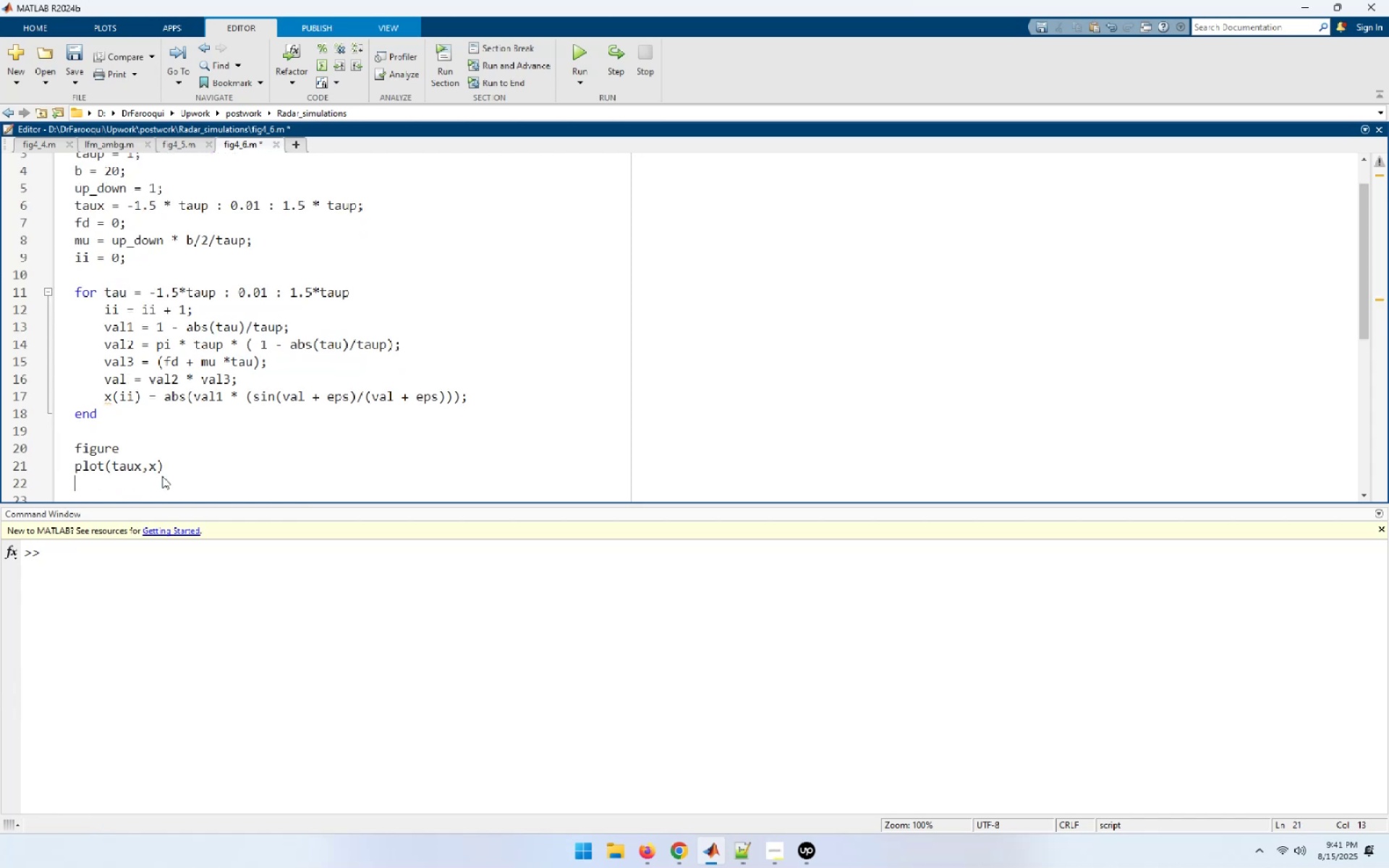 
type(grid on;)
 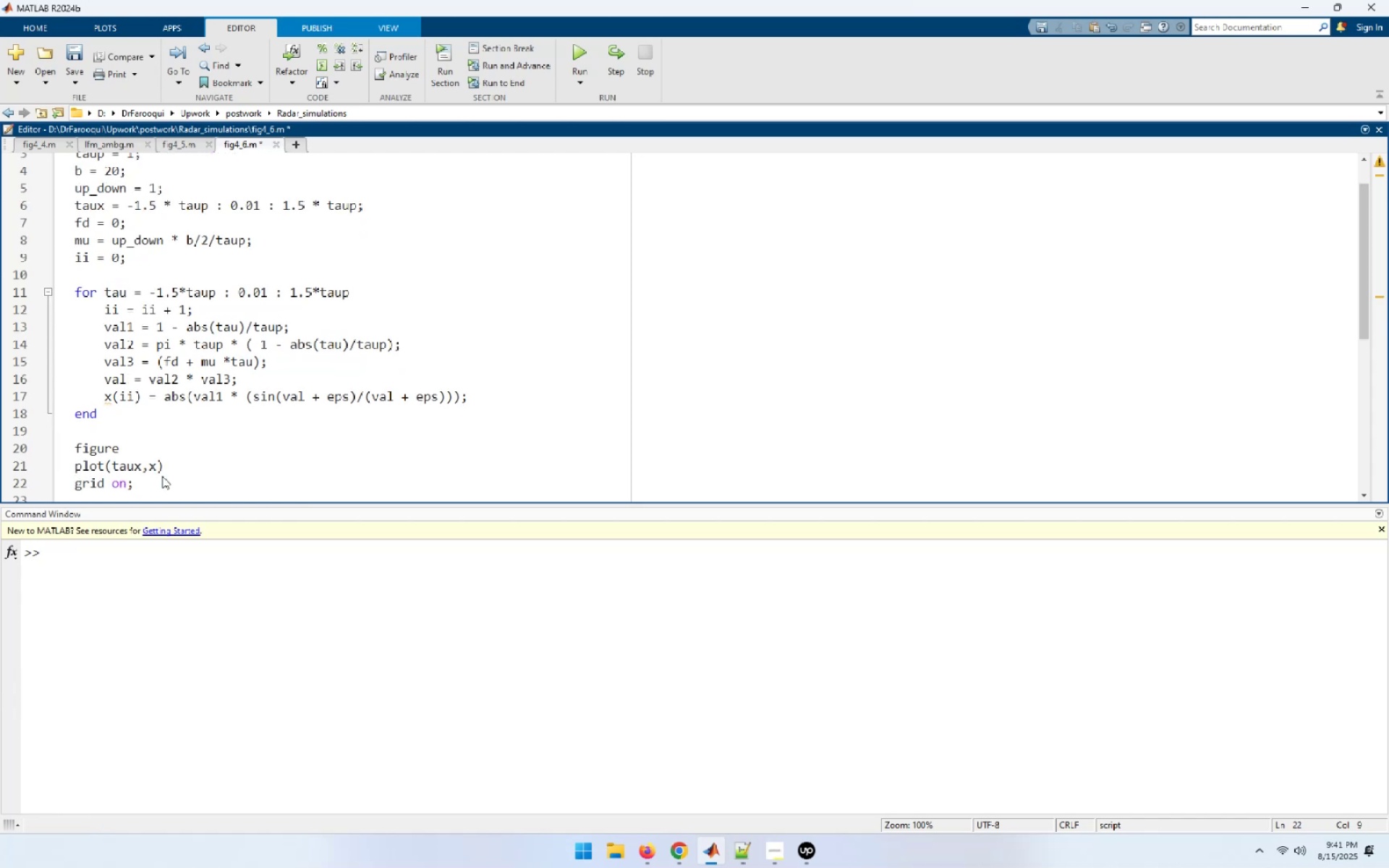 
key(Enter)
 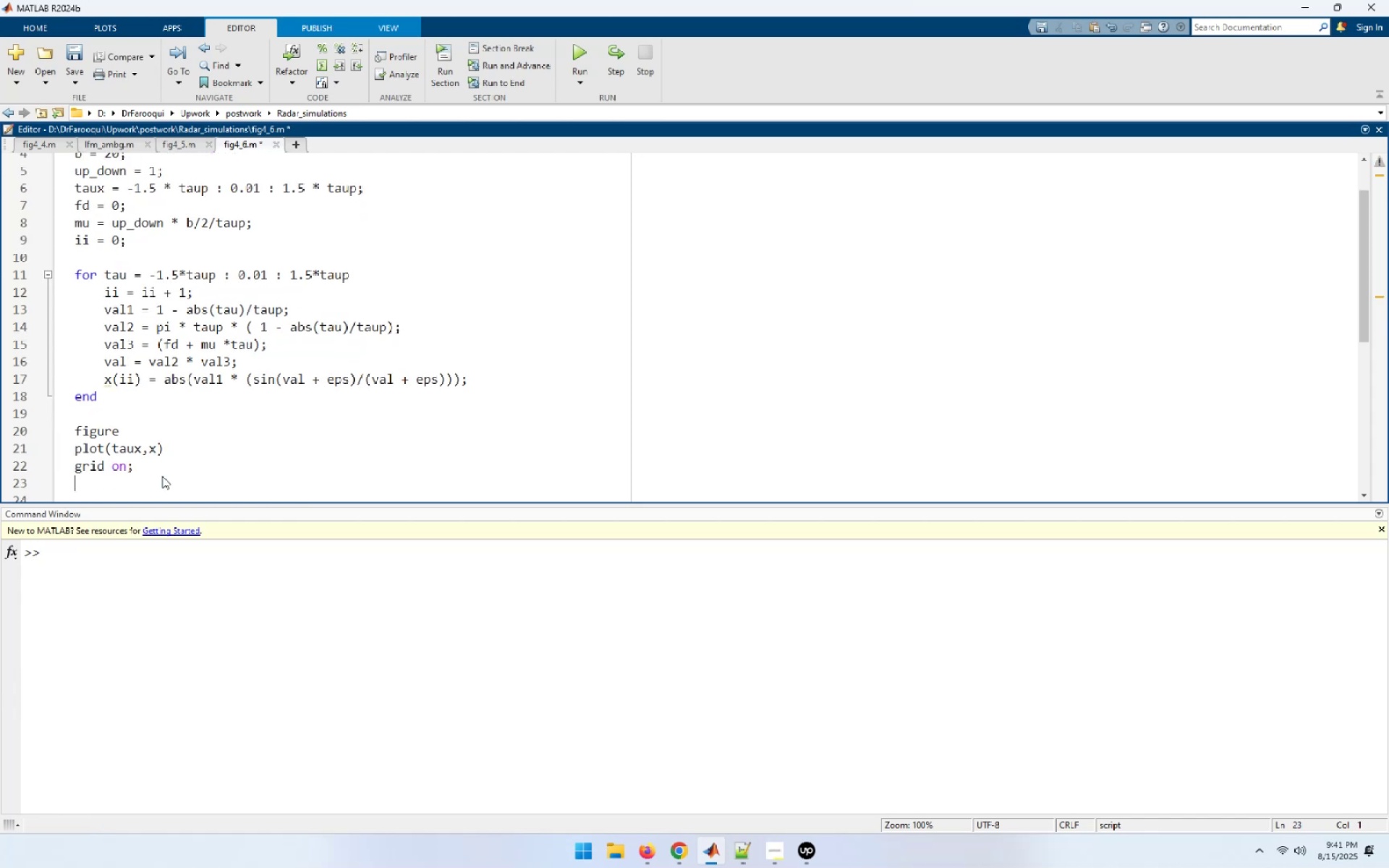 
type(xla)
key(Tab)
key(Tab)
type(('Delay(sec)');)
 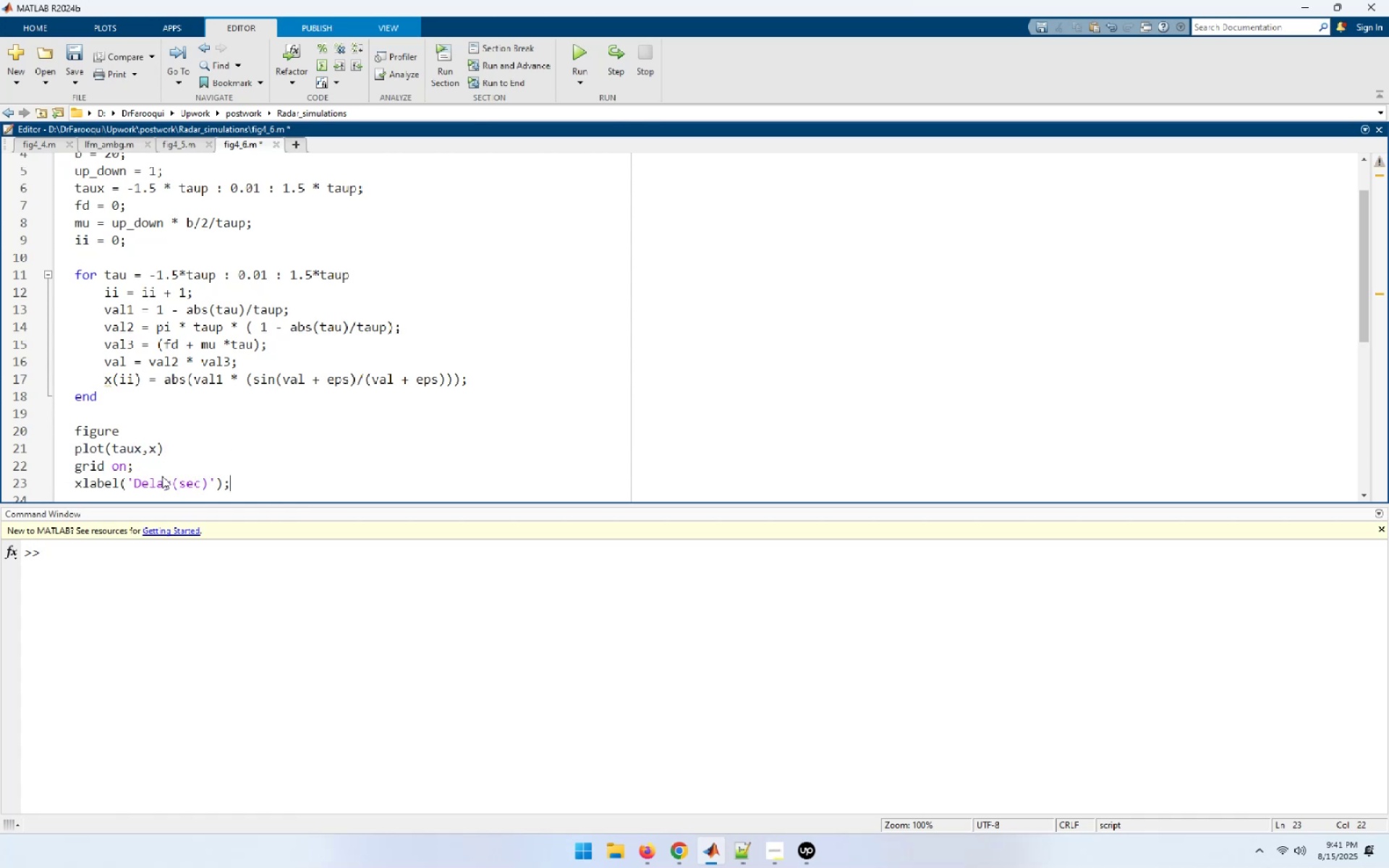 
key(Enter)
 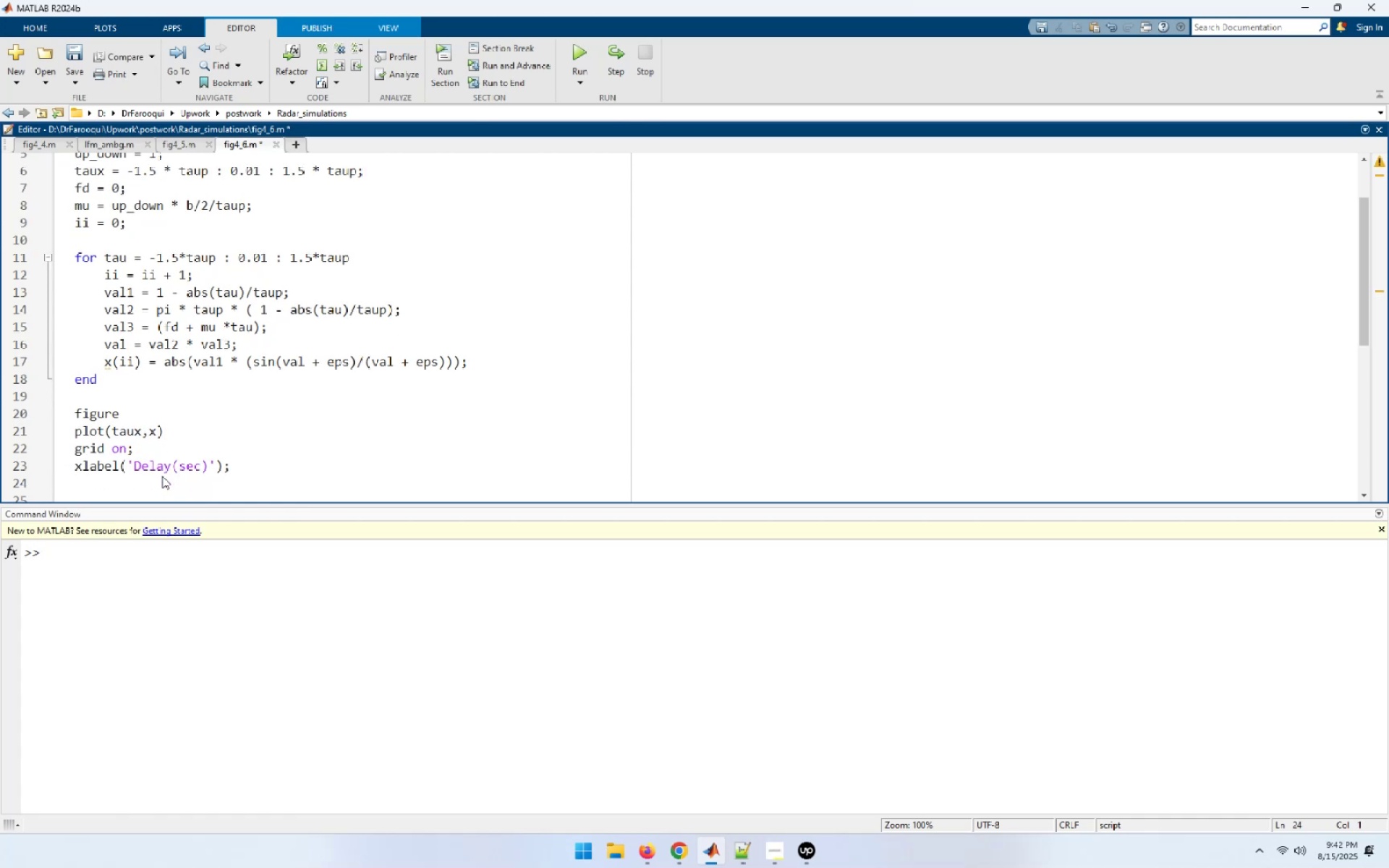 
type(yla)
key(Tab)
type(('Unver)
 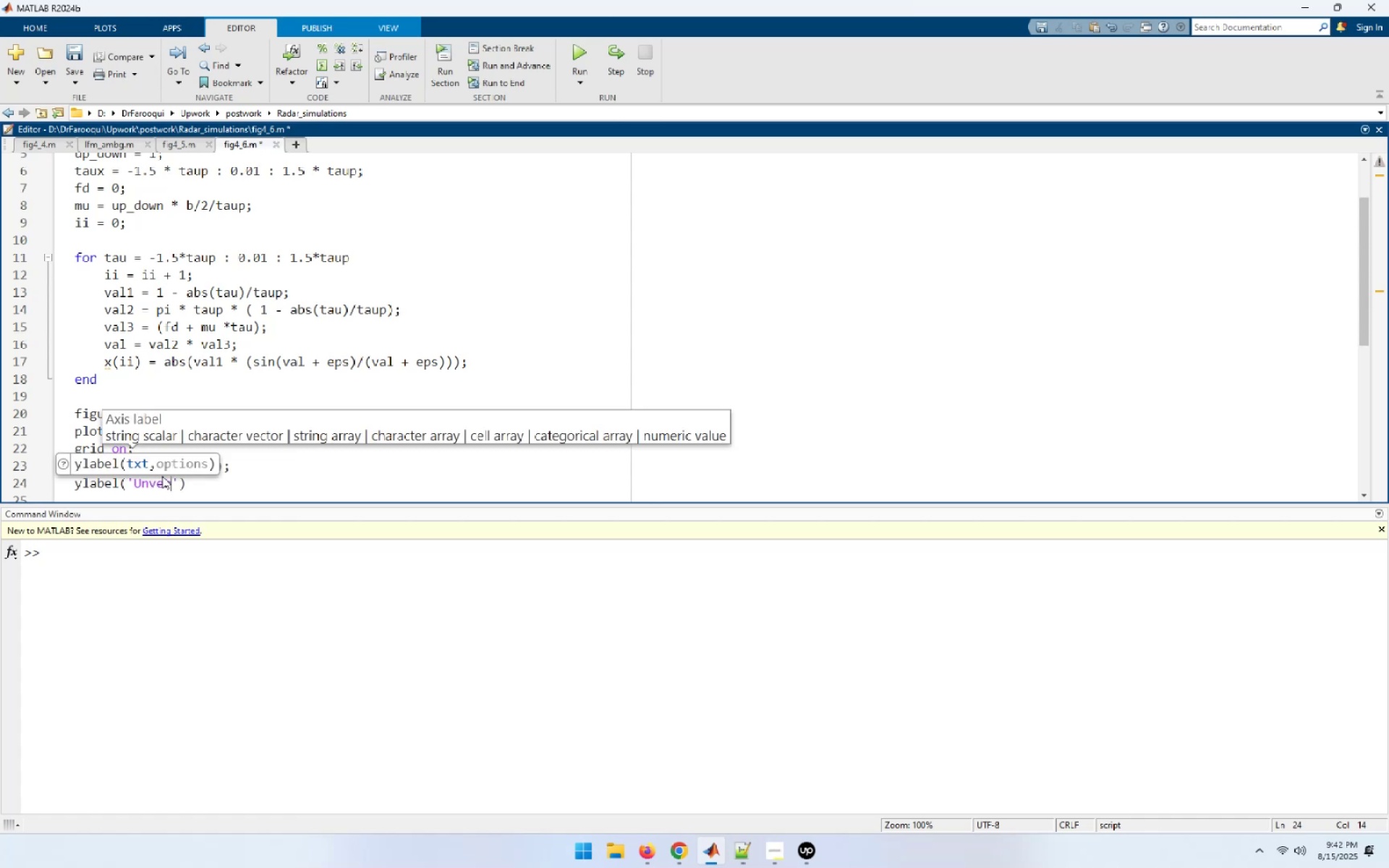 
key(Backspace)
key(Backspace)
key(Backspace)
type(certinity)
 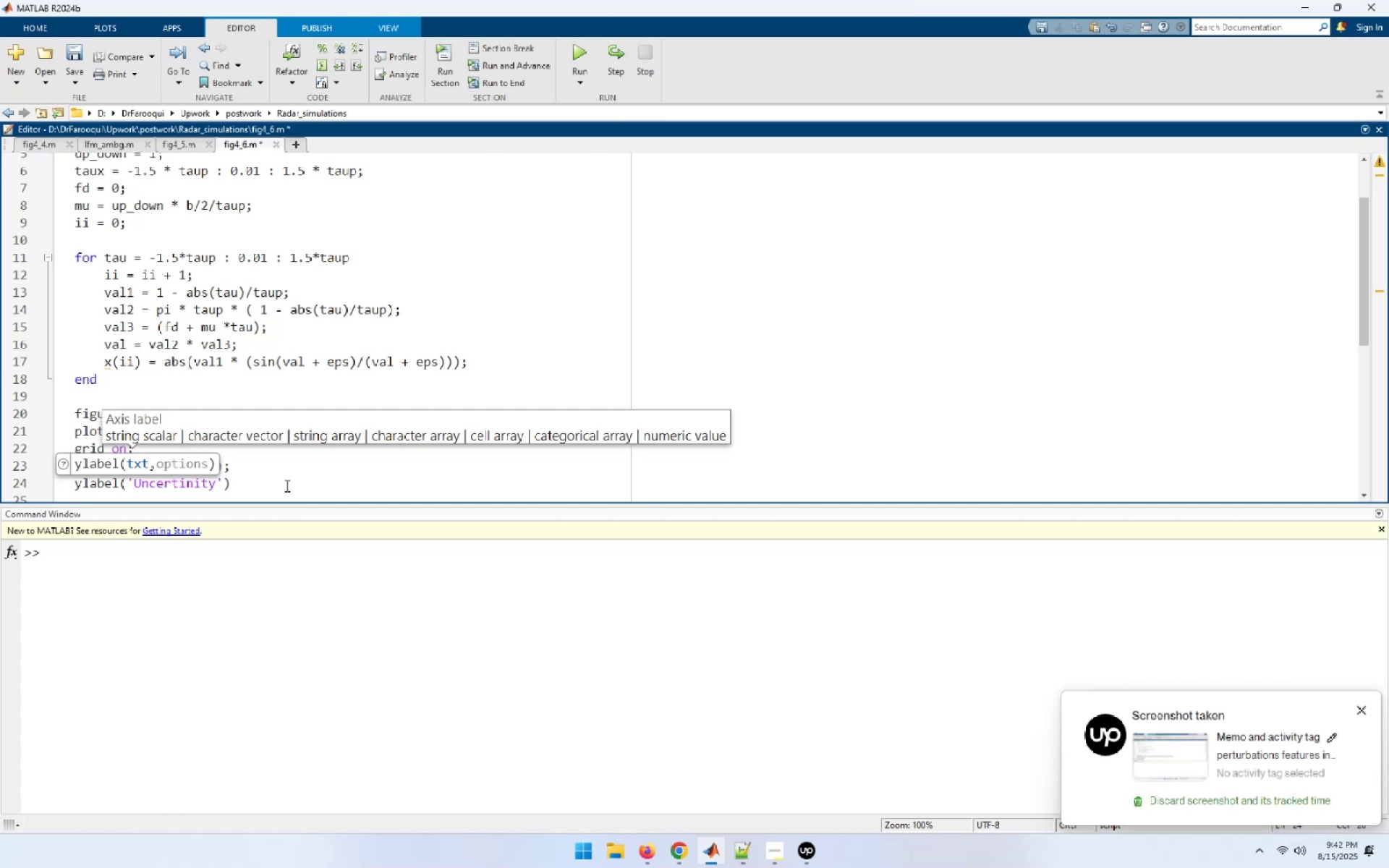 
type([End])
key(NumpadEnter)
key(NumpadEnter)
type(figure)
 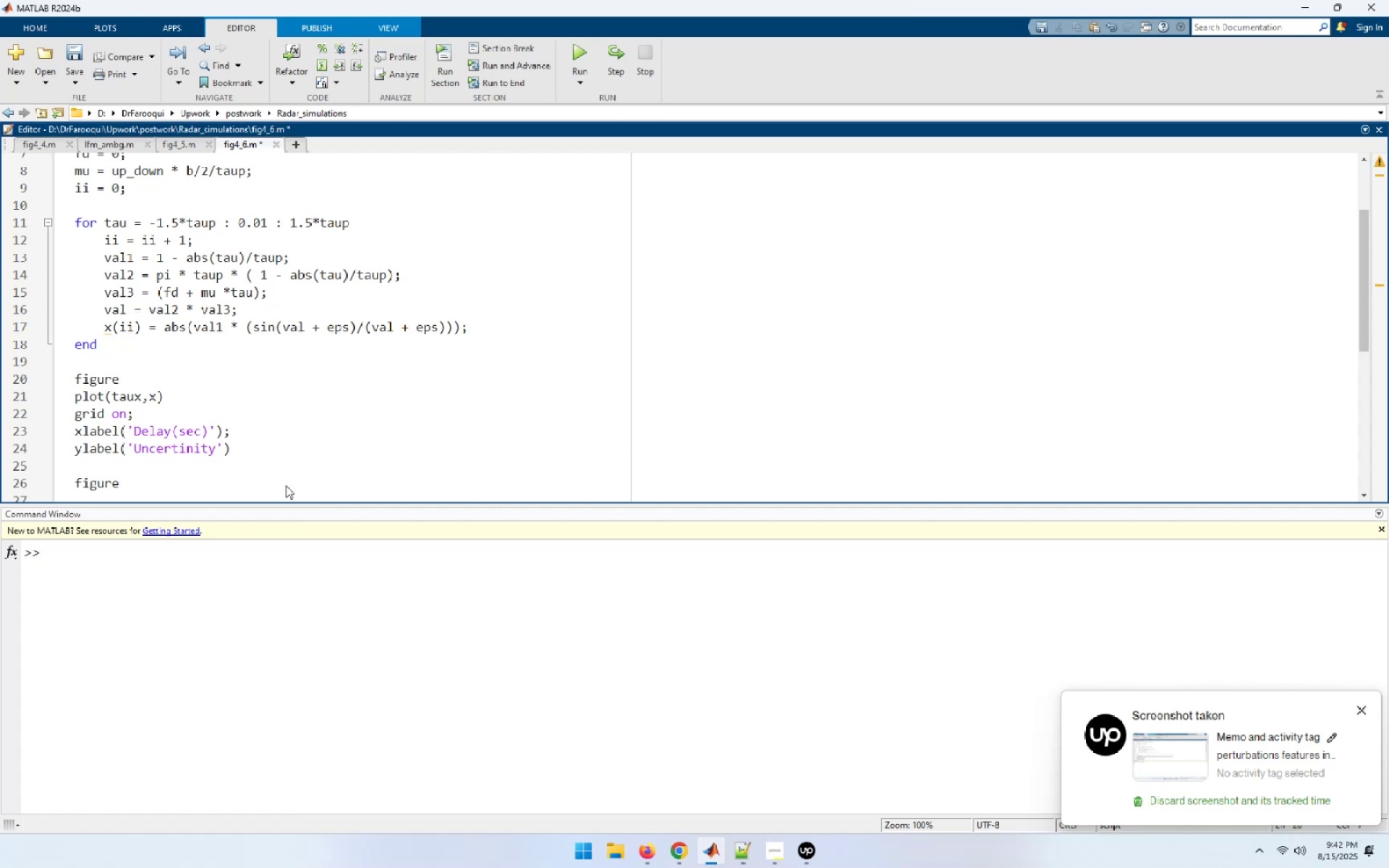 
key(Enter)
 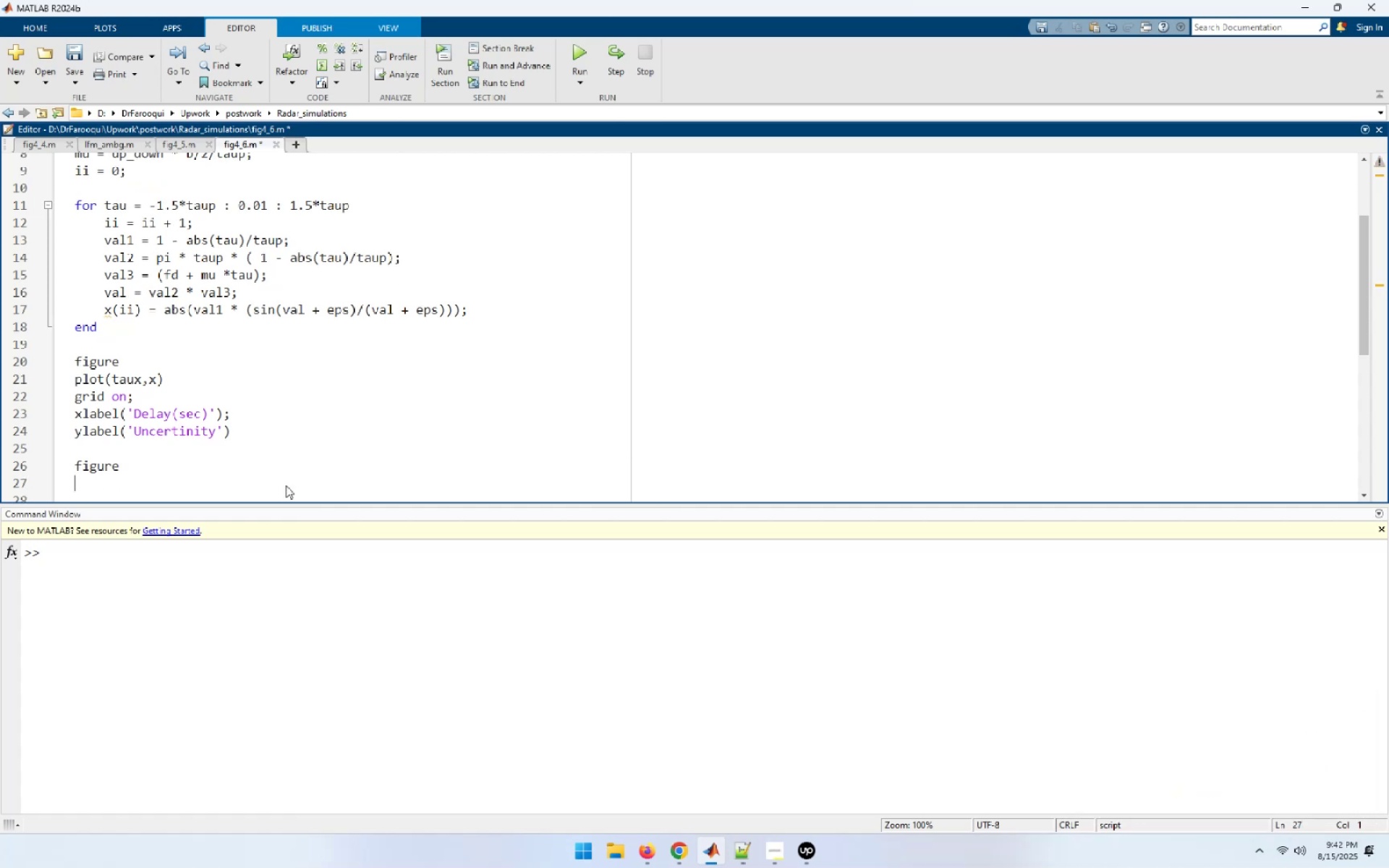 
type(plot(taux)
 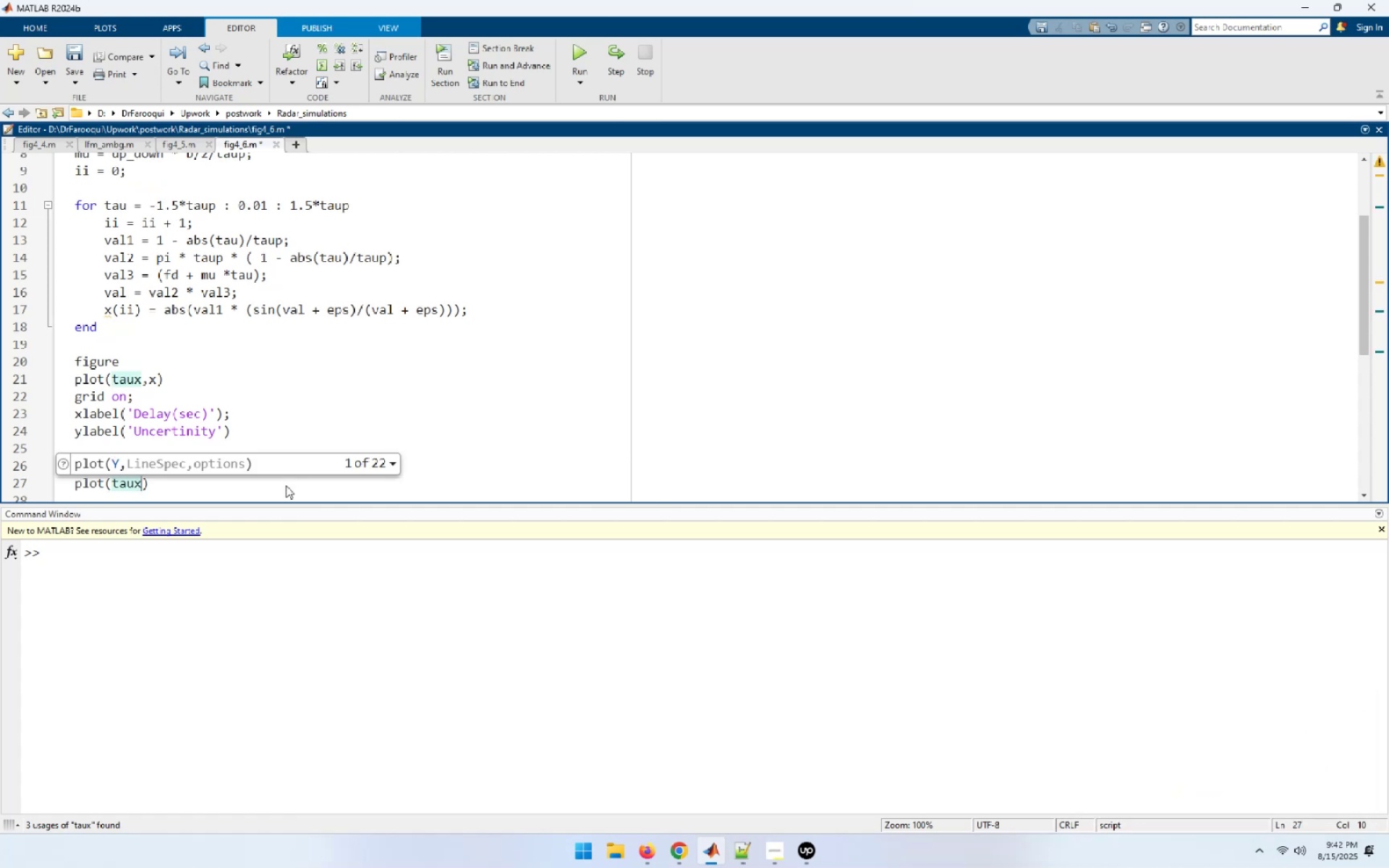 
type(,x.^2);)
 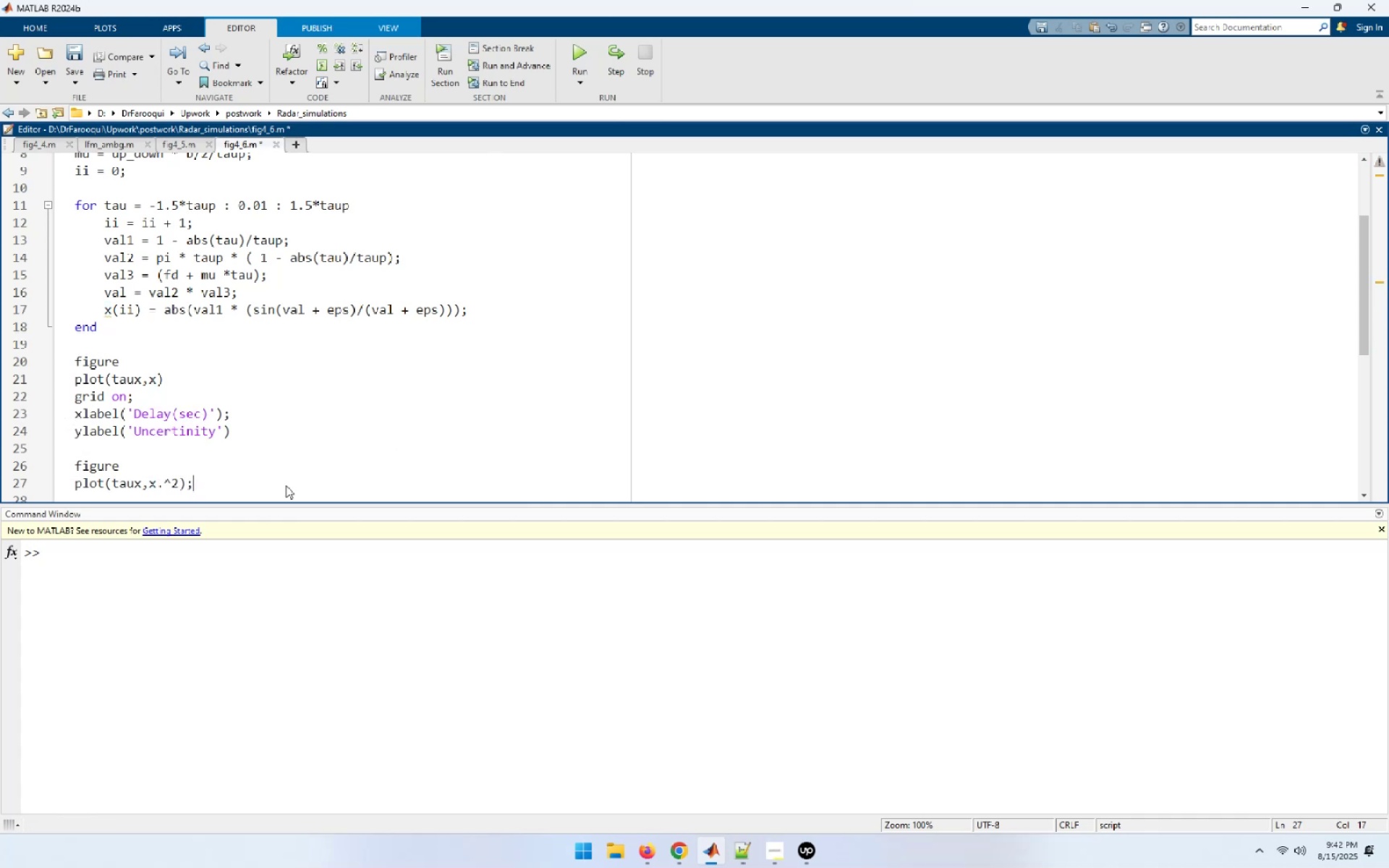 
key(Enter)
 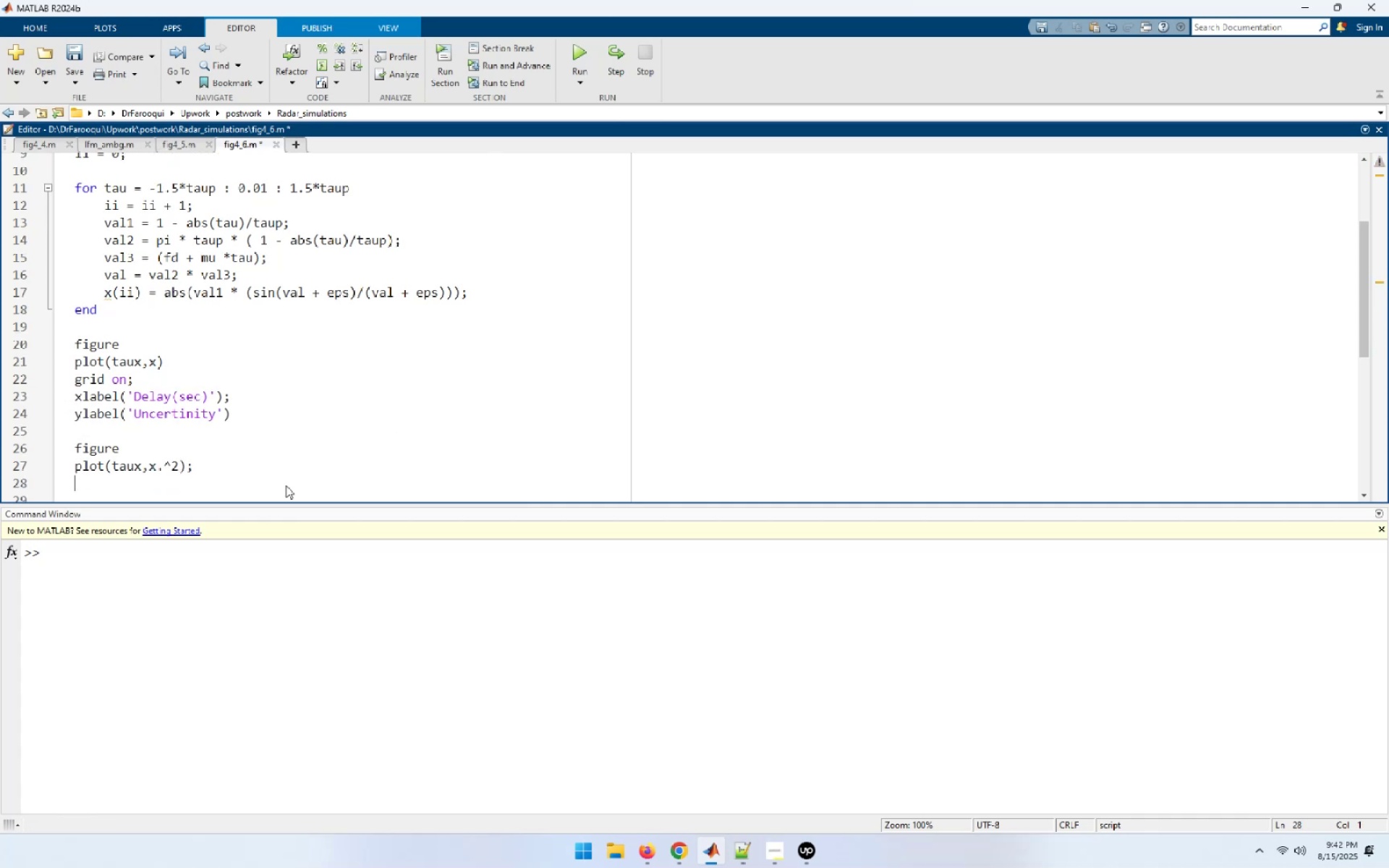 
type(grd)
key(Backspace)
type(id on;)
 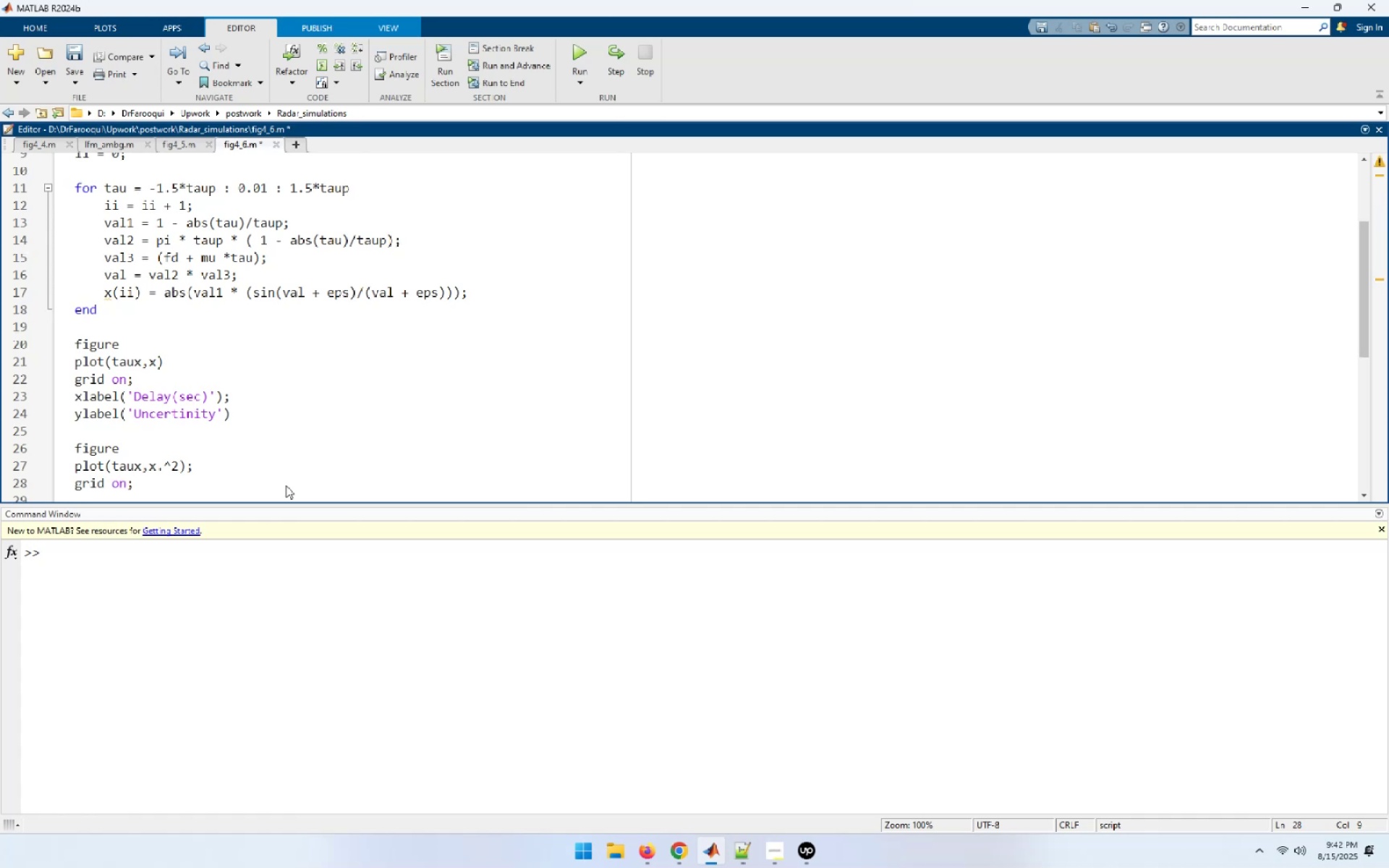 
key(Enter)
 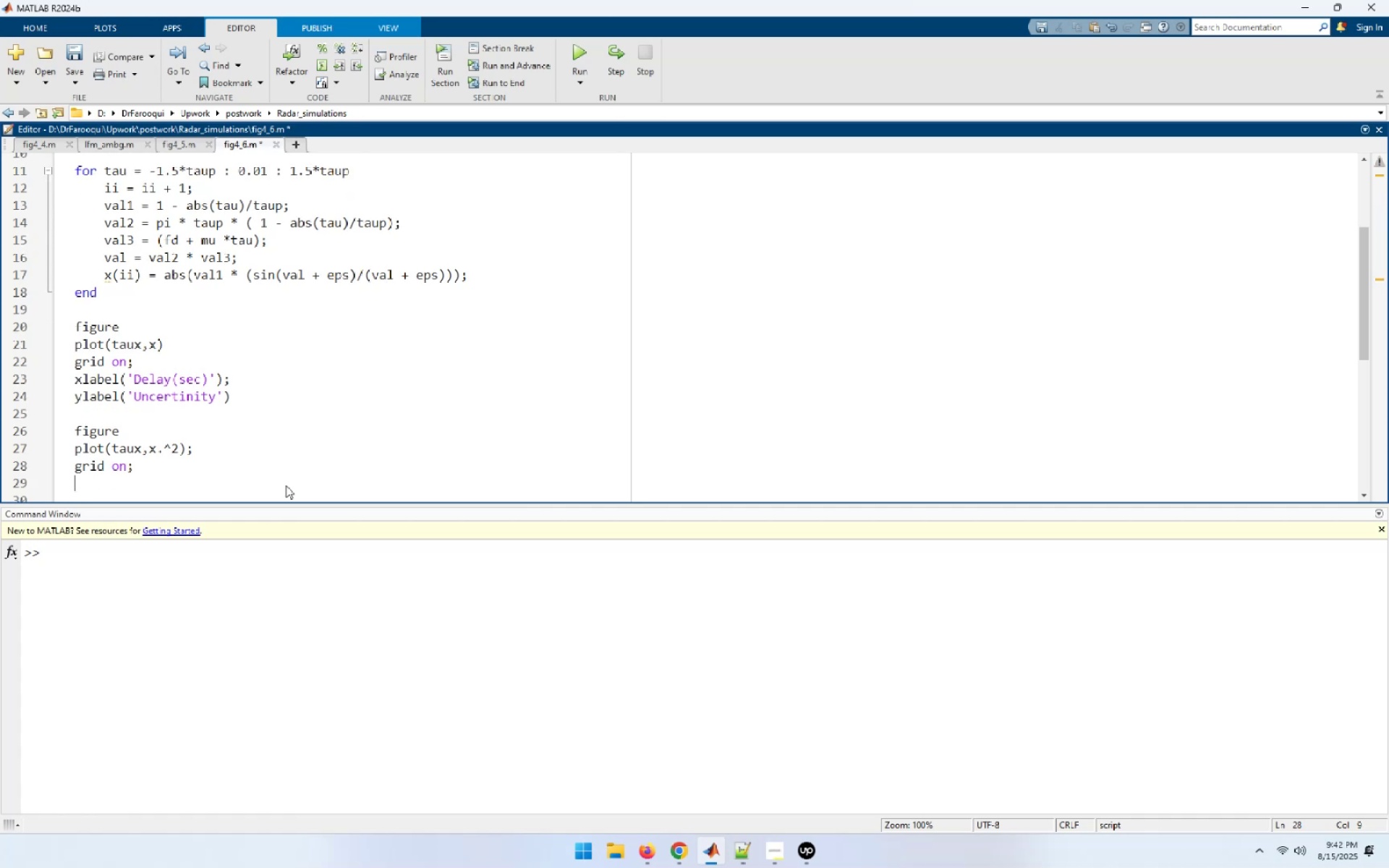 
type(xl)
key(Tab)
type(('Delay(sec)');)
 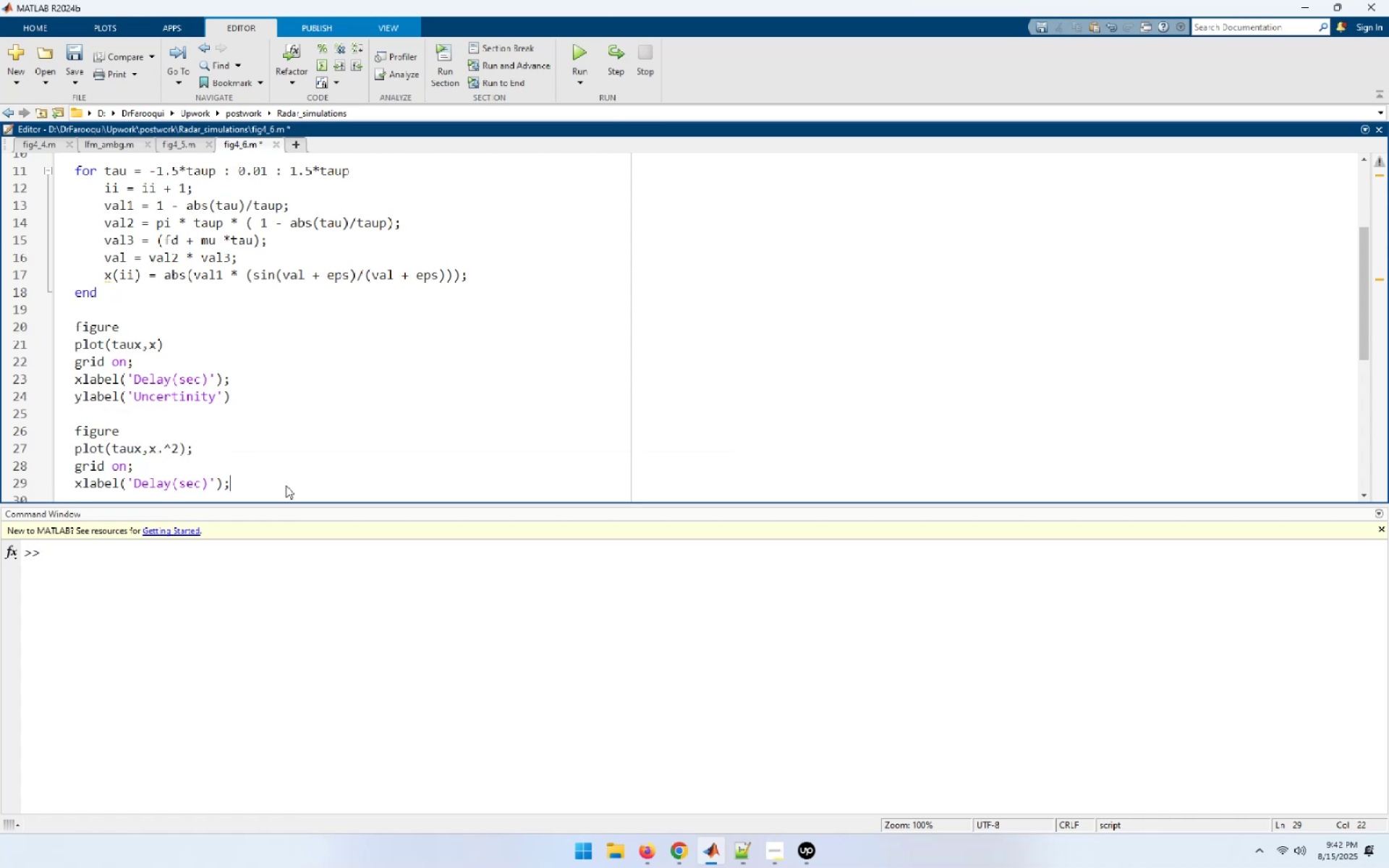 
 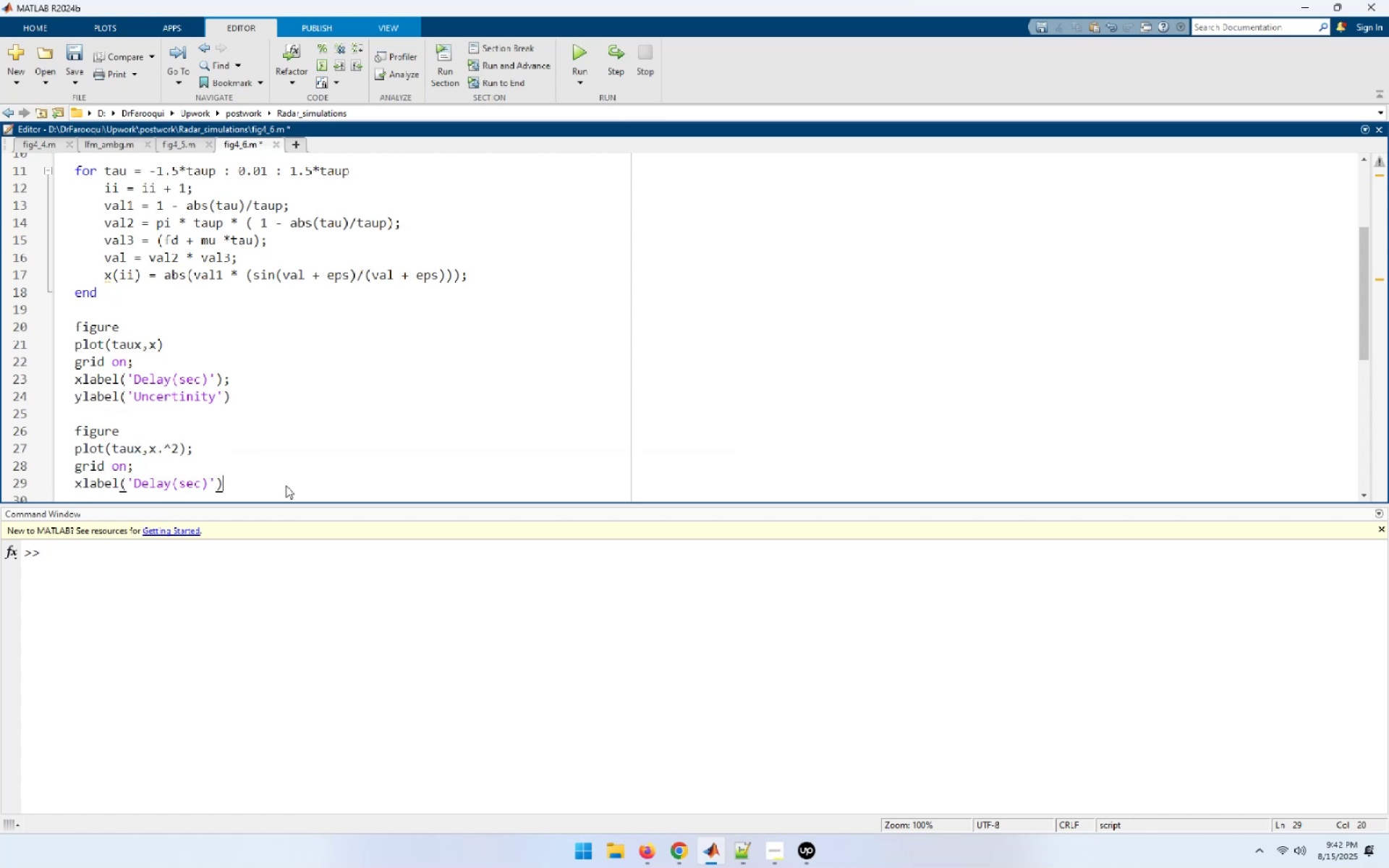 
key(Enter)
 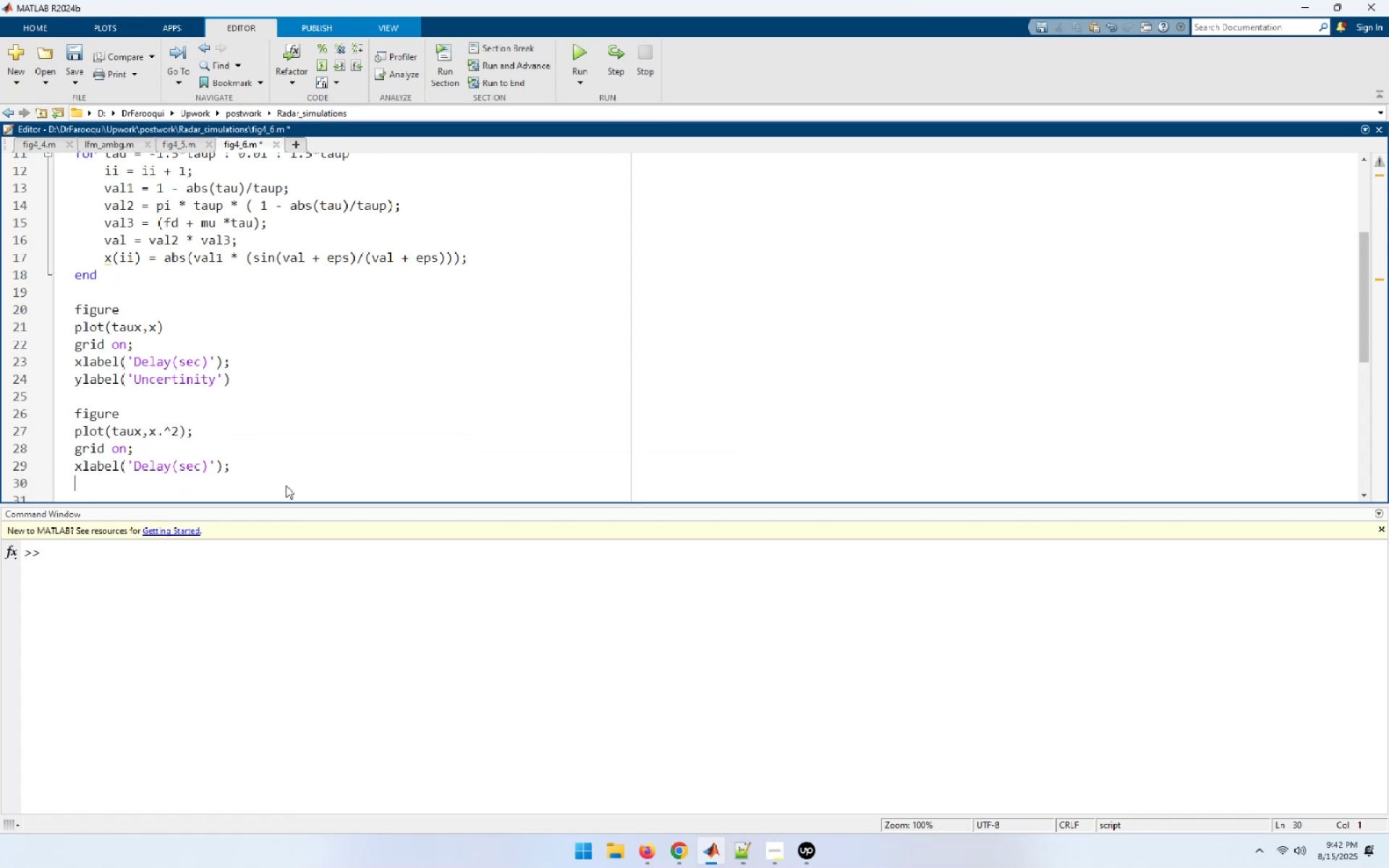 
type(yla)
key(Tab)
type(('Ambiguity');[F5])
 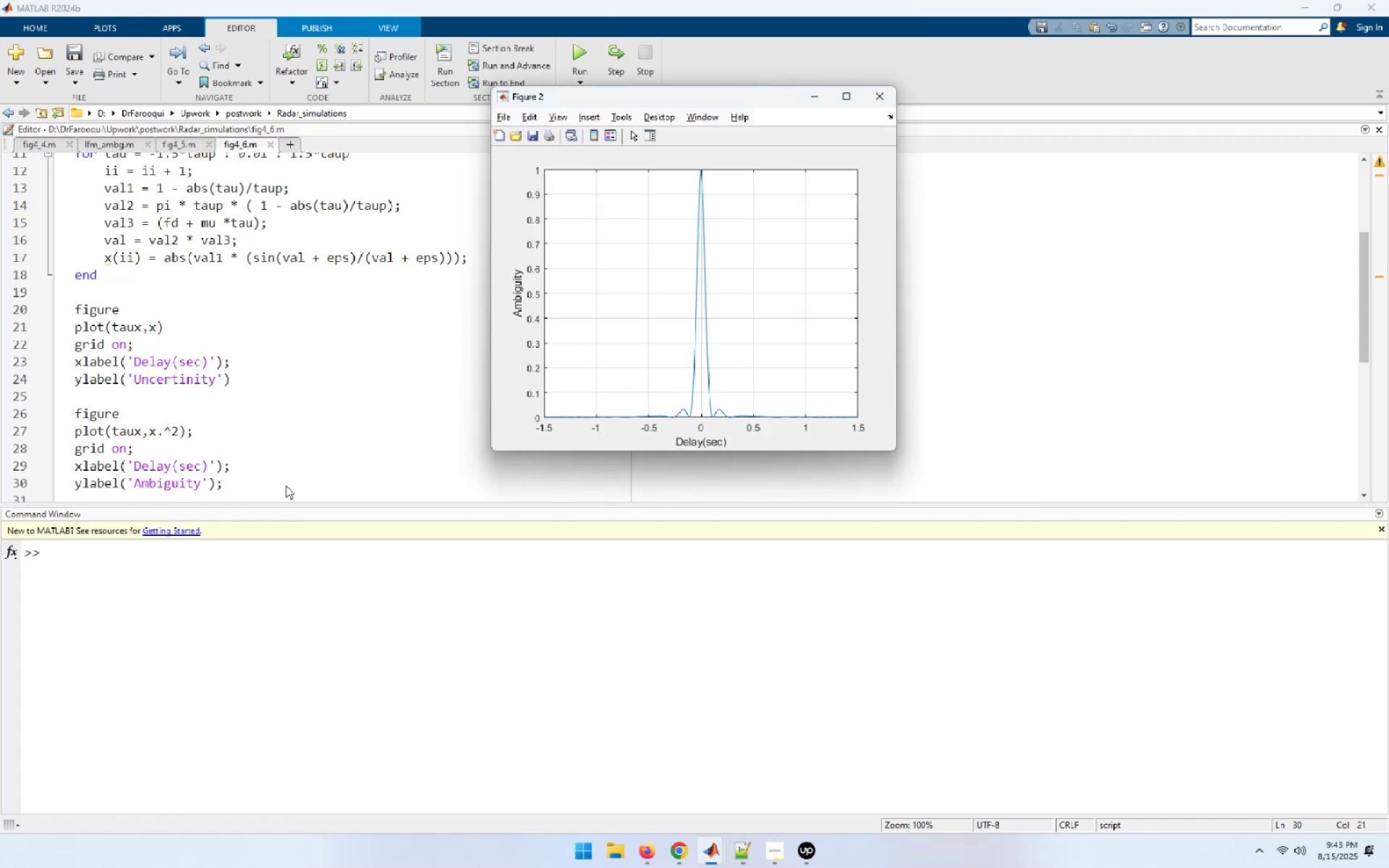 
wait(11.19)
 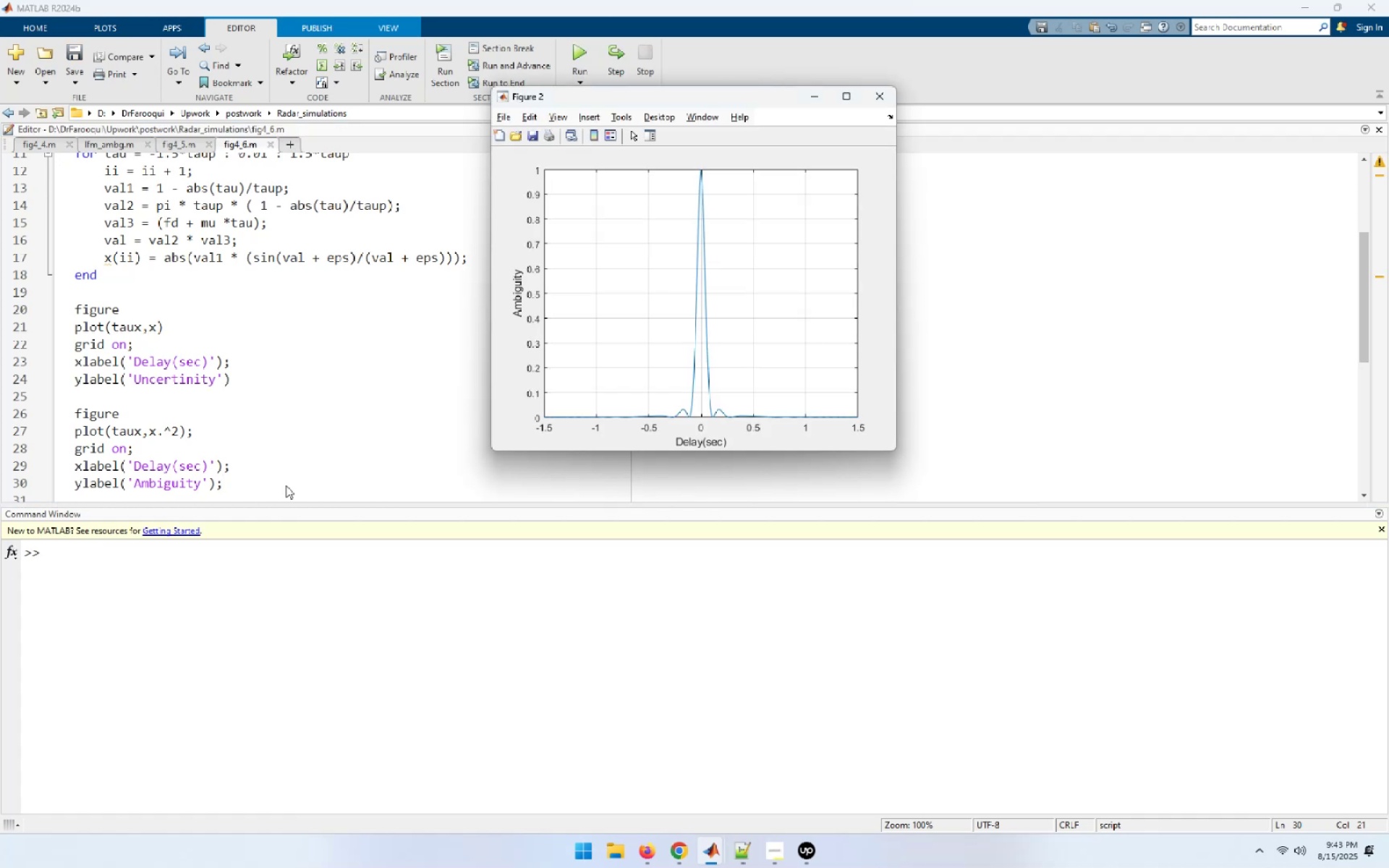 
left_click([308, 463])
 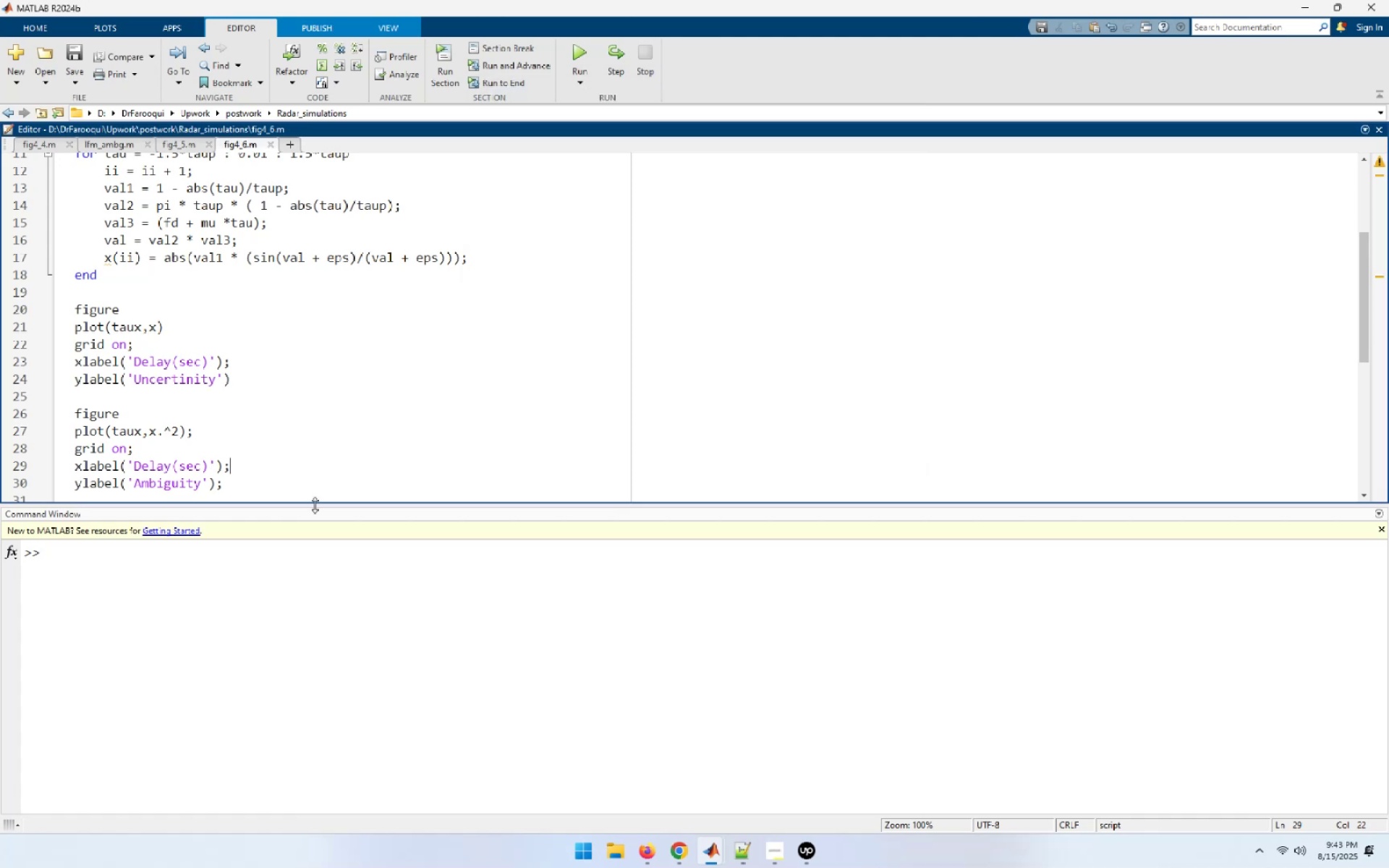 
left_click_drag(start_coordinate=[315, 506], to_coordinate=[331, 617])
 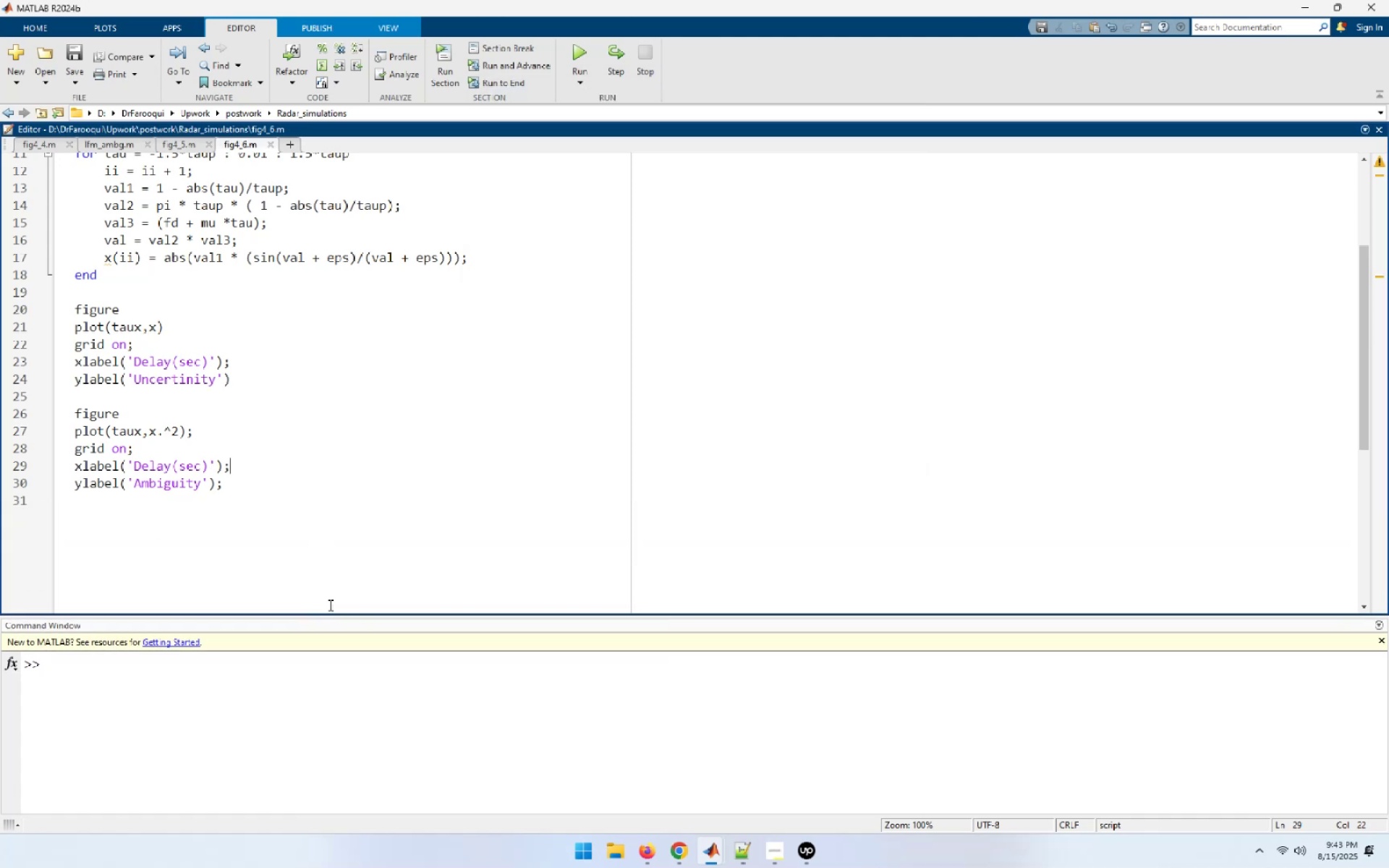 
scroll: coordinate [324, 582], scroll_direction: up, amount: 3.0
 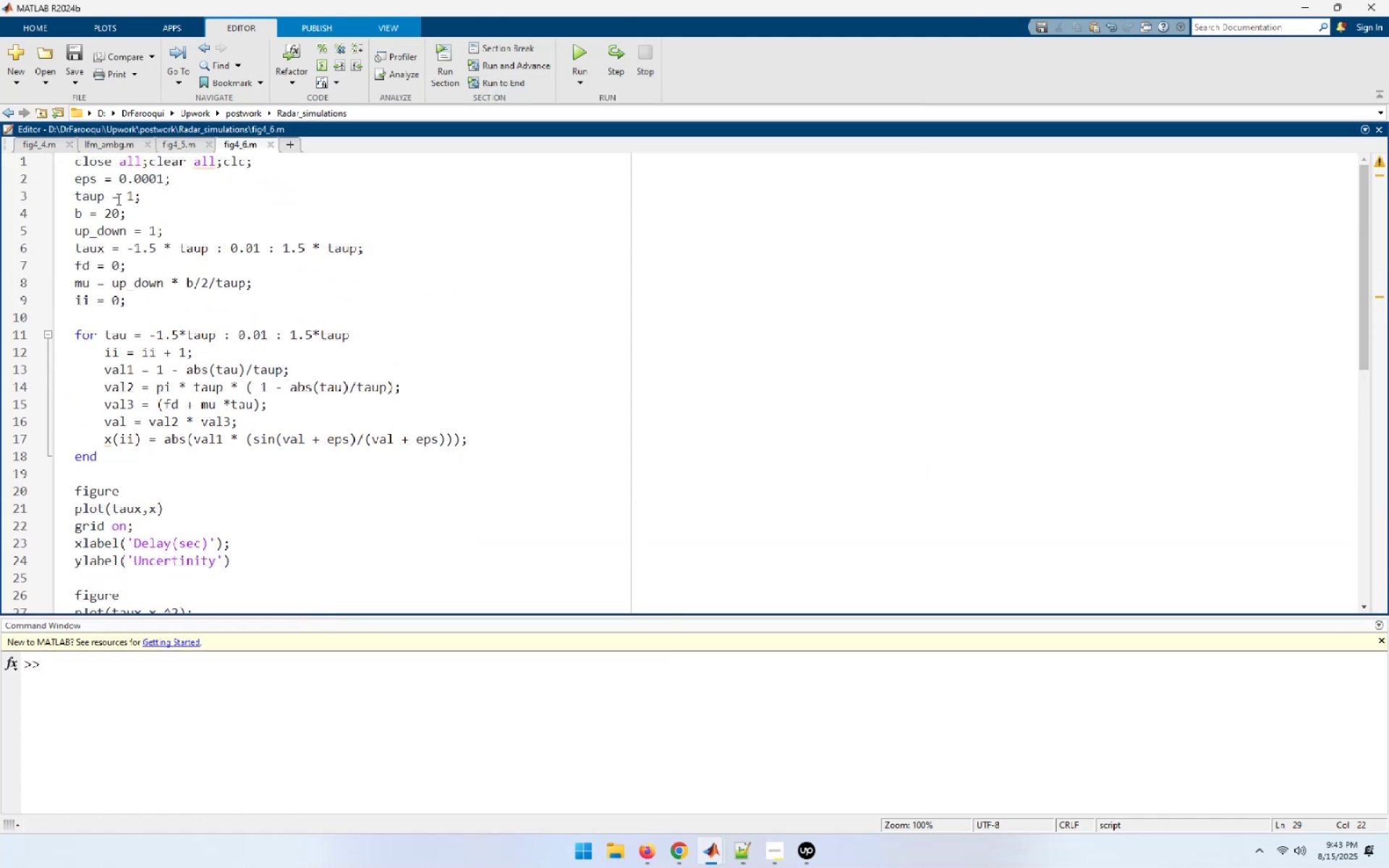 
left_click([91, 214])
 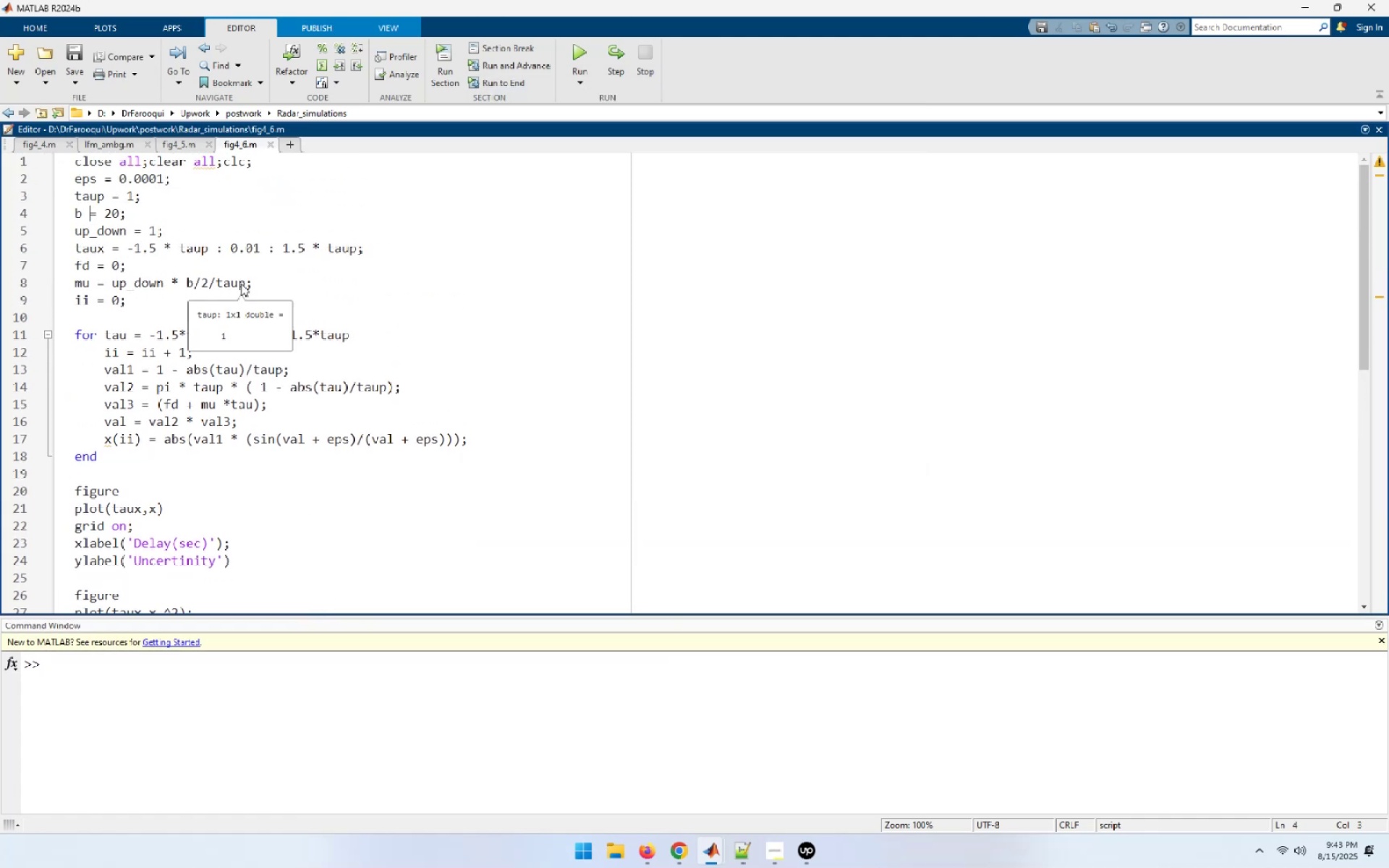 
key(Space)
 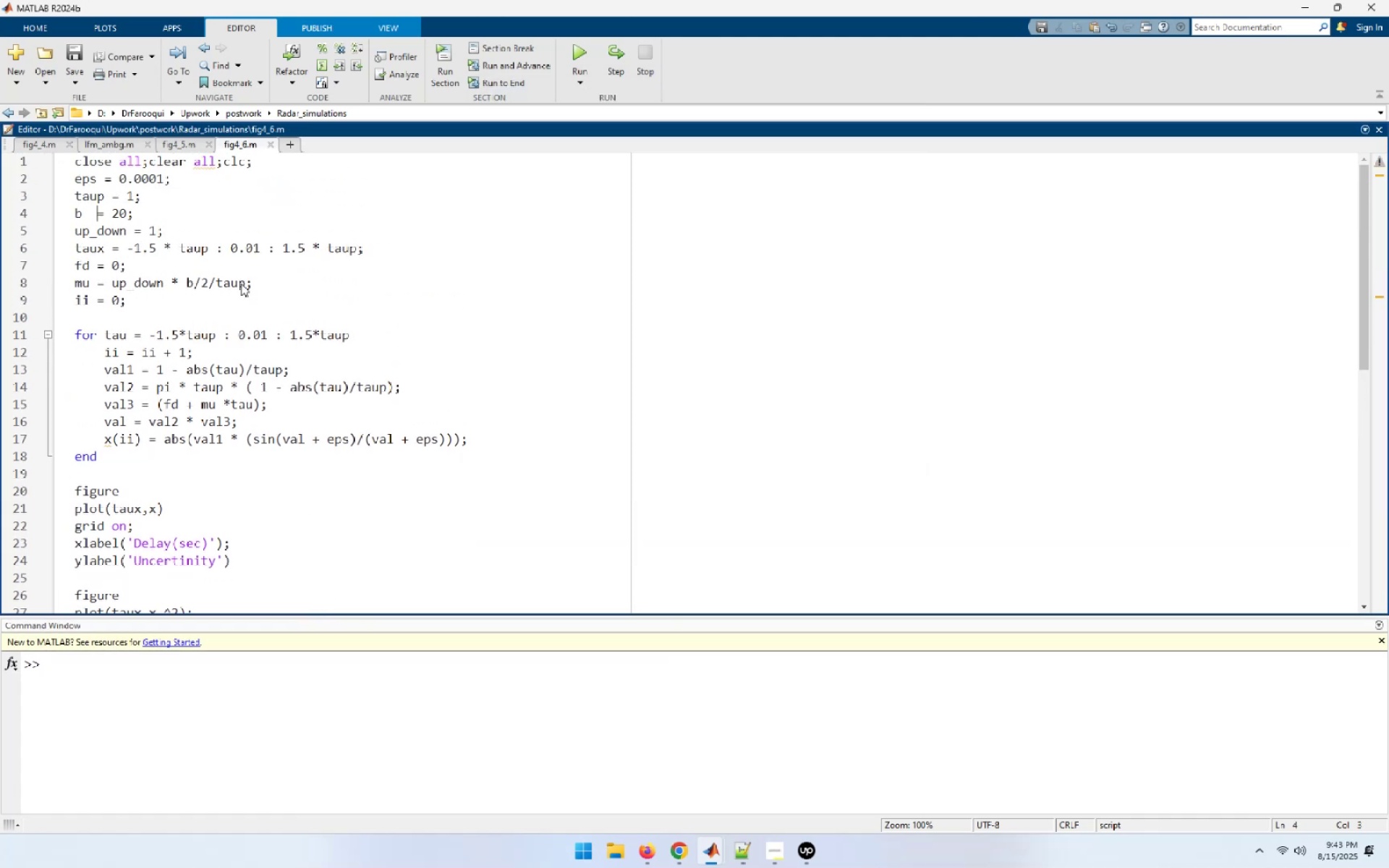 
key(Space)
 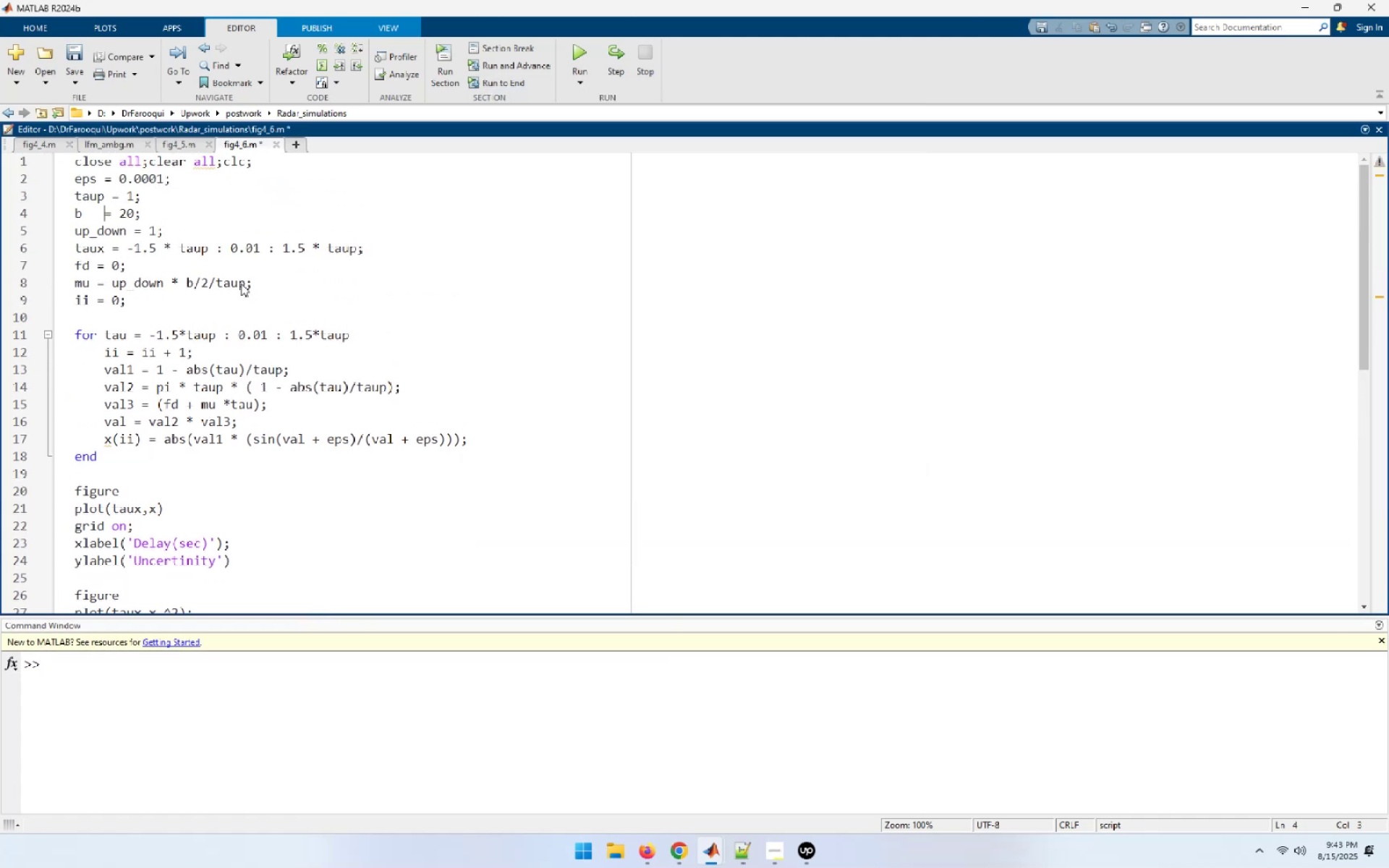 
key(Space)
 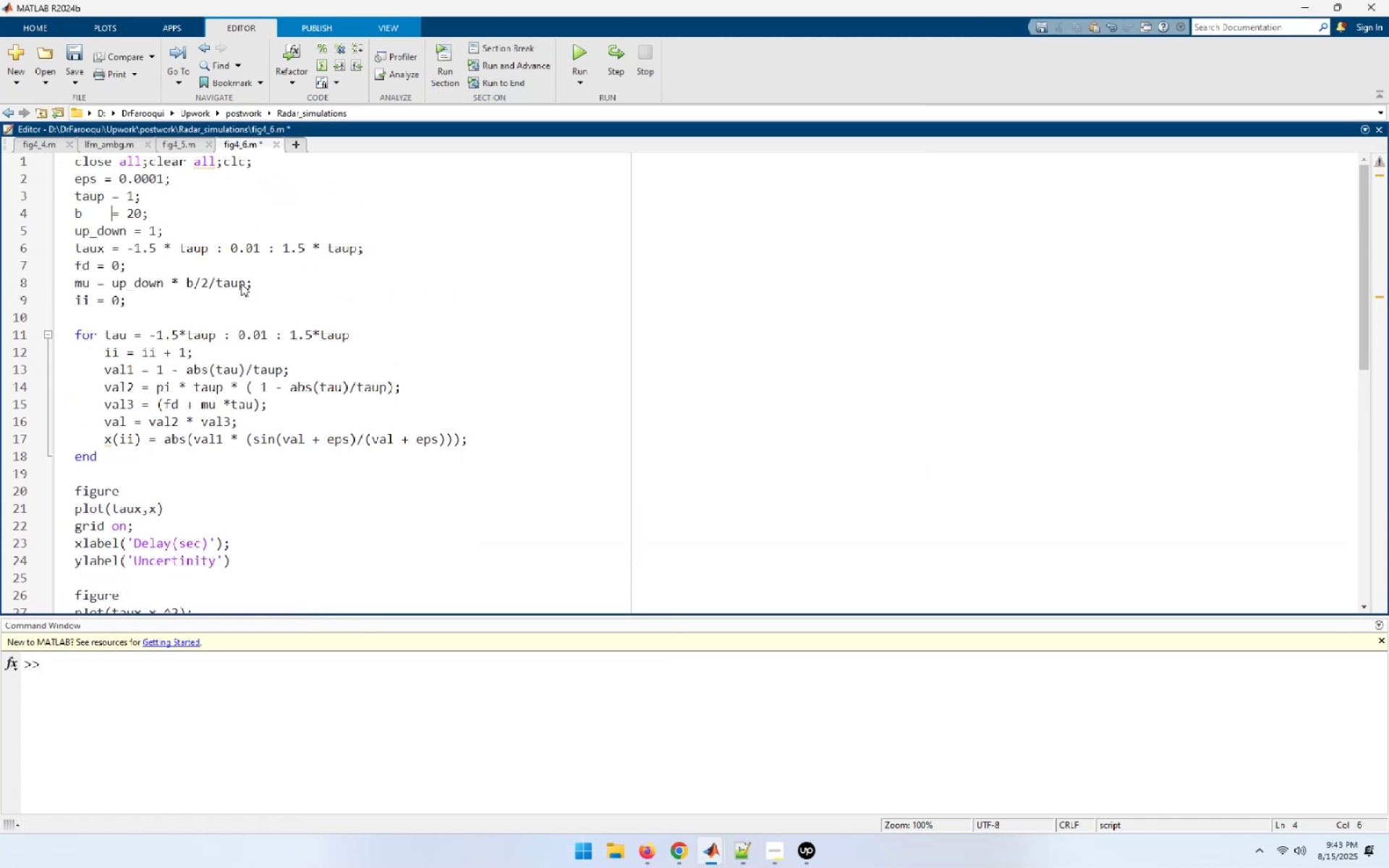 
key(ArrowDown)
 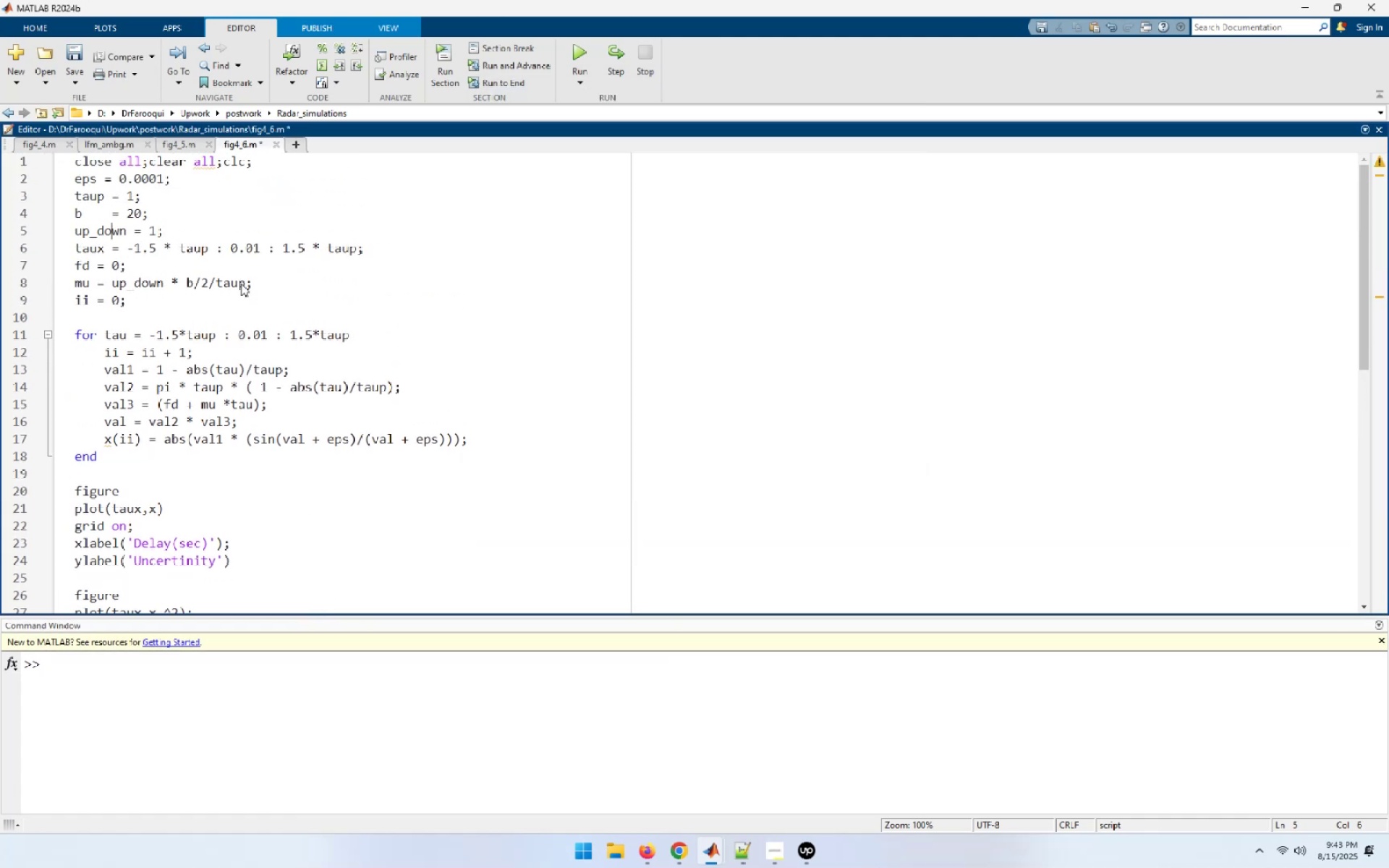 
key(ArrowRight)
 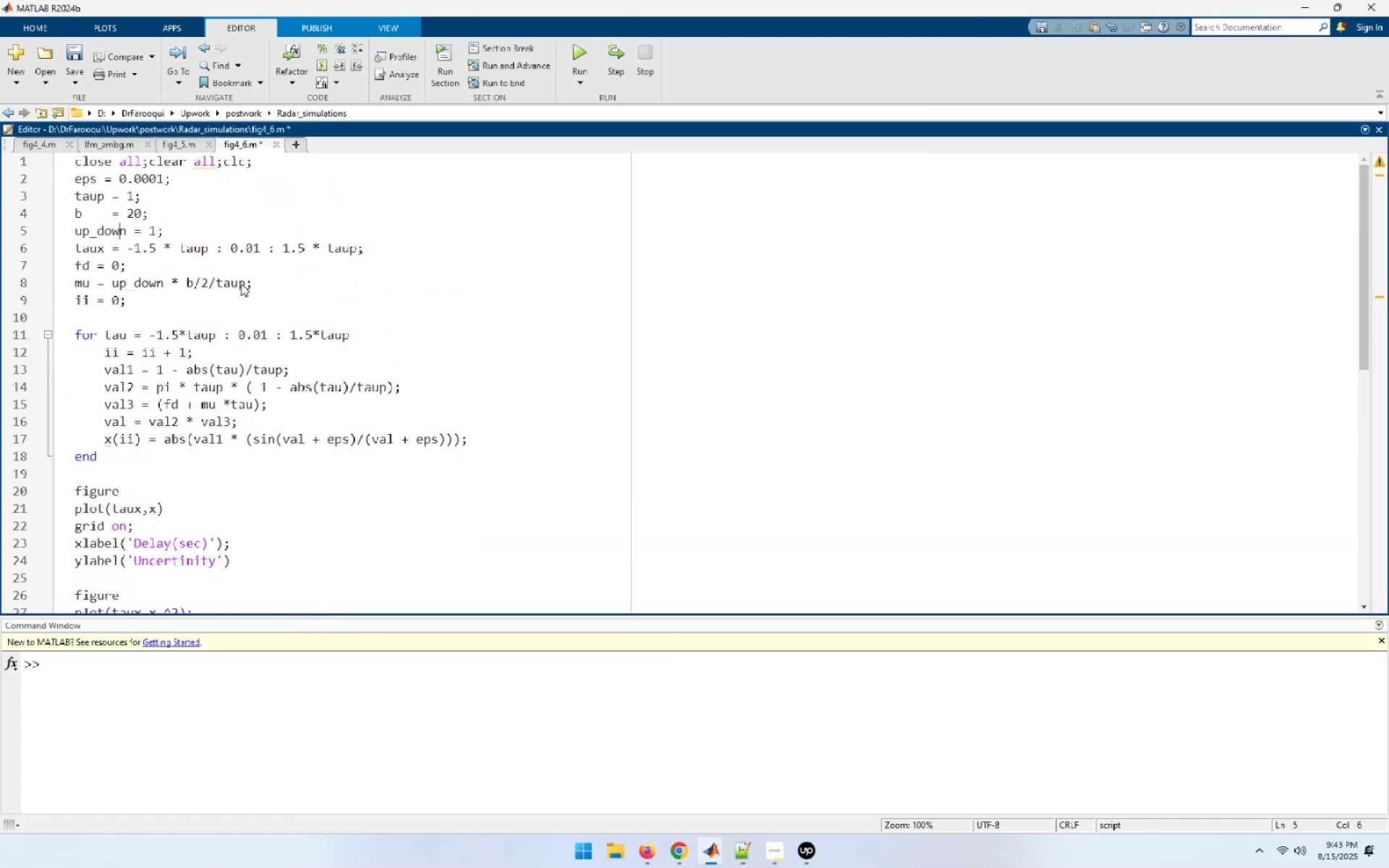 
key(ArrowRight)
 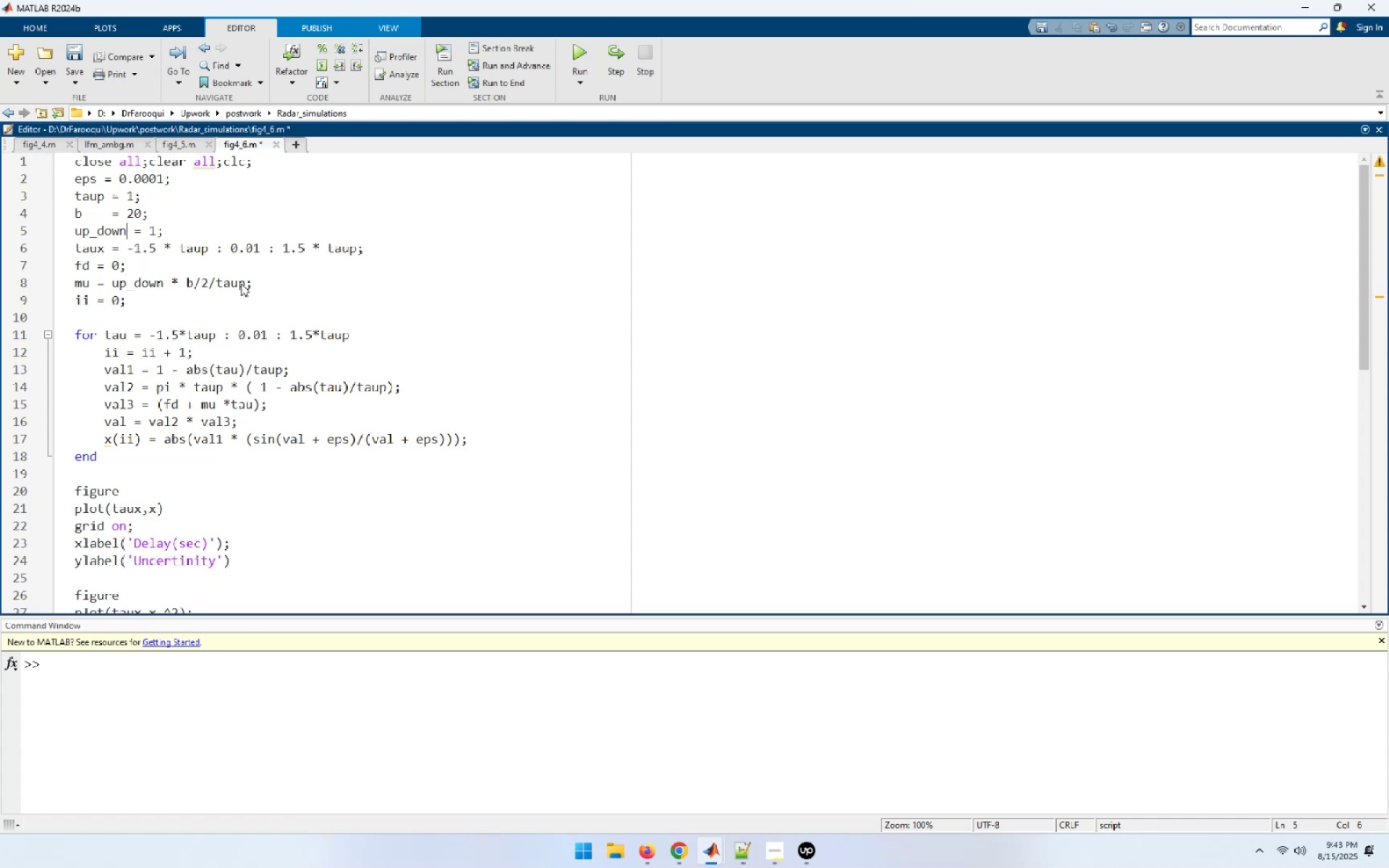 
key(ArrowRight)
 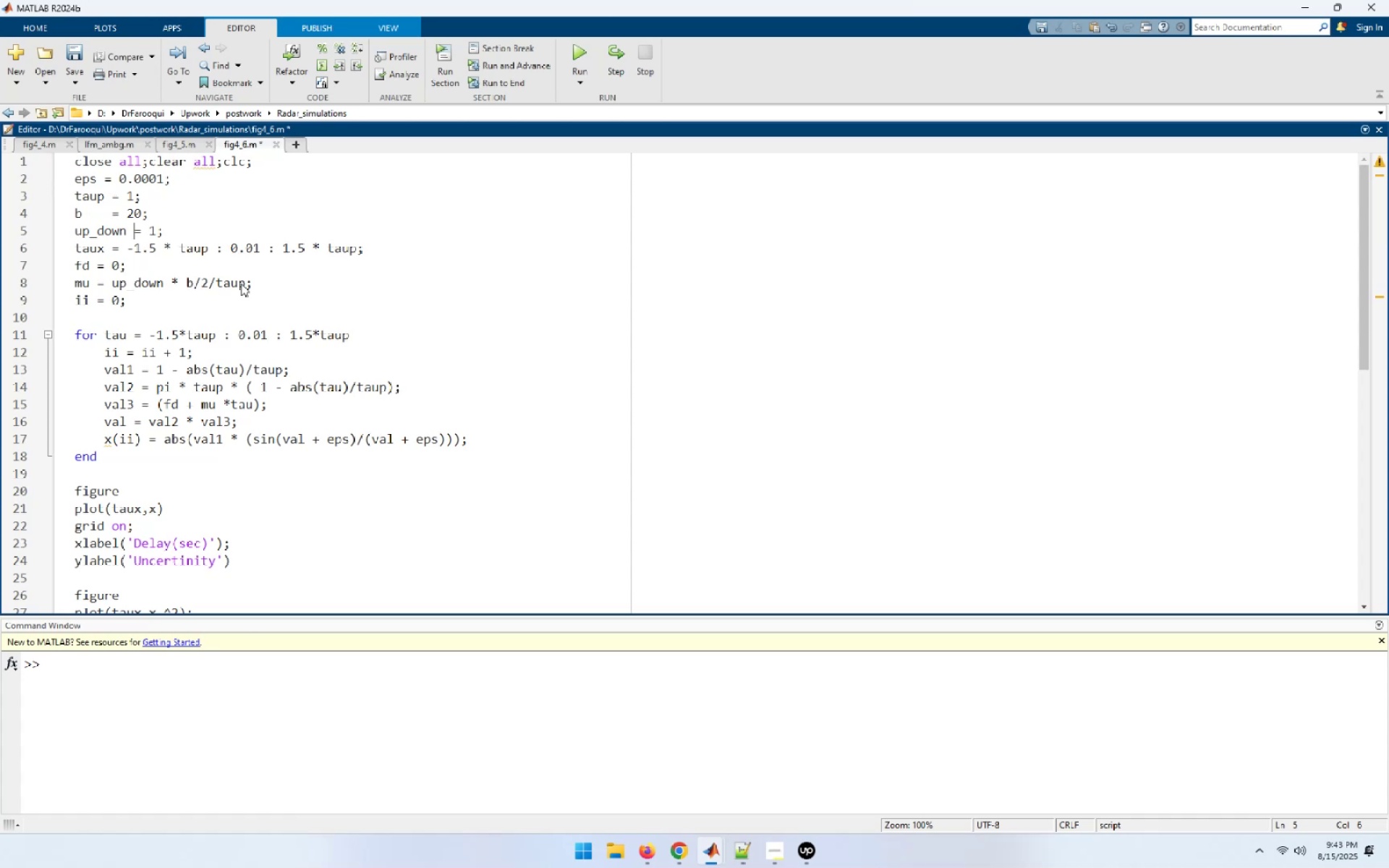 
key(ArrowUp)
 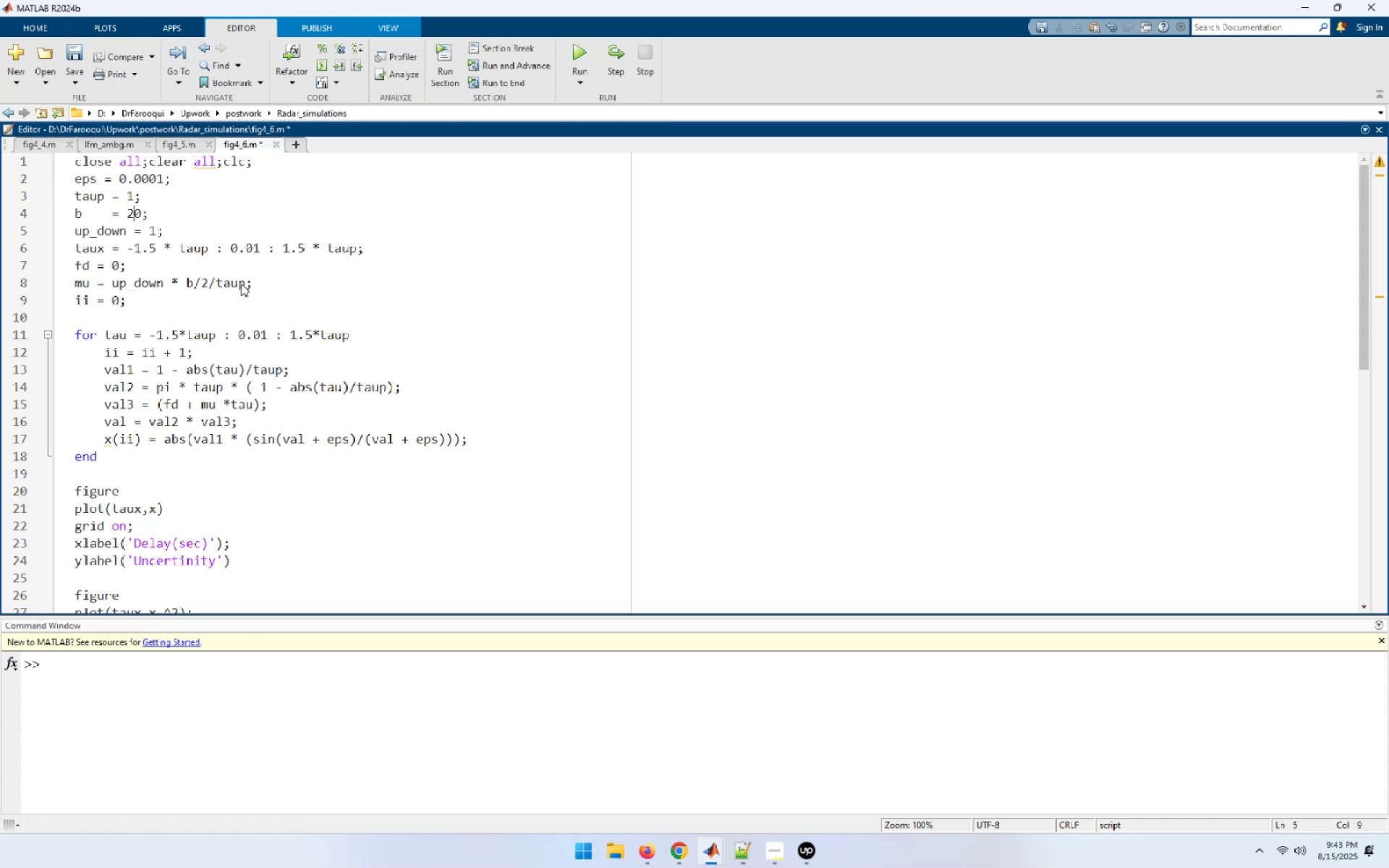 
key(ArrowLeft)
 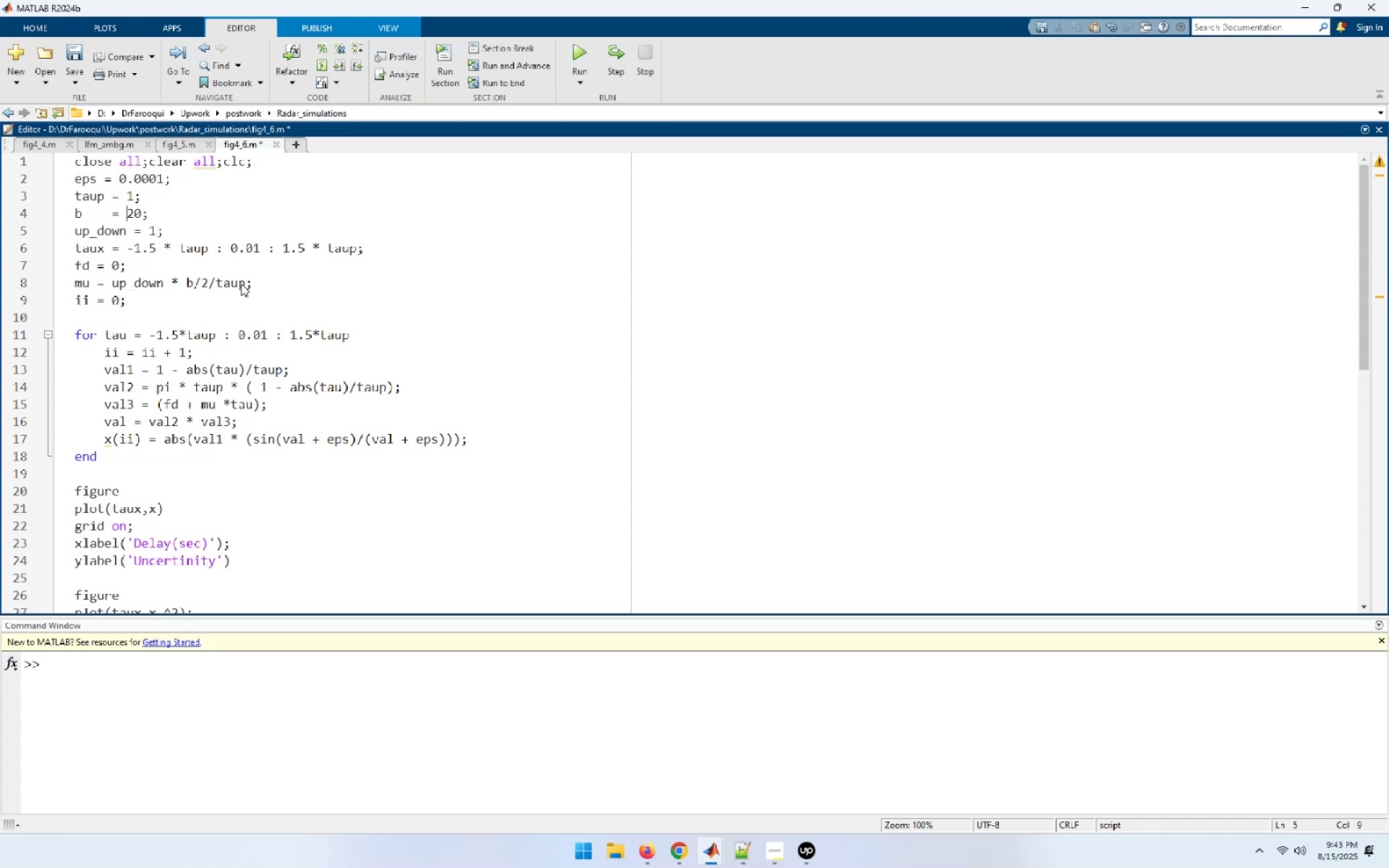 
key(ArrowLeft)
 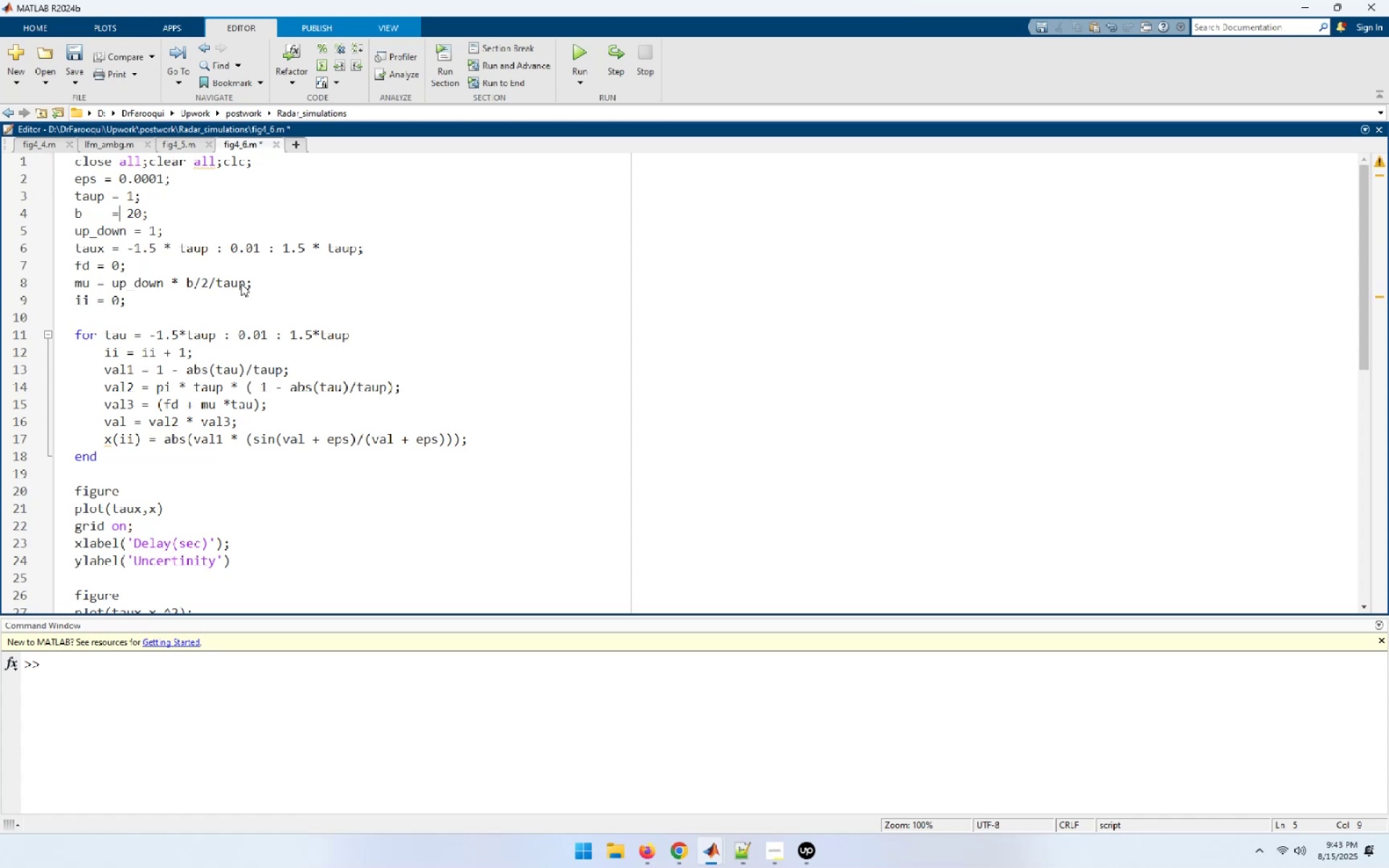 
key(ArrowLeft)
 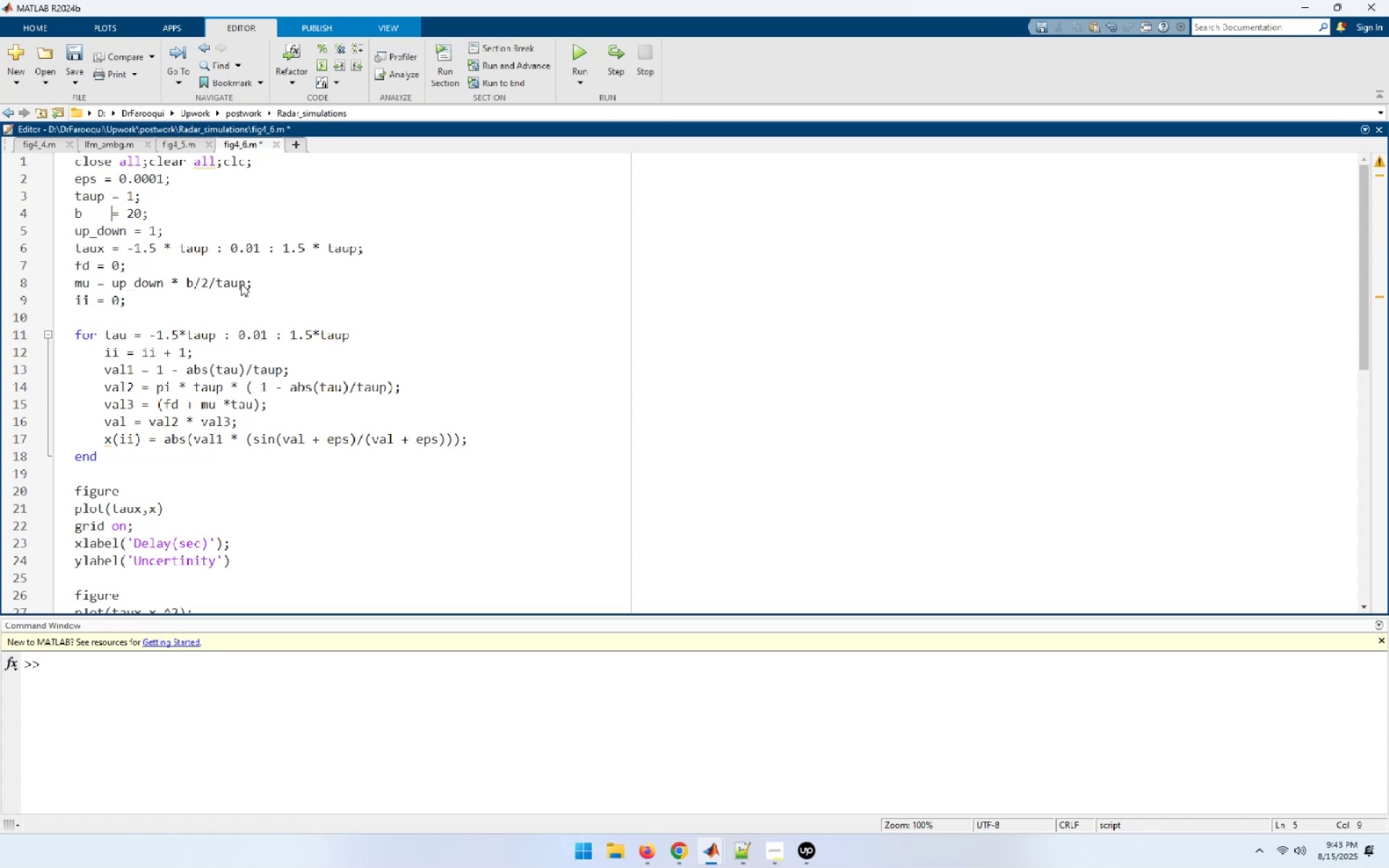 
key(Space)
 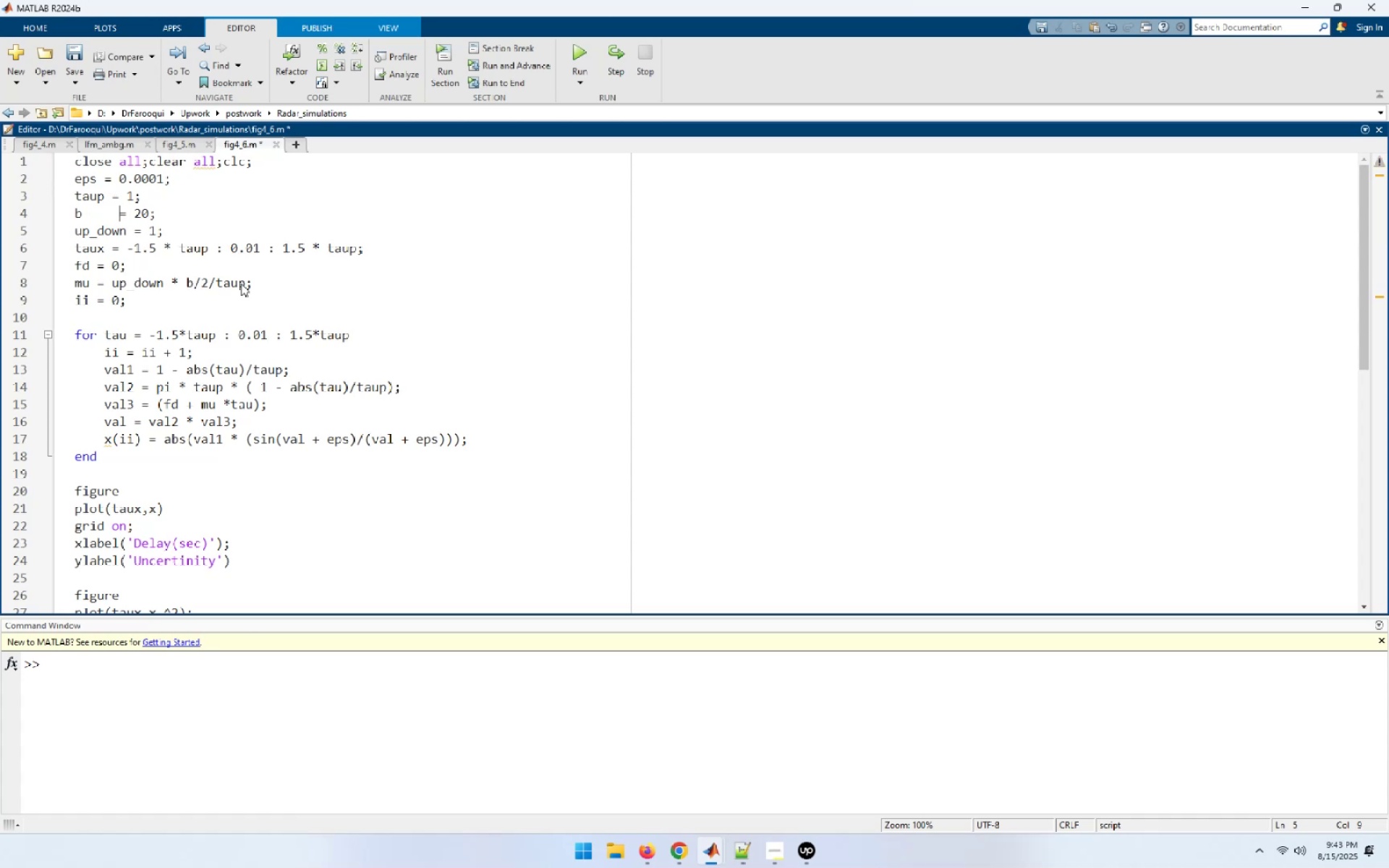 
key(Space)
 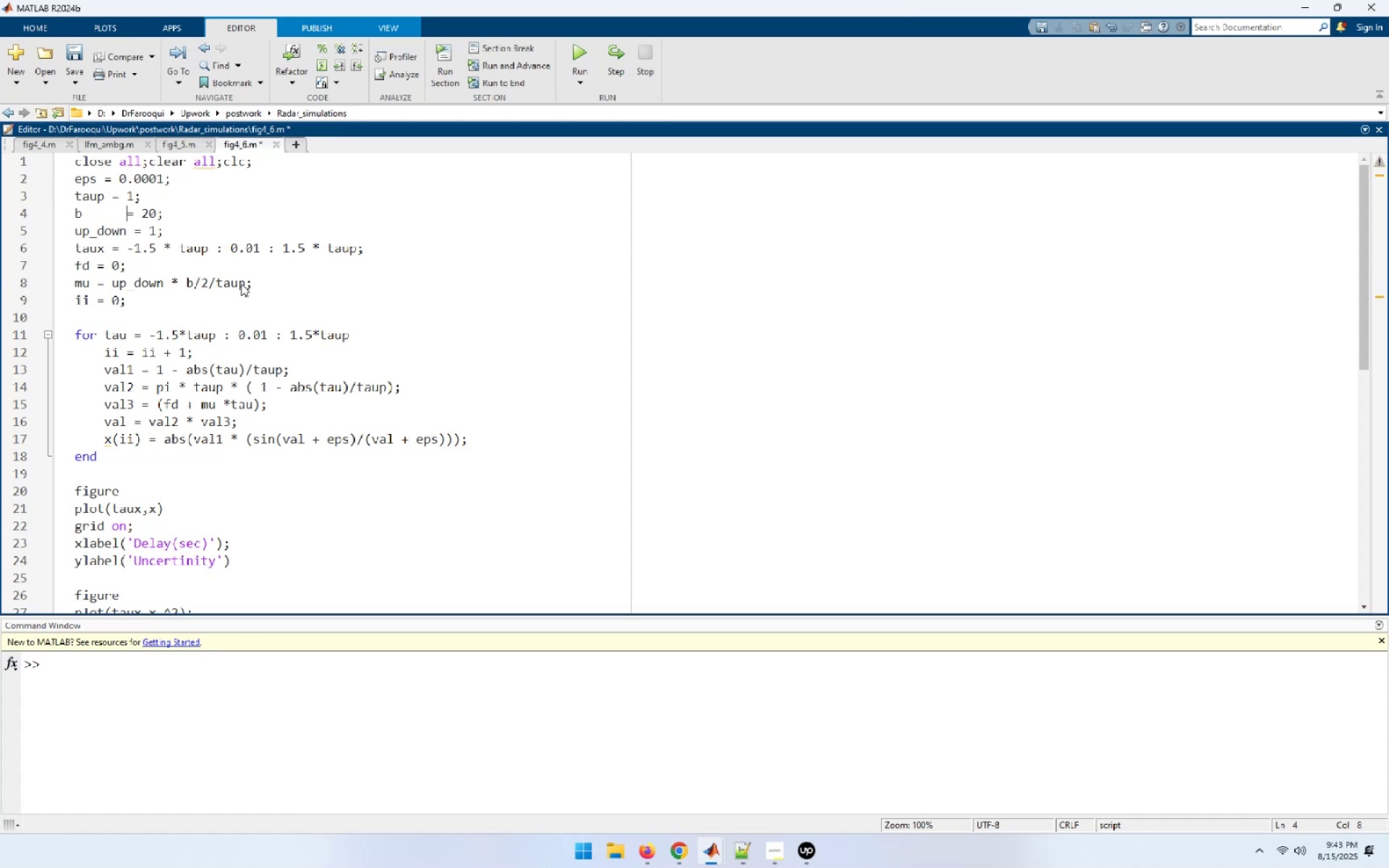 
key(Space)
 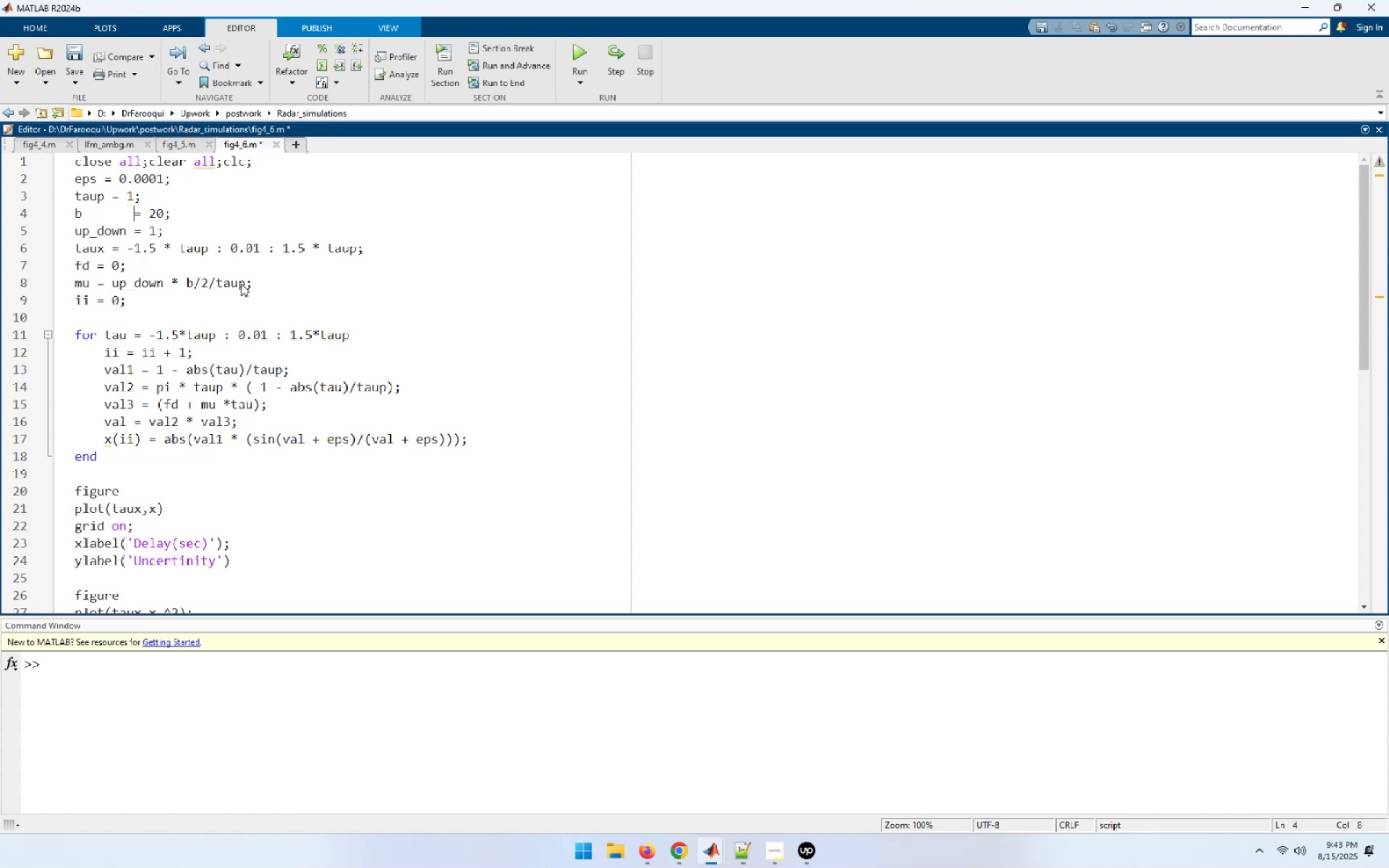 
key(ArrowUp)
 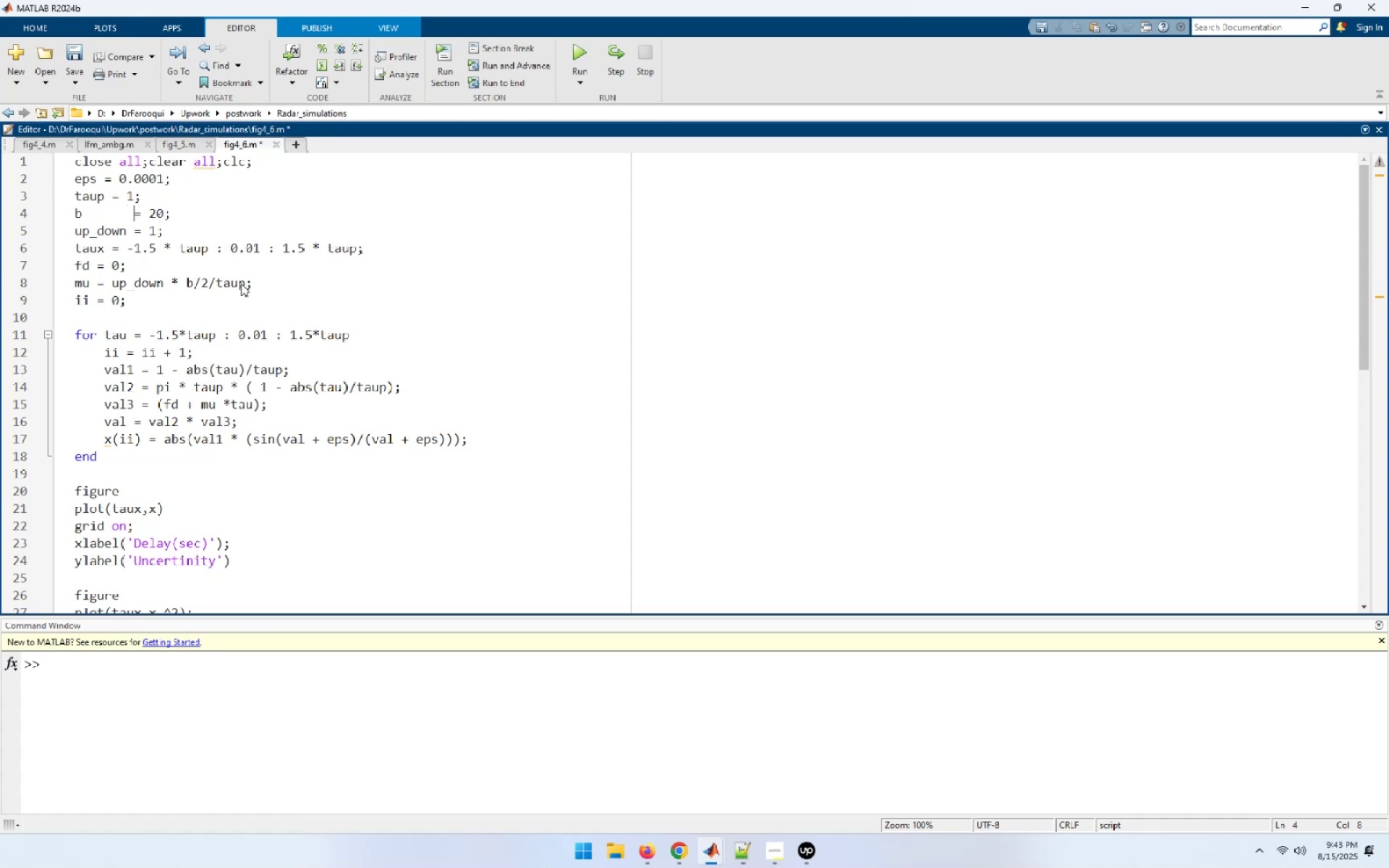 
key(ArrowLeft)
 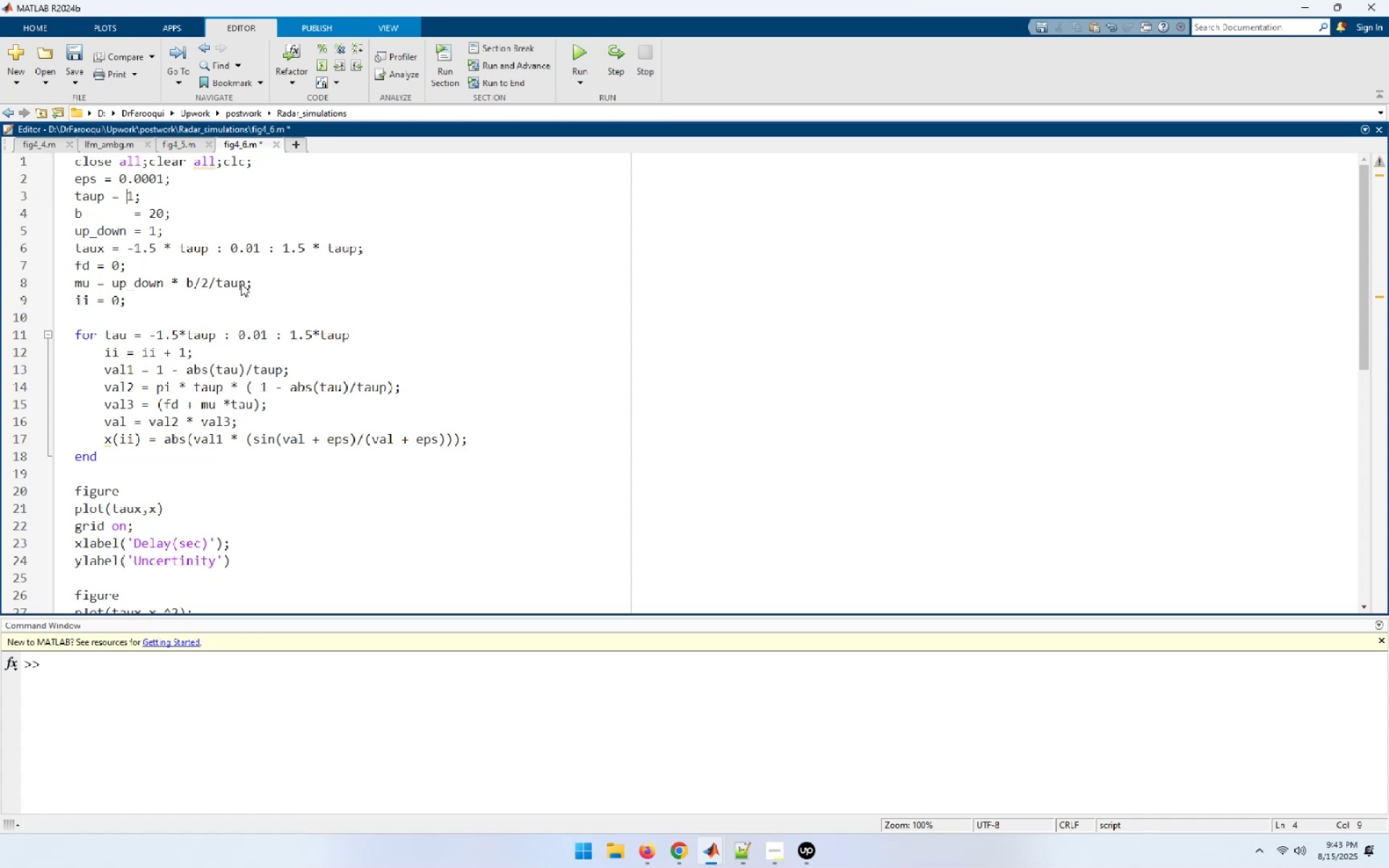 
key(ArrowLeft)
 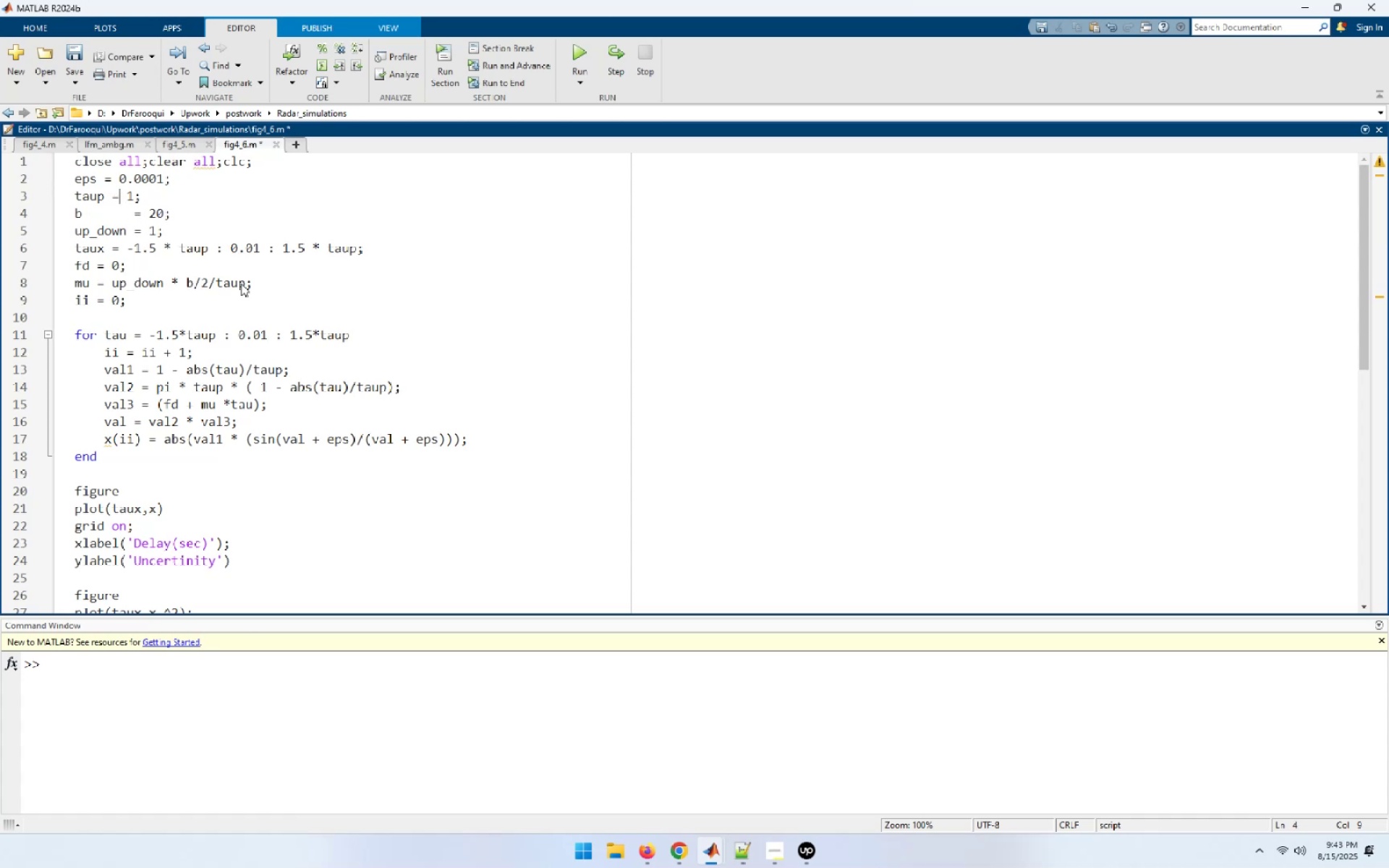 
key(ArrowLeft)
 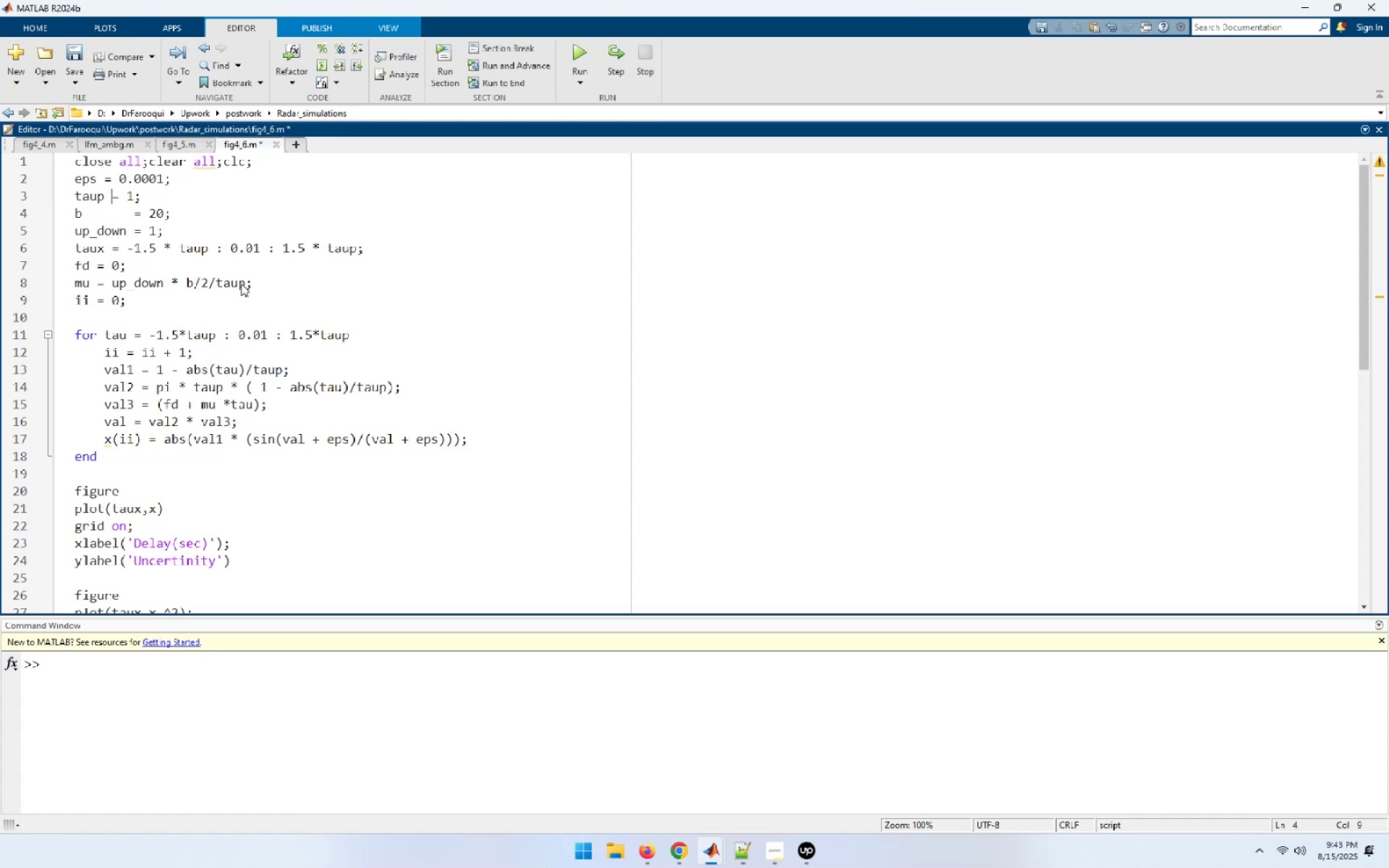 
key(Space)
 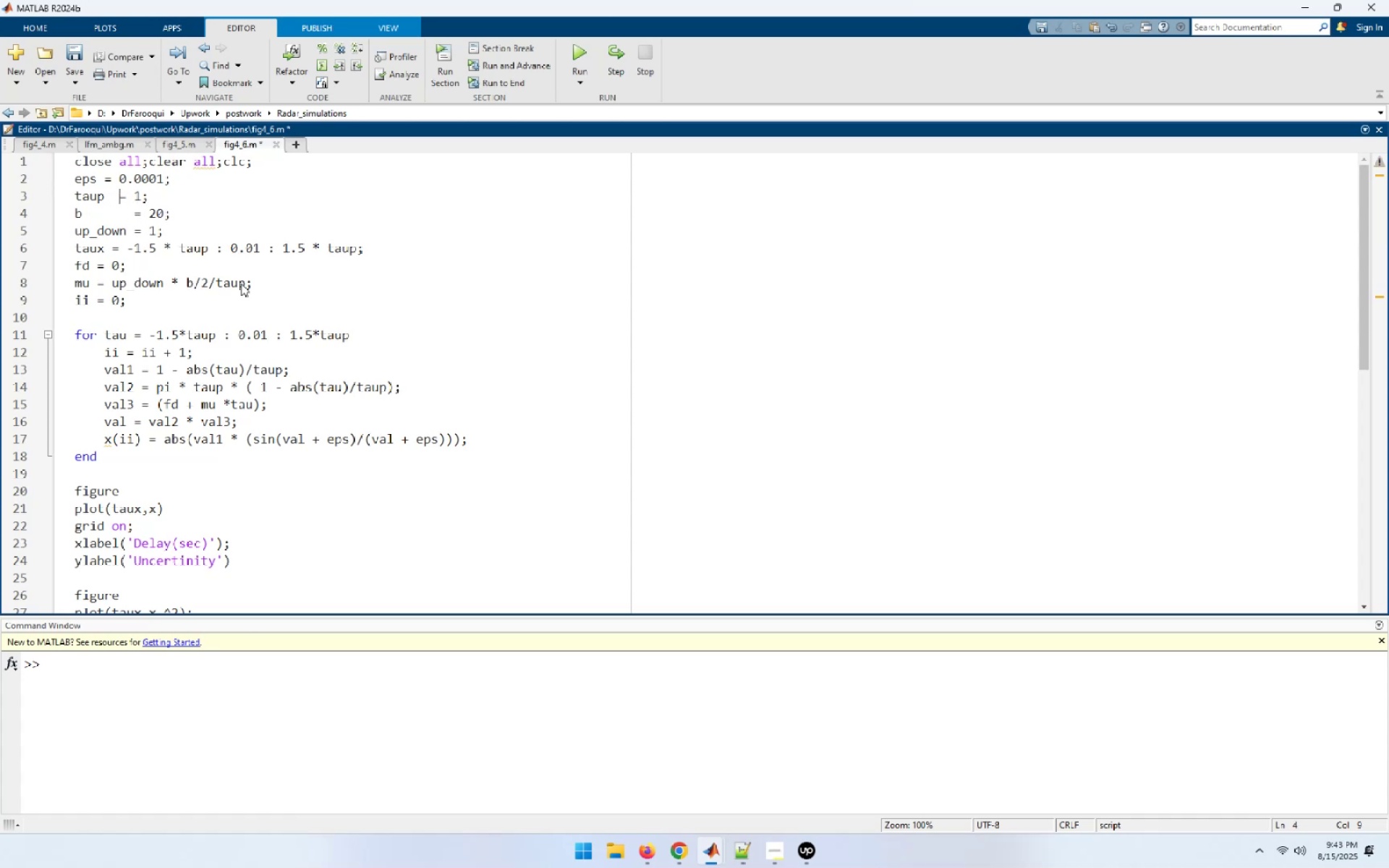 
key(Space)
 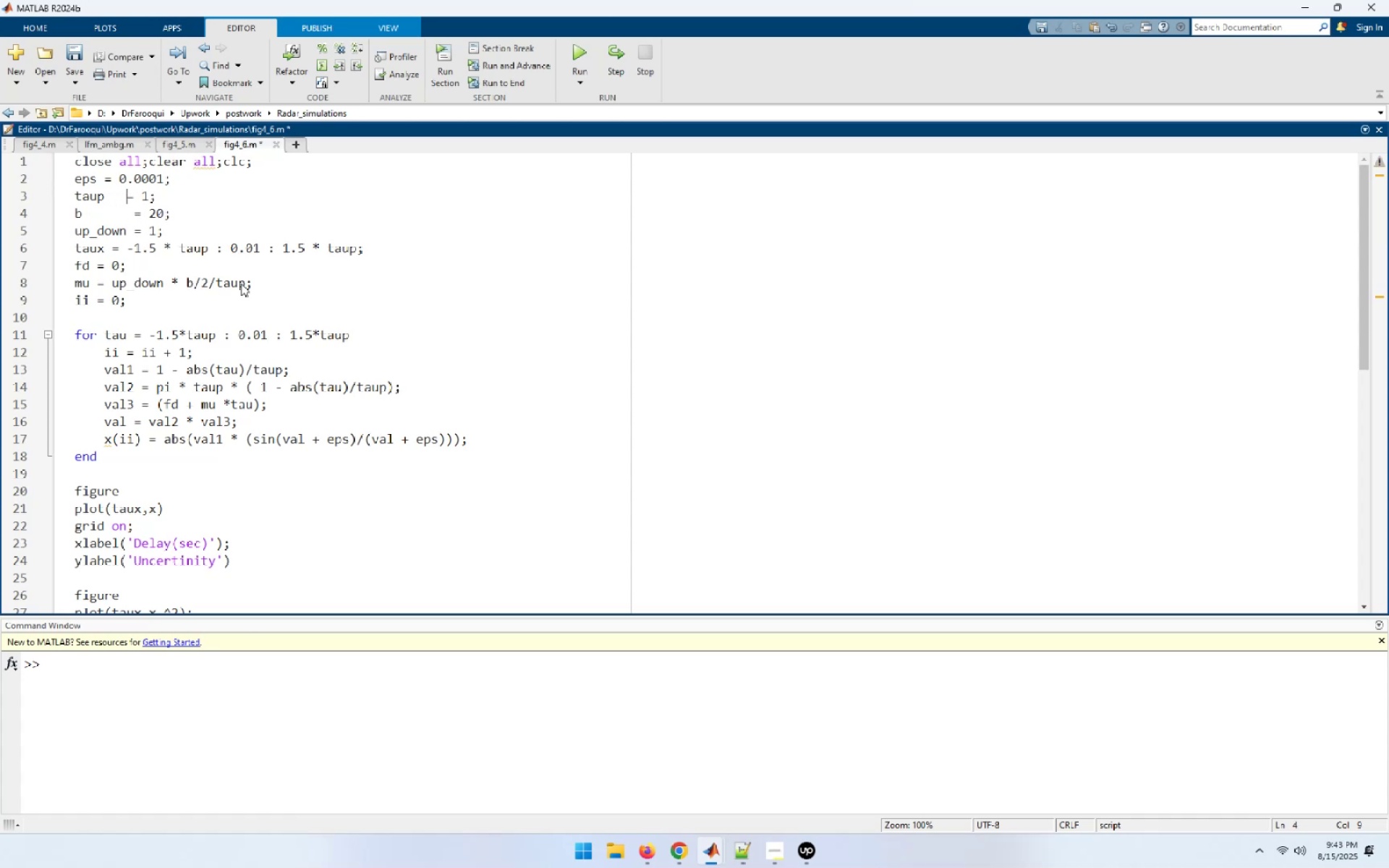 
key(Space)
 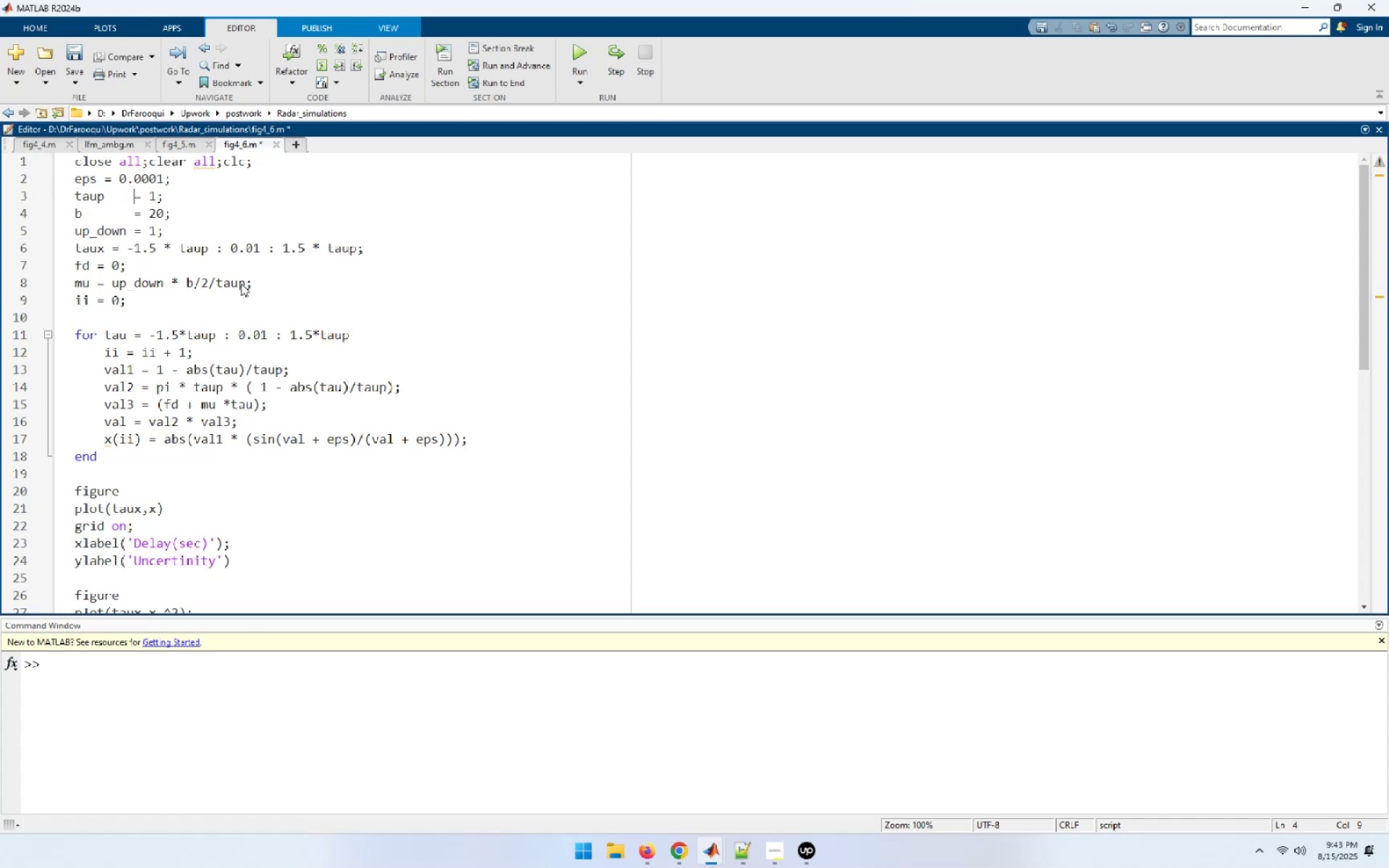 
key(ArrowUp)
 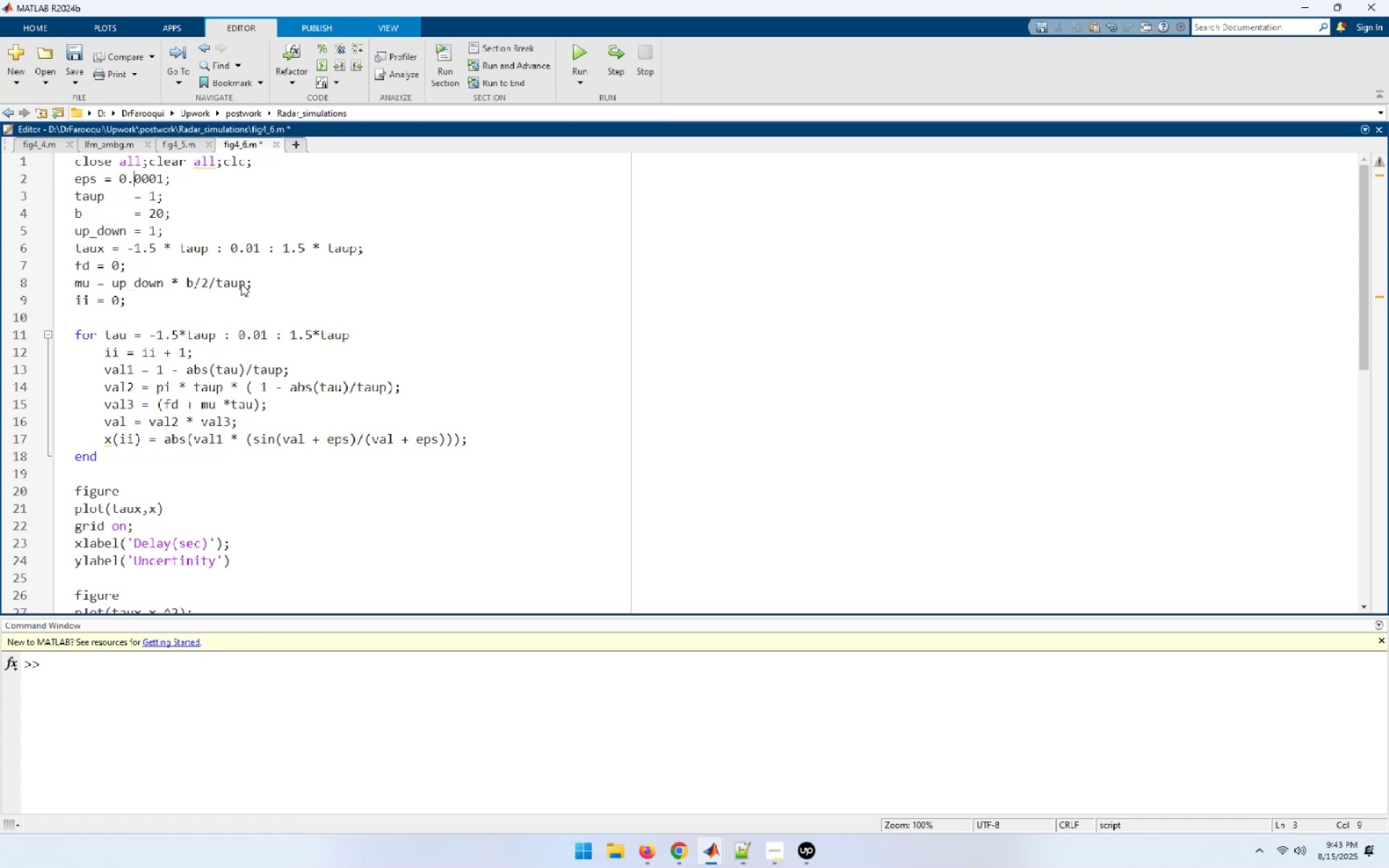 
key(ArrowLeft)
 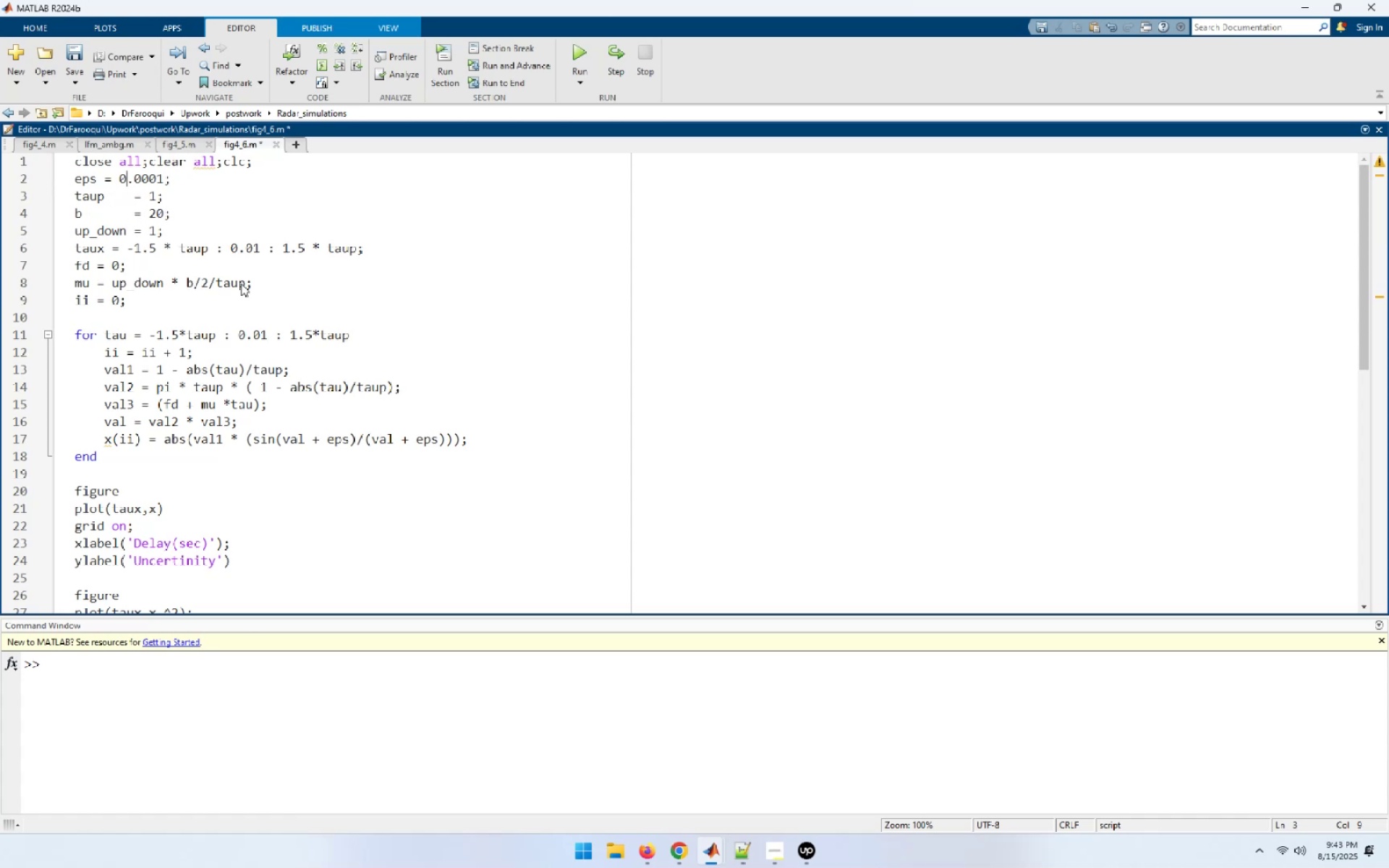 
key(ArrowLeft)
 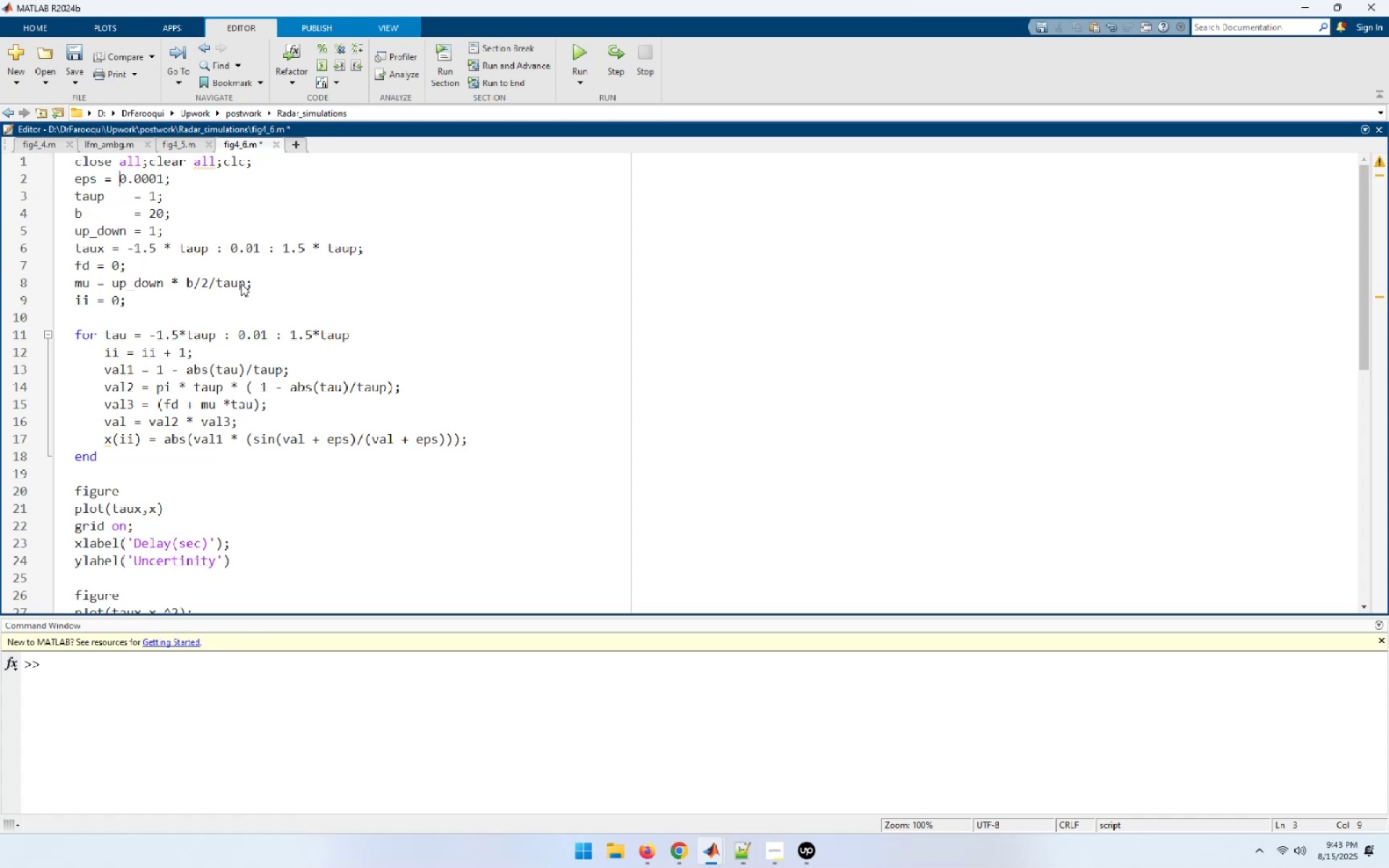 
key(ArrowLeft)
 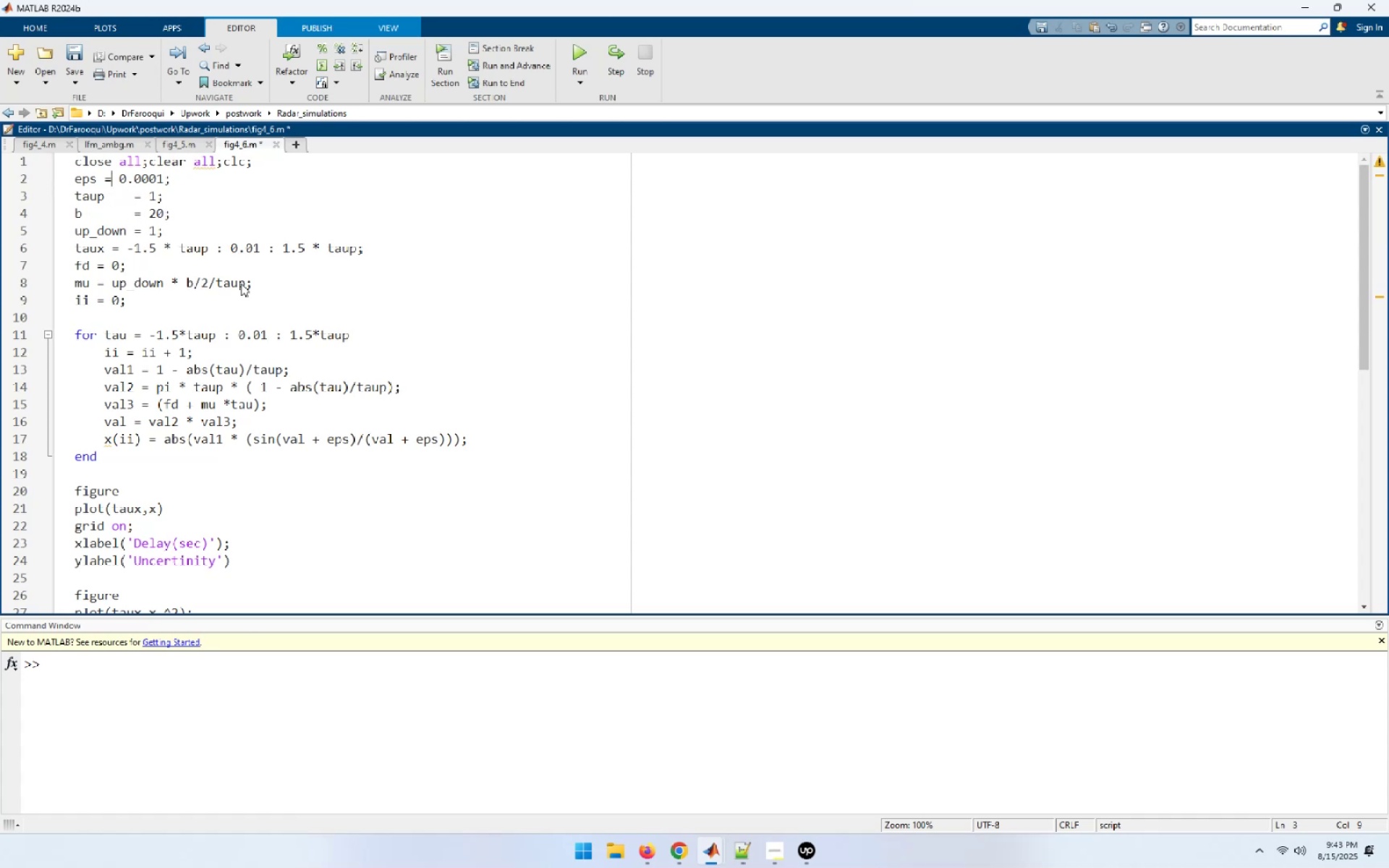 
key(ArrowLeft)
 